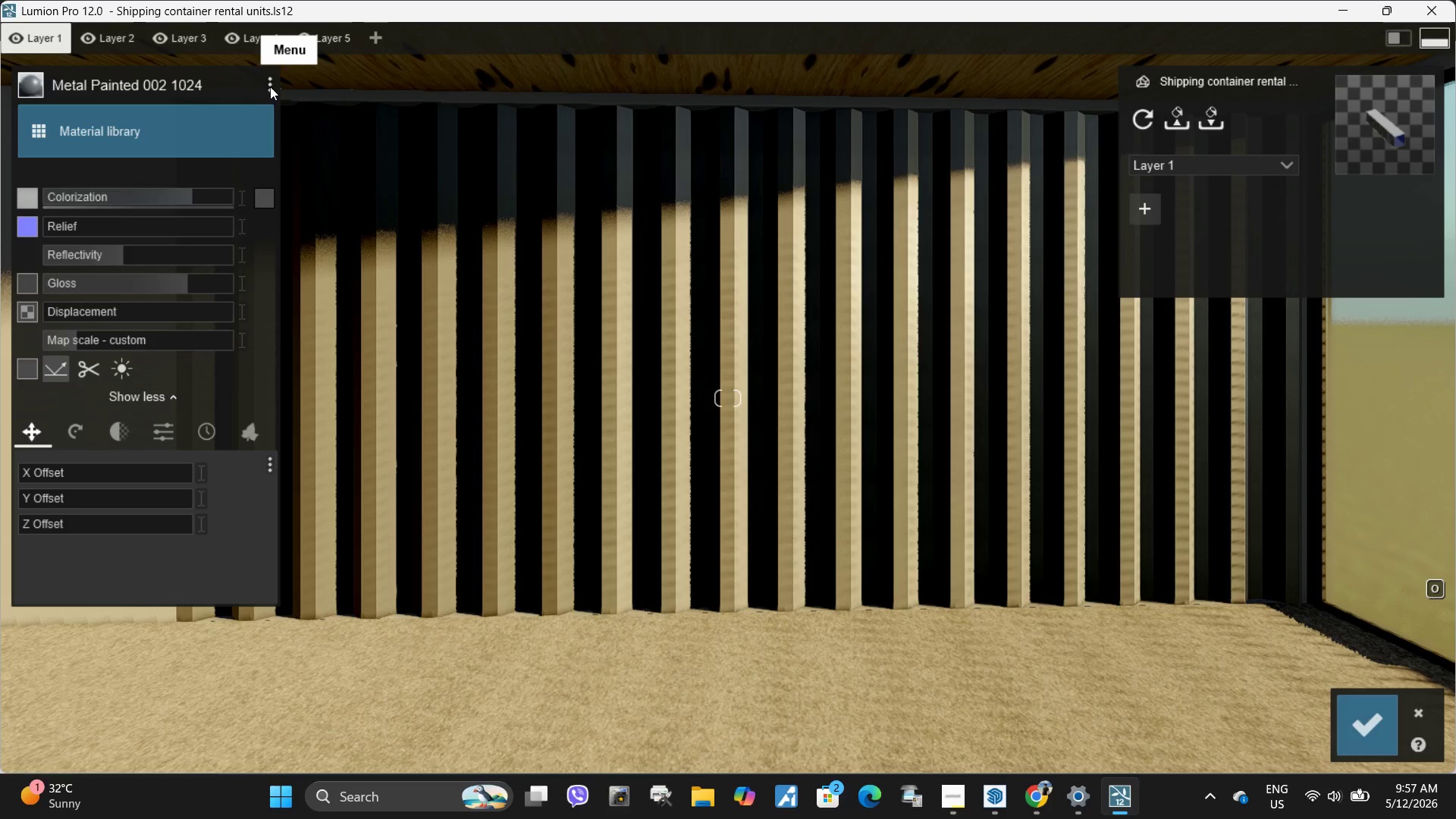 
left_click([274, 83])
 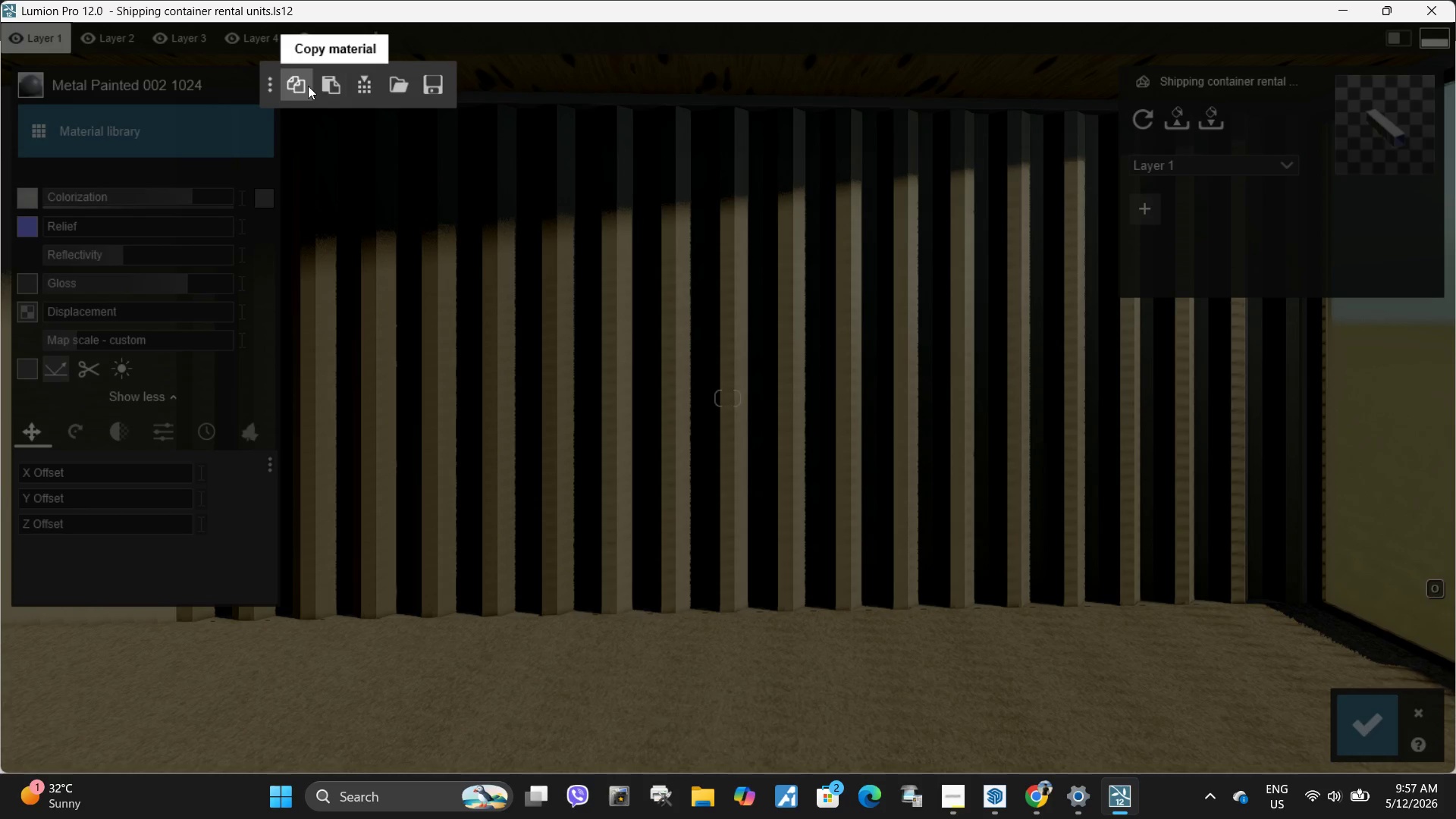 
left_click([295, 86])
 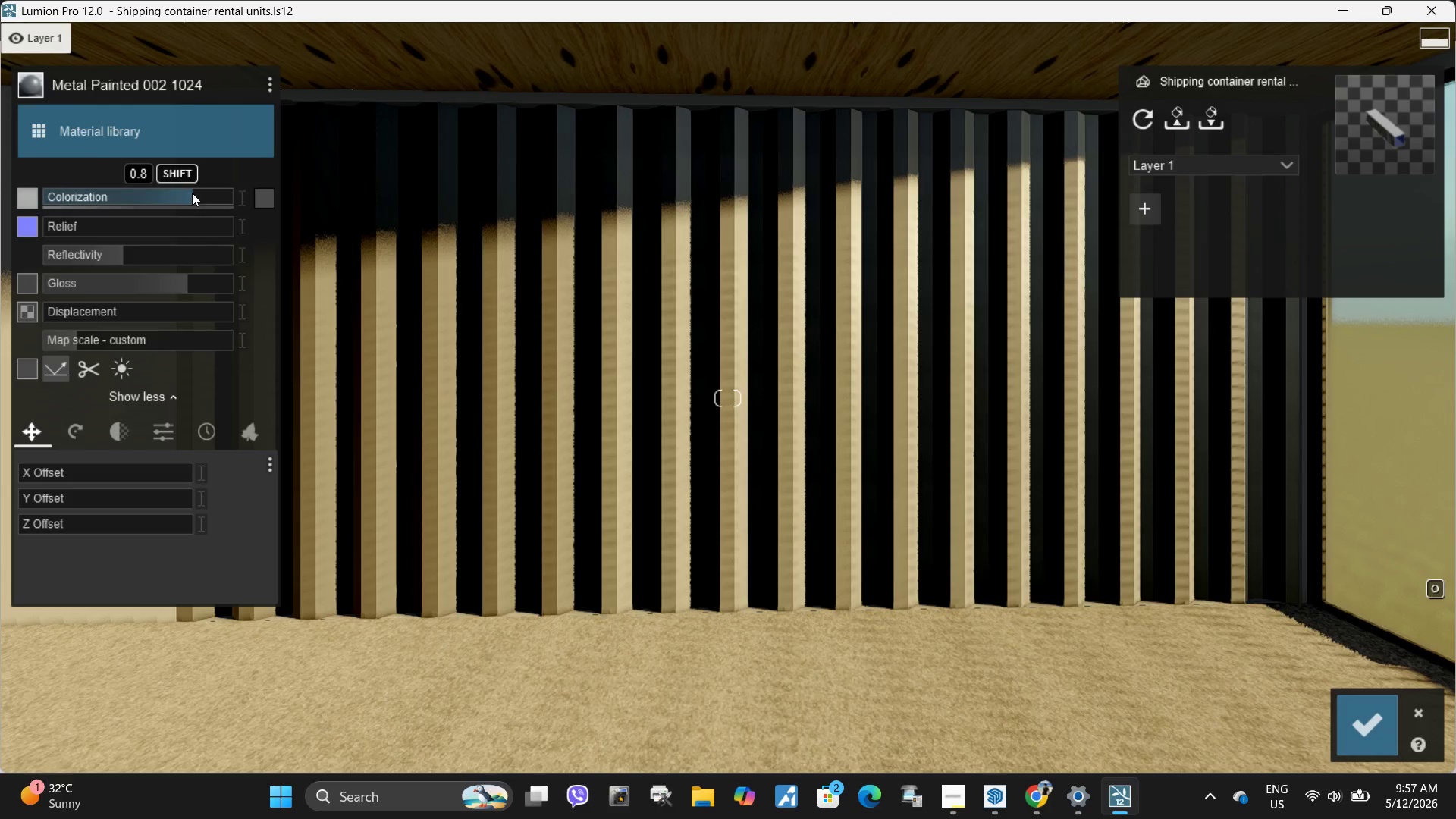 
left_click([271, 197])
 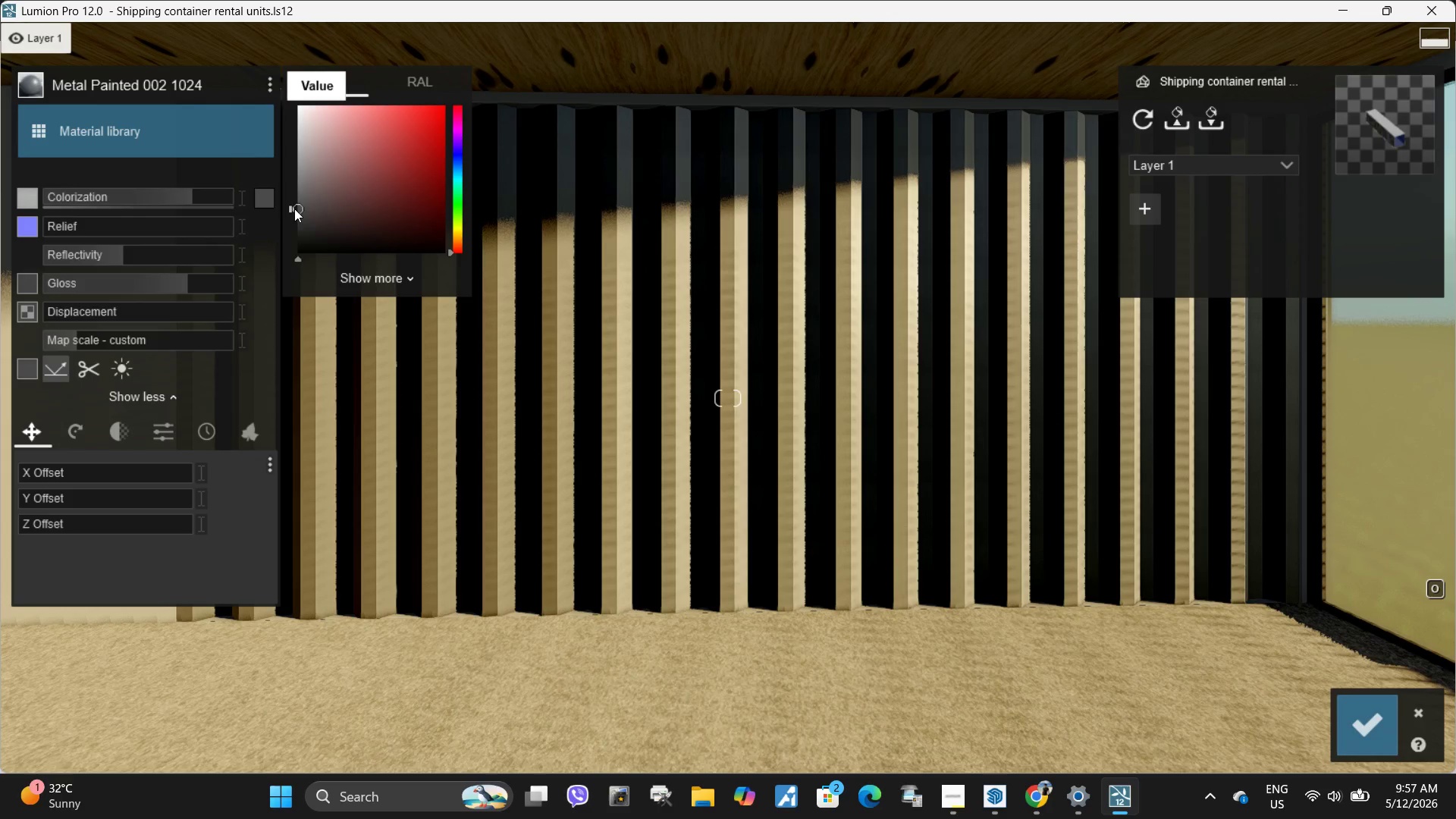 
left_click_drag(start_coordinate=[297, 208], to_coordinate=[297, 218])
 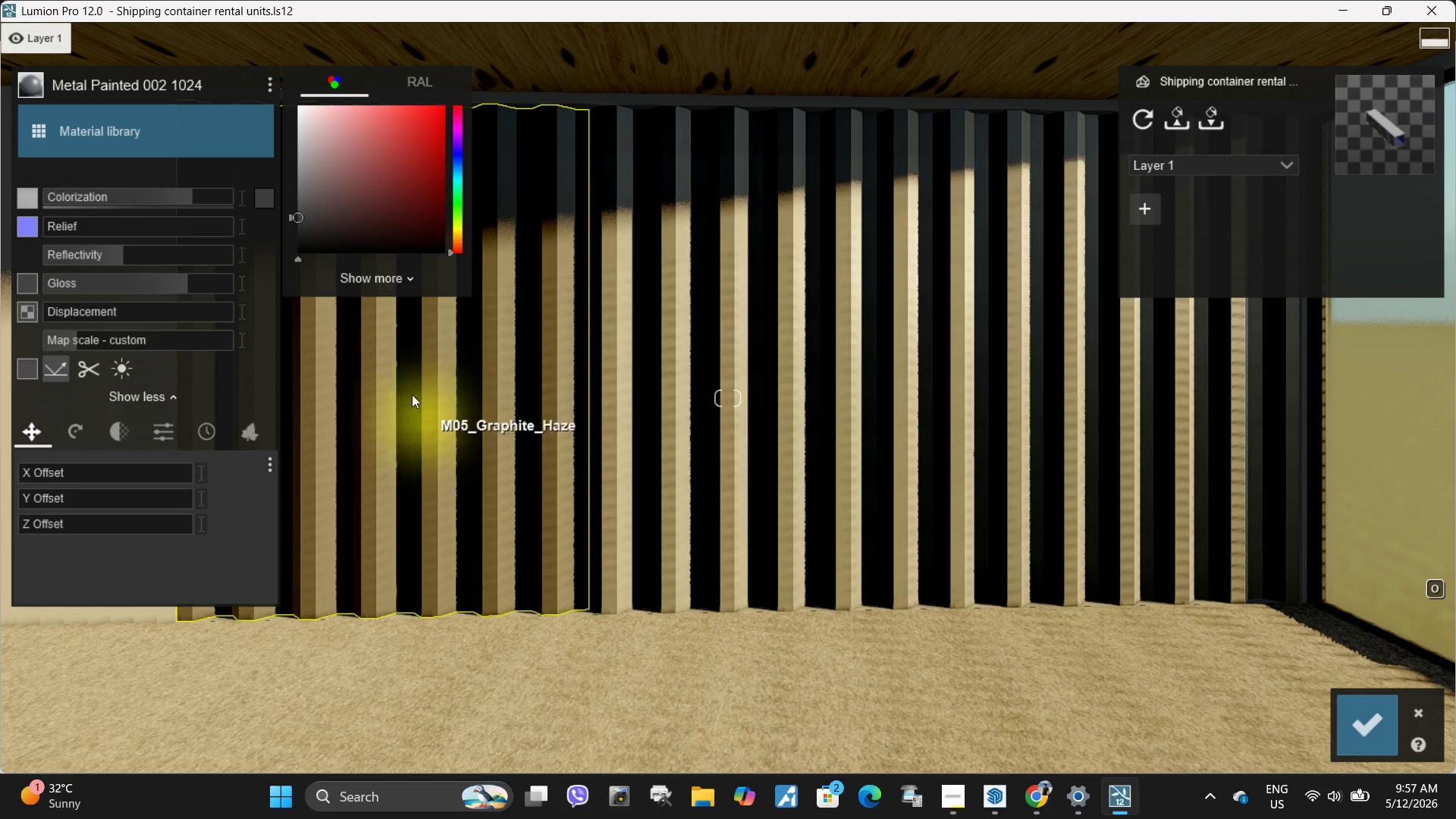 
left_click([407, 394])
 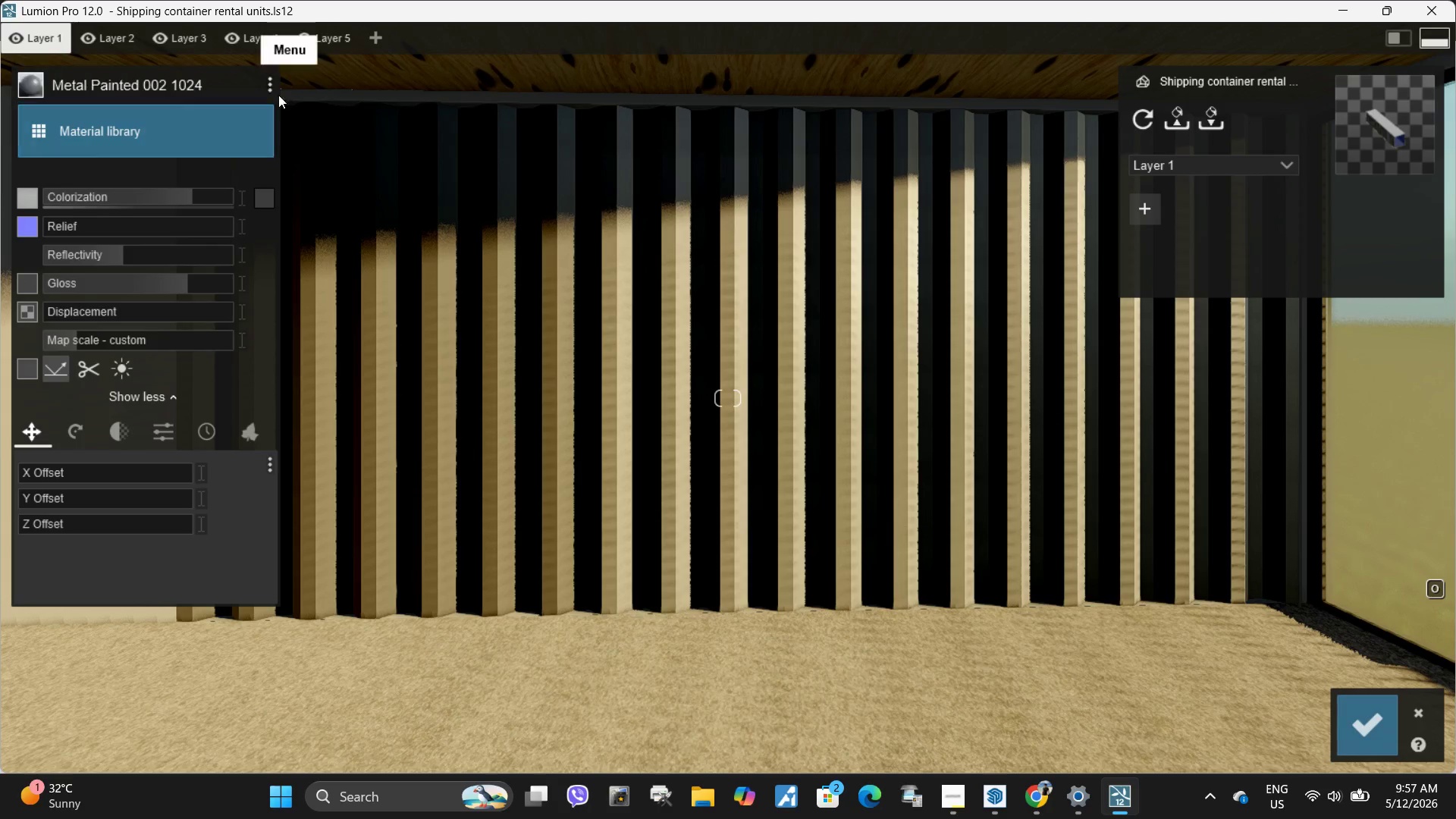 
left_click([270, 87])
 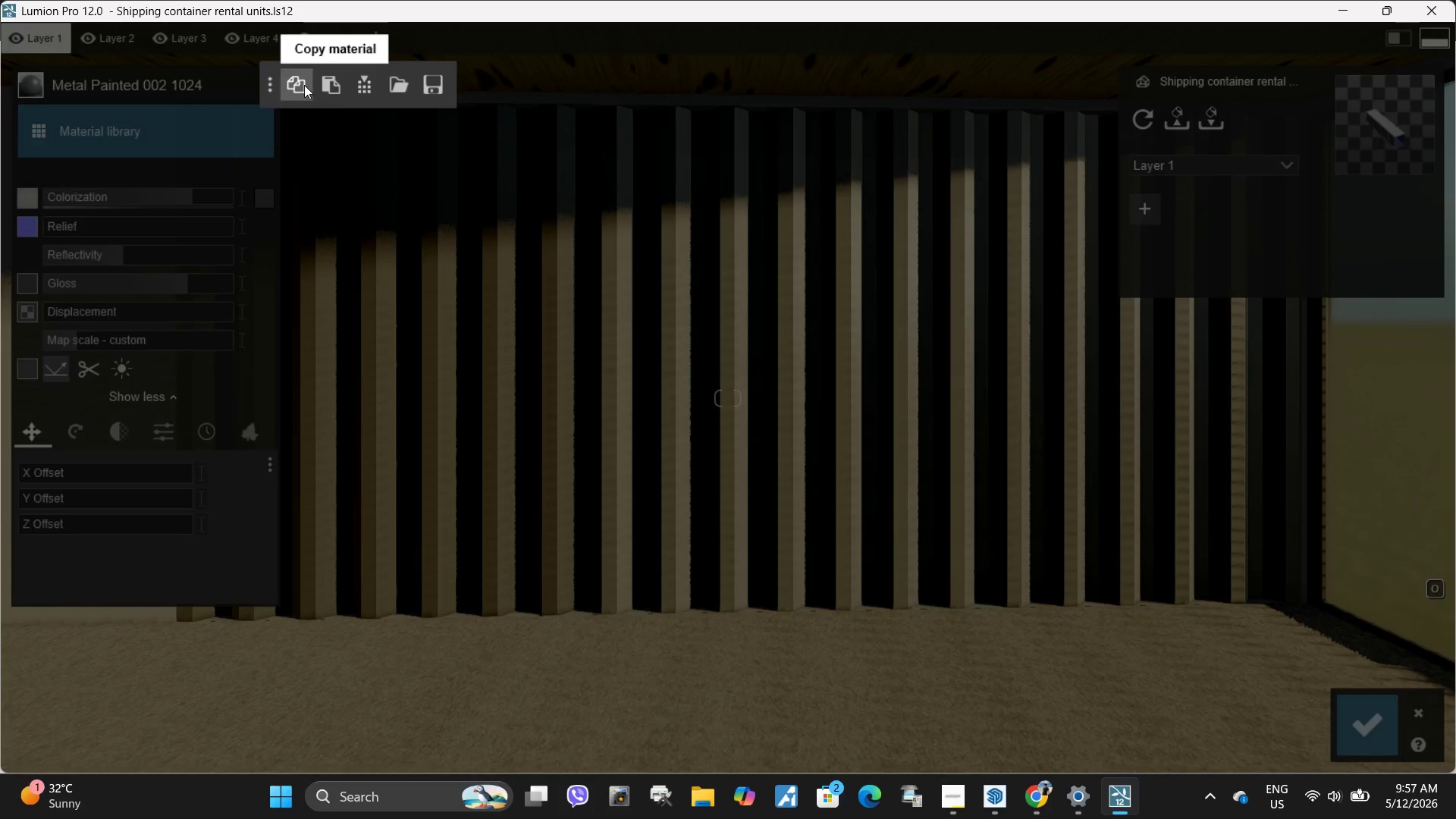 
double_click([862, 372])
 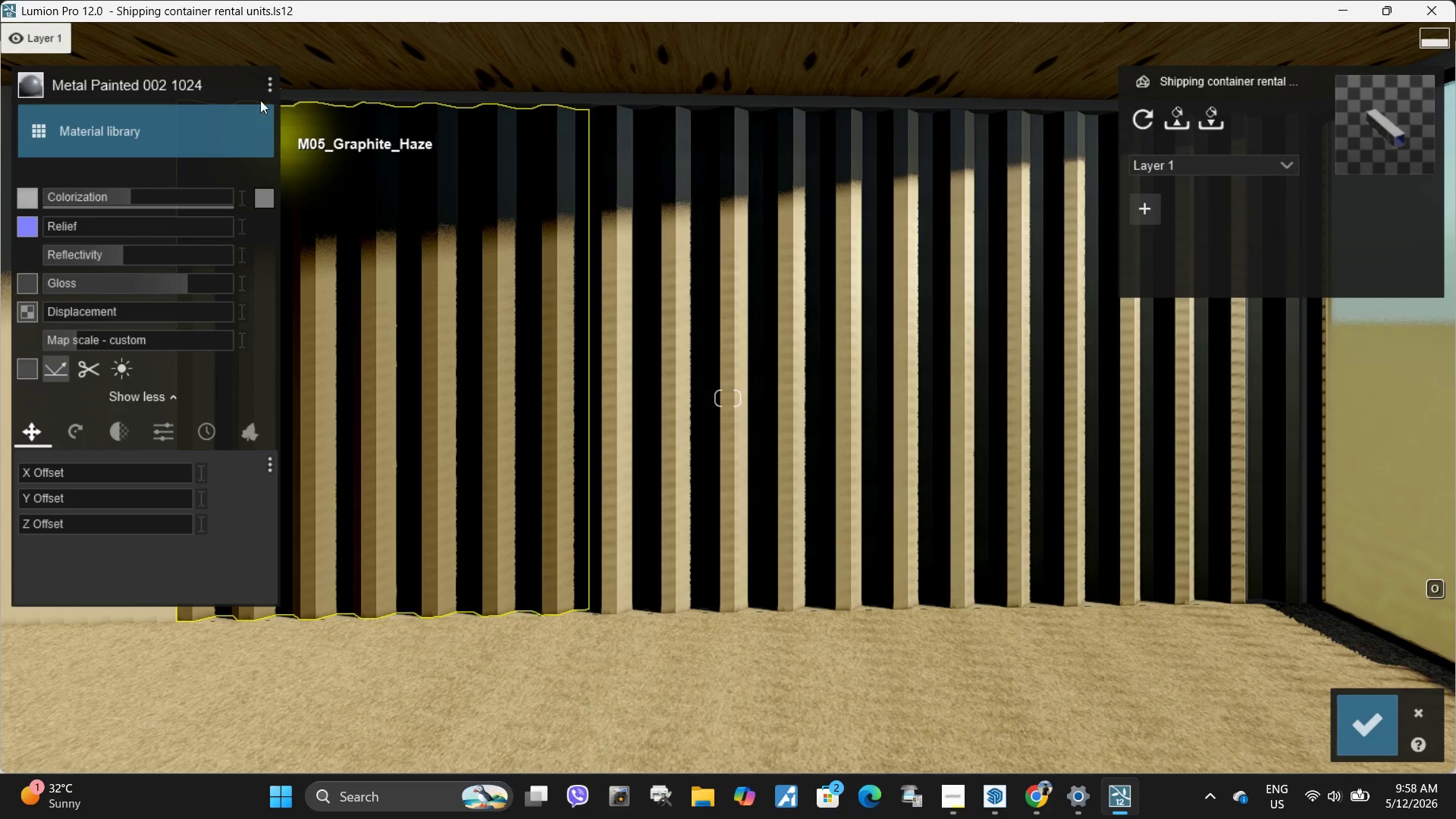 
left_click([276, 82])
 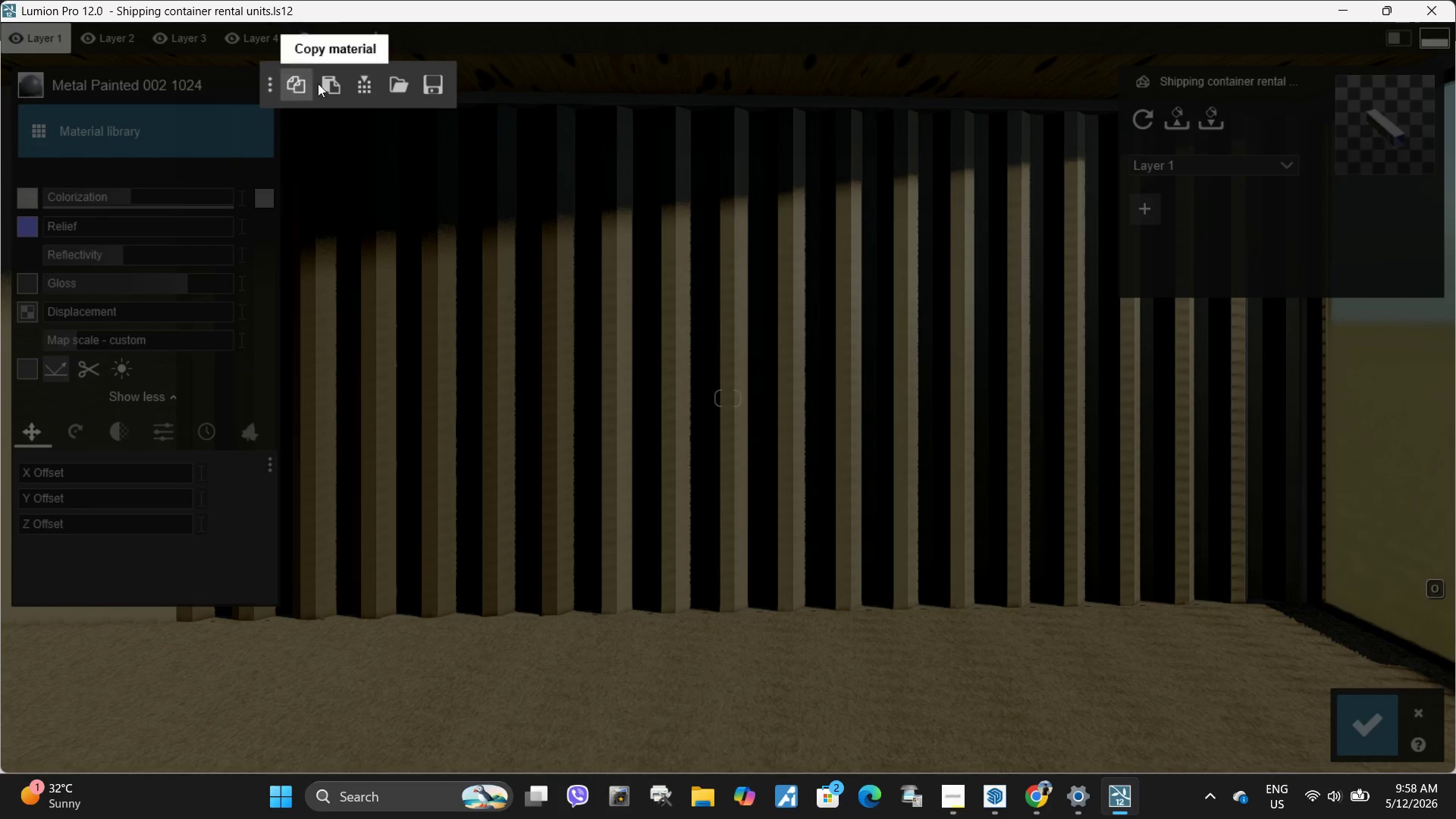 
left_click([324, 86])
 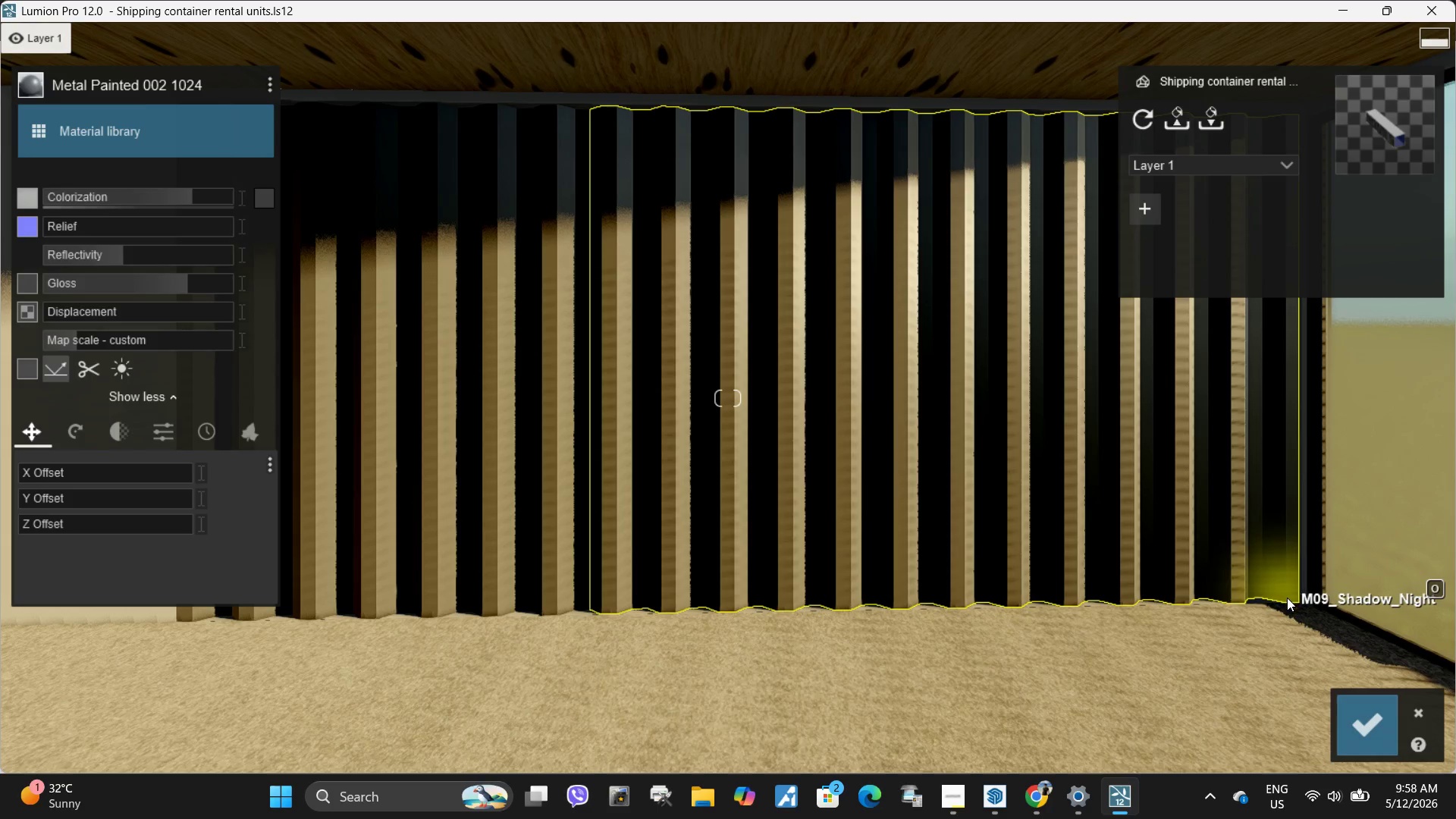 
left_click([1346, 715])
 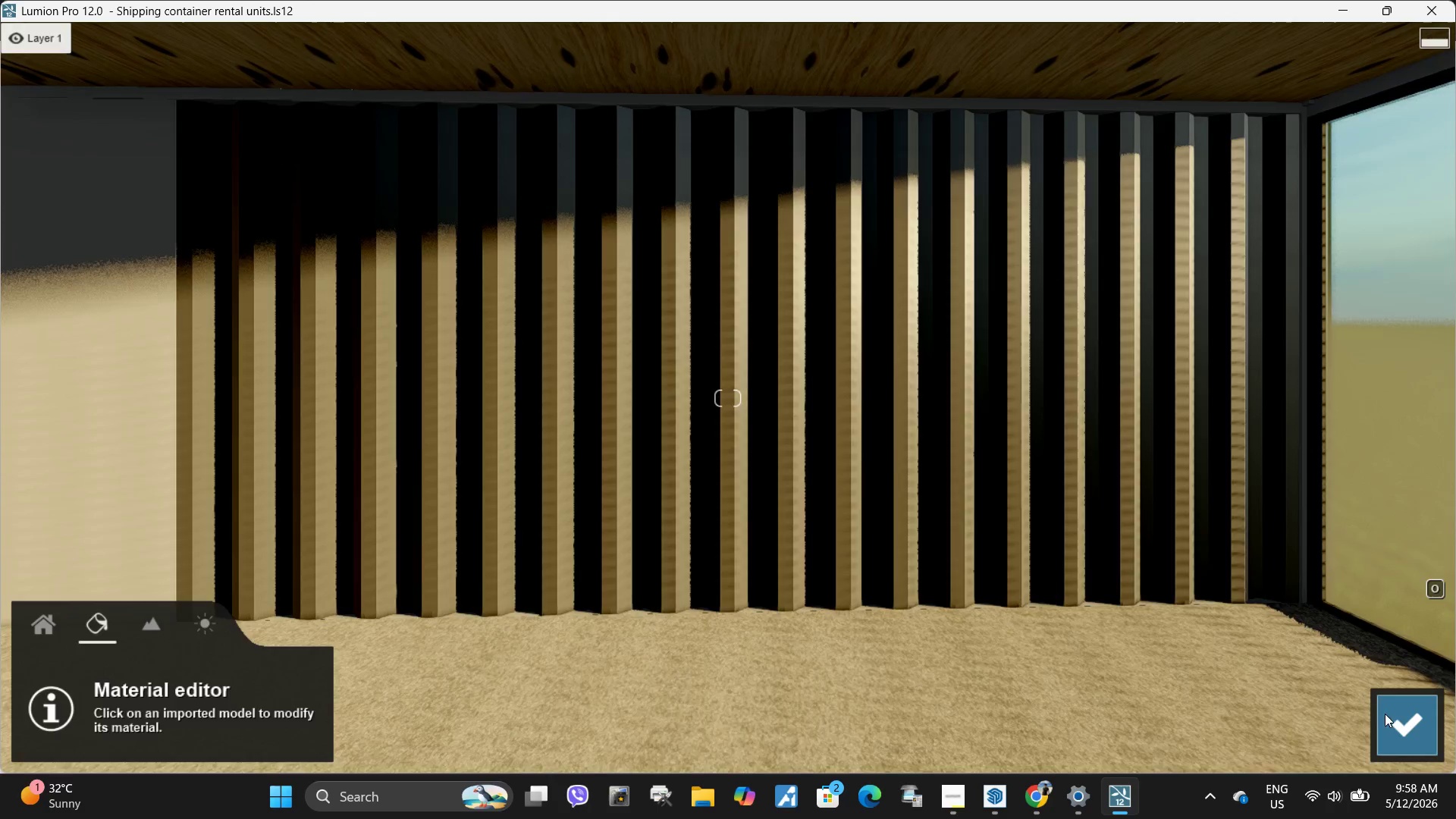 
left_click([849, 378])
 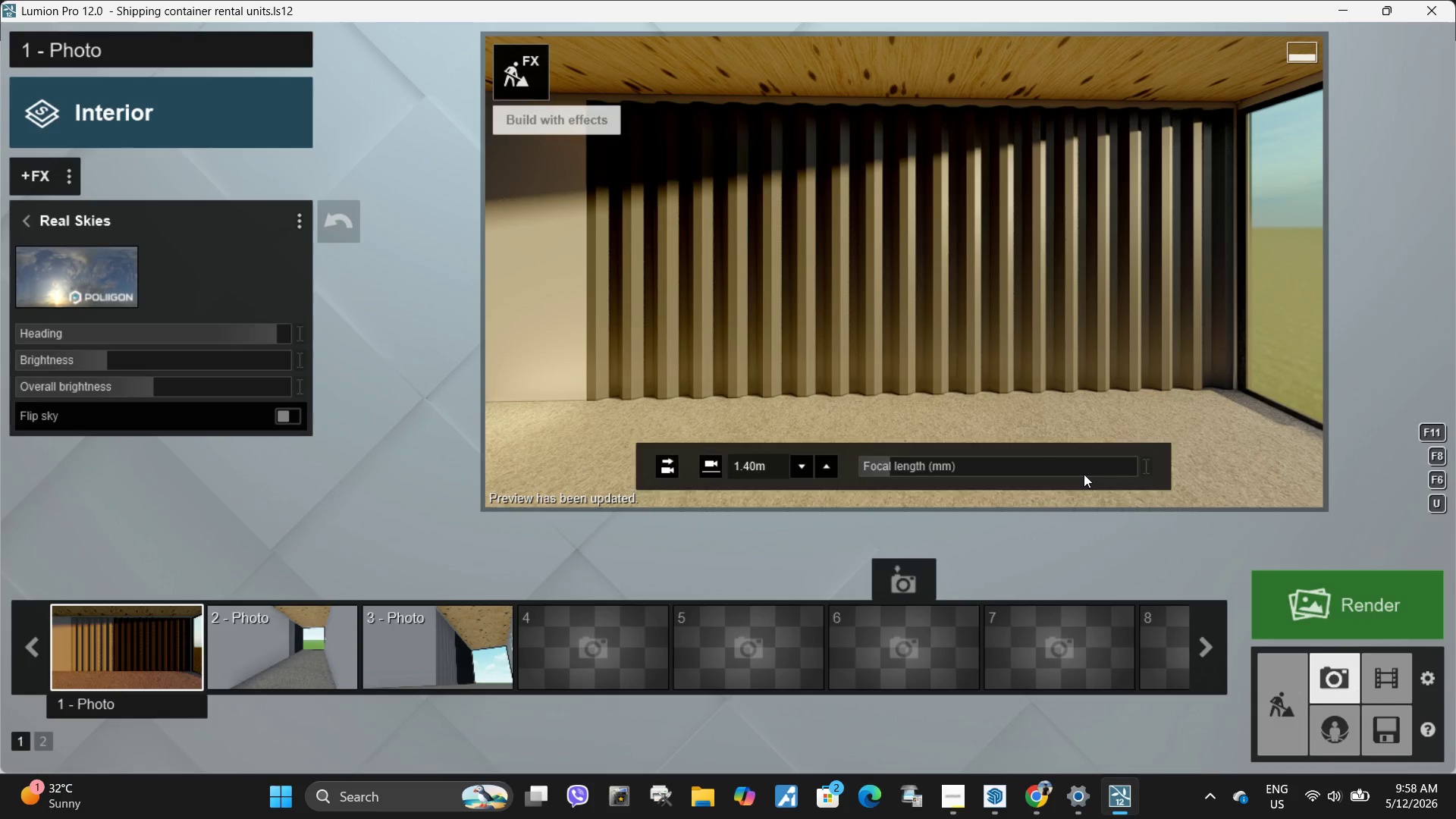 
wait(5.97)
 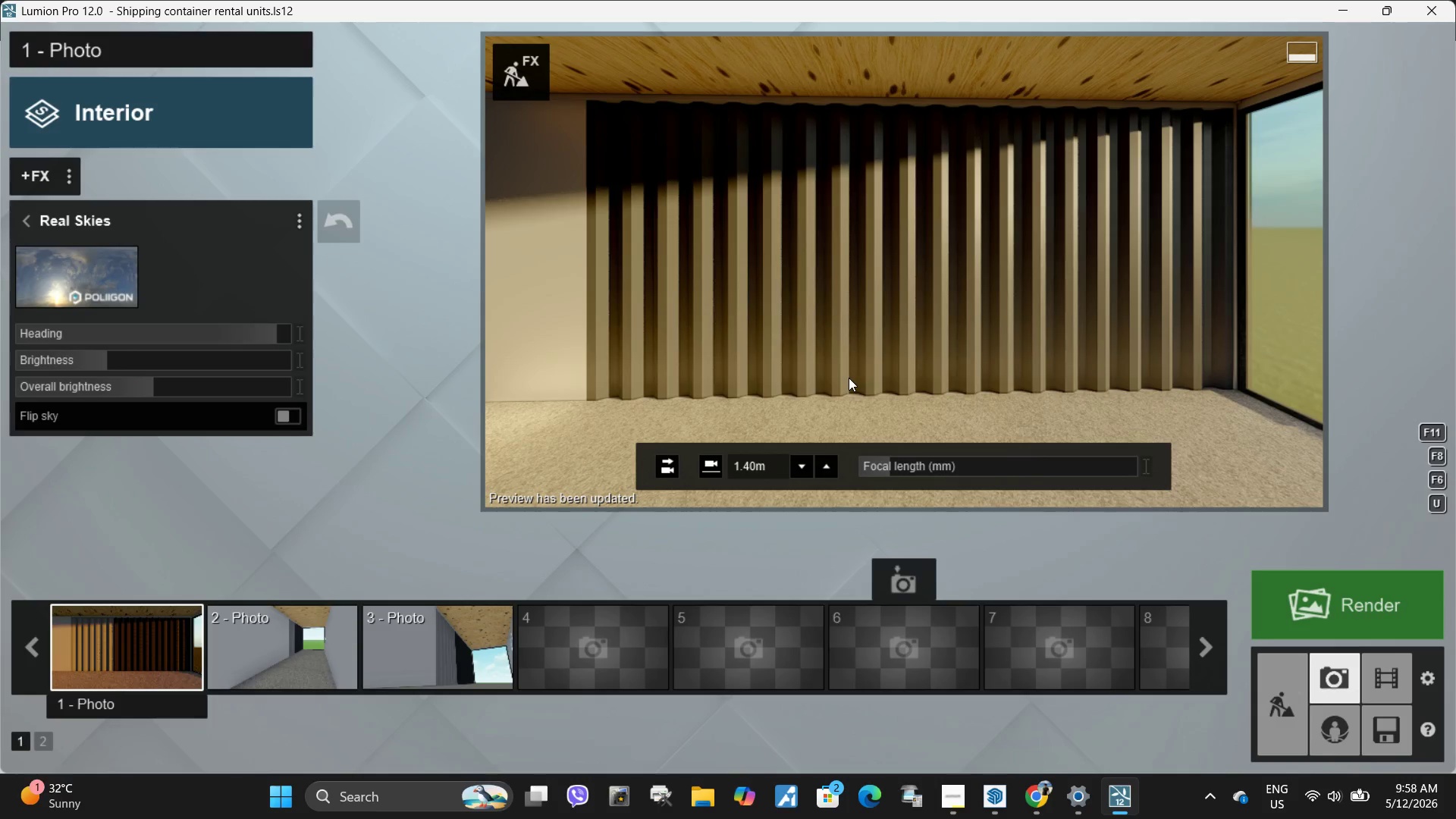 
left_click([537, 71])
 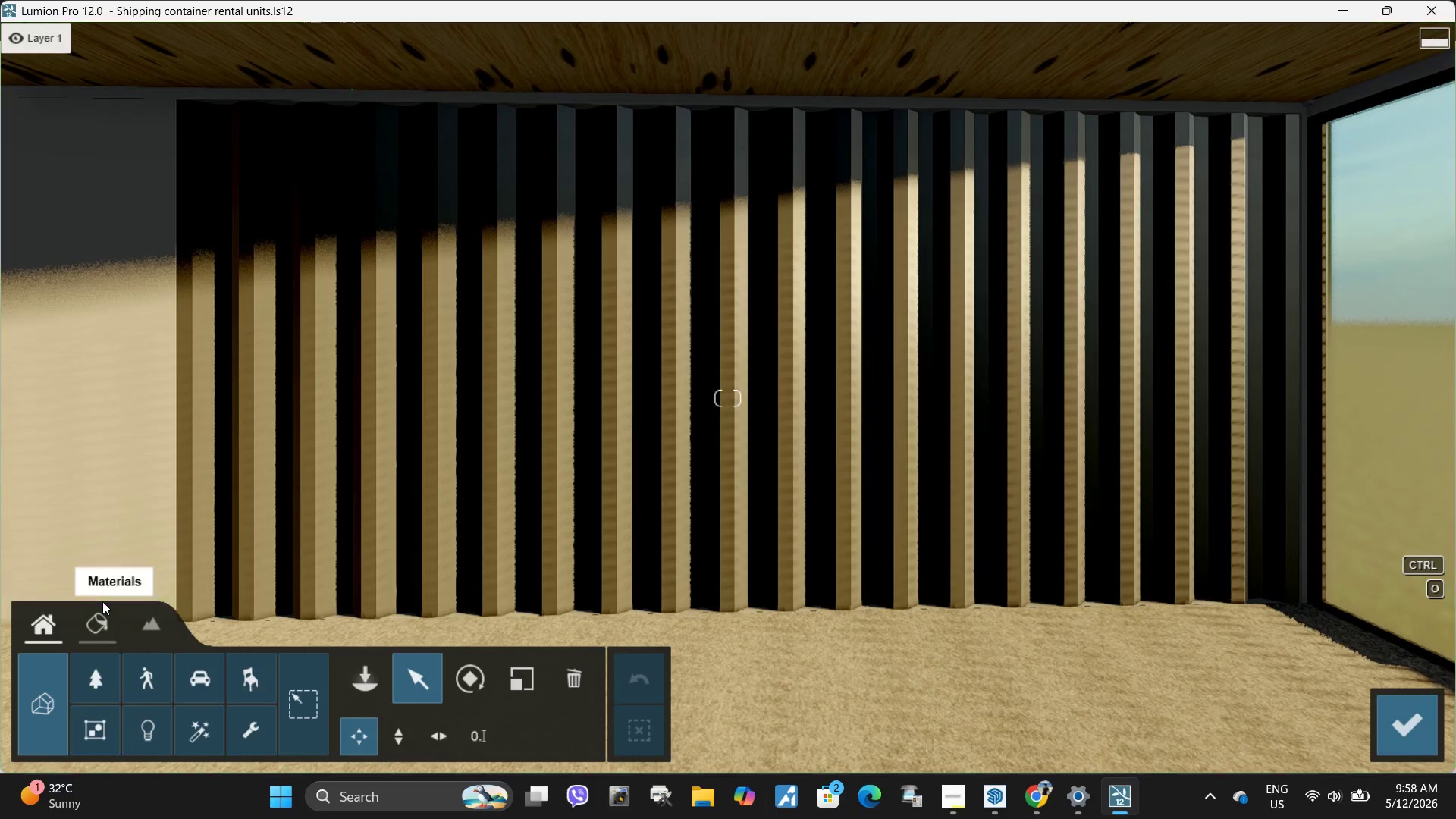 
left_click([96, 619])
 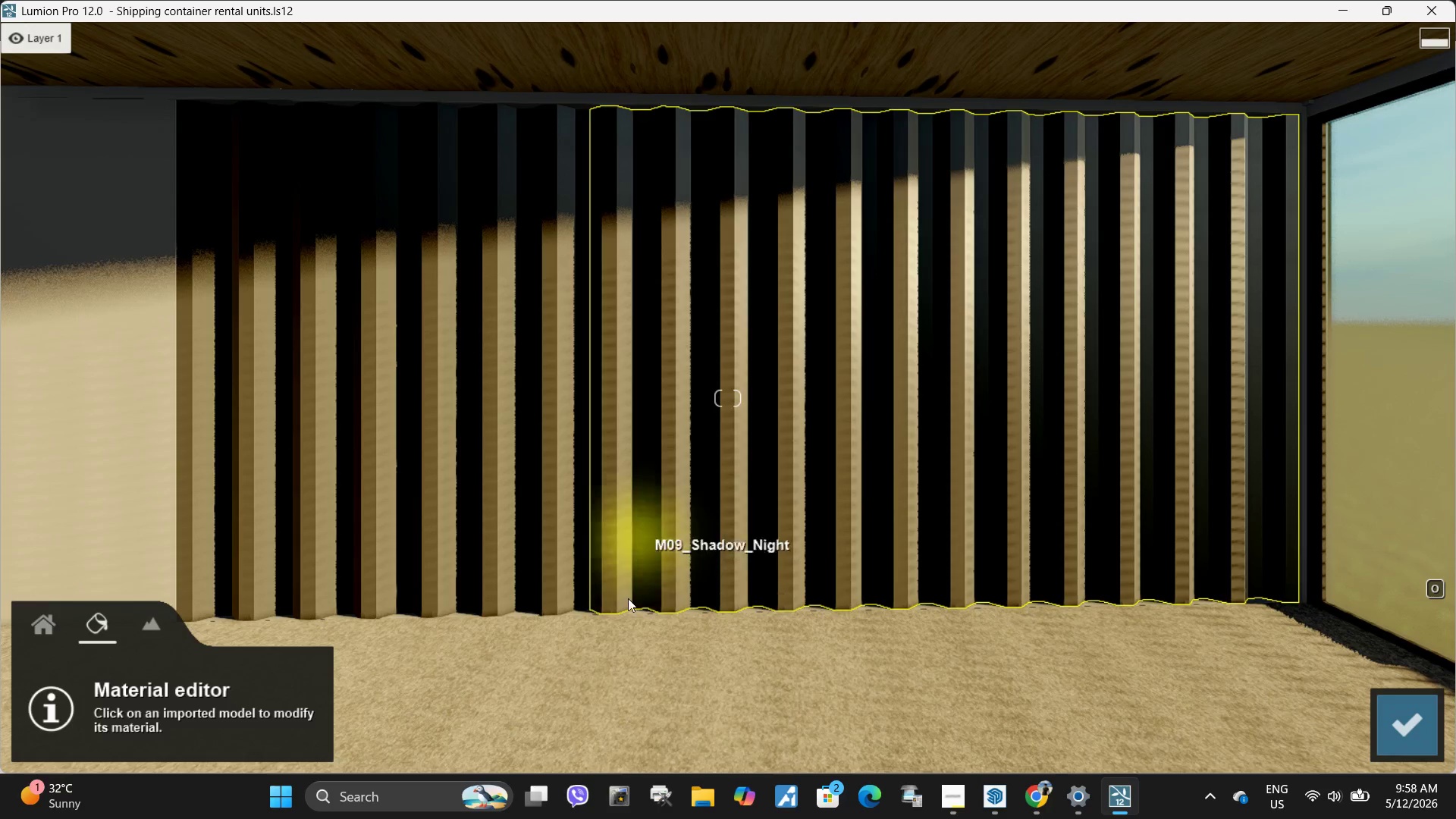 
left_click([777, 703])
 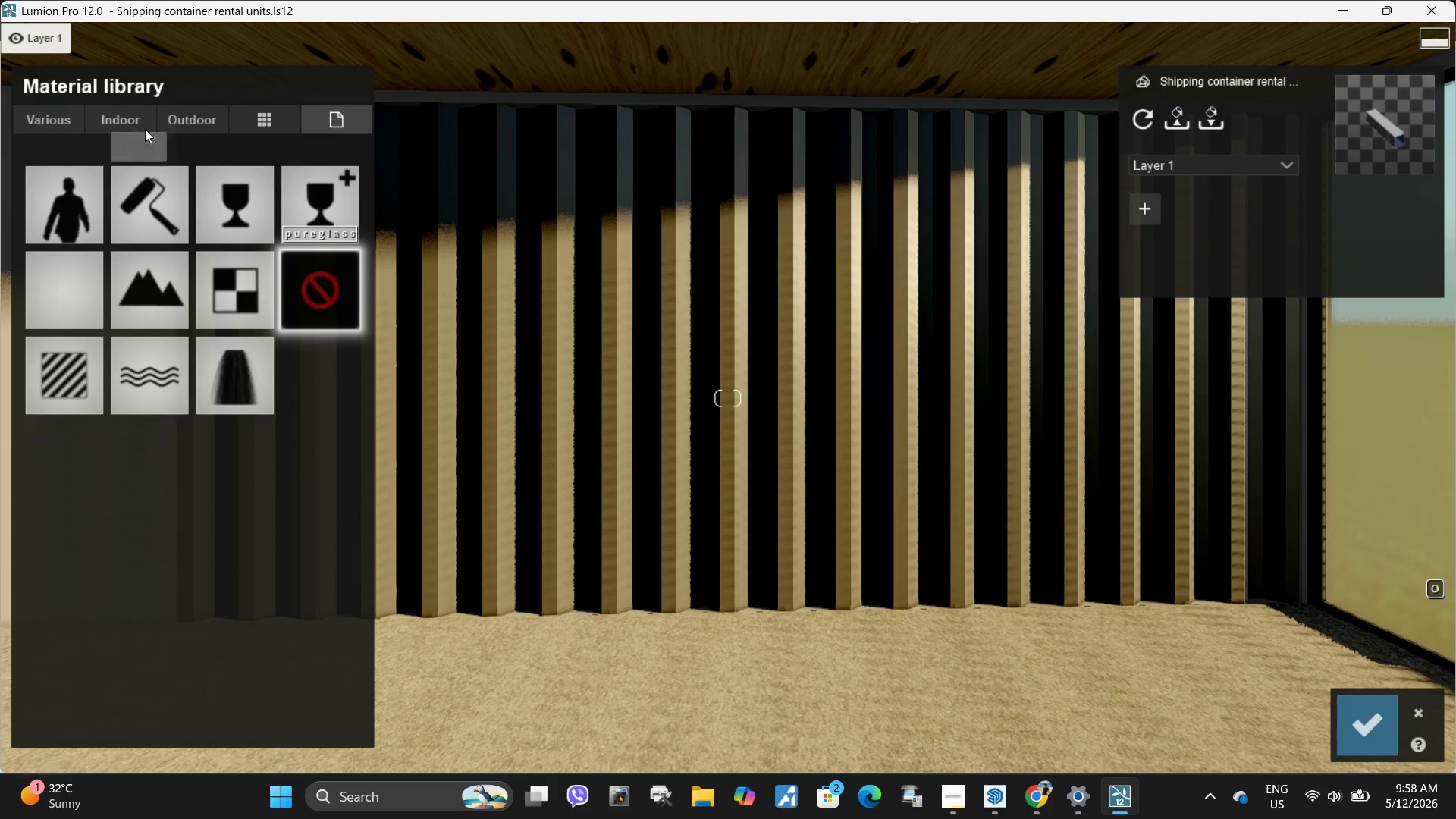 
wait(11.78)
 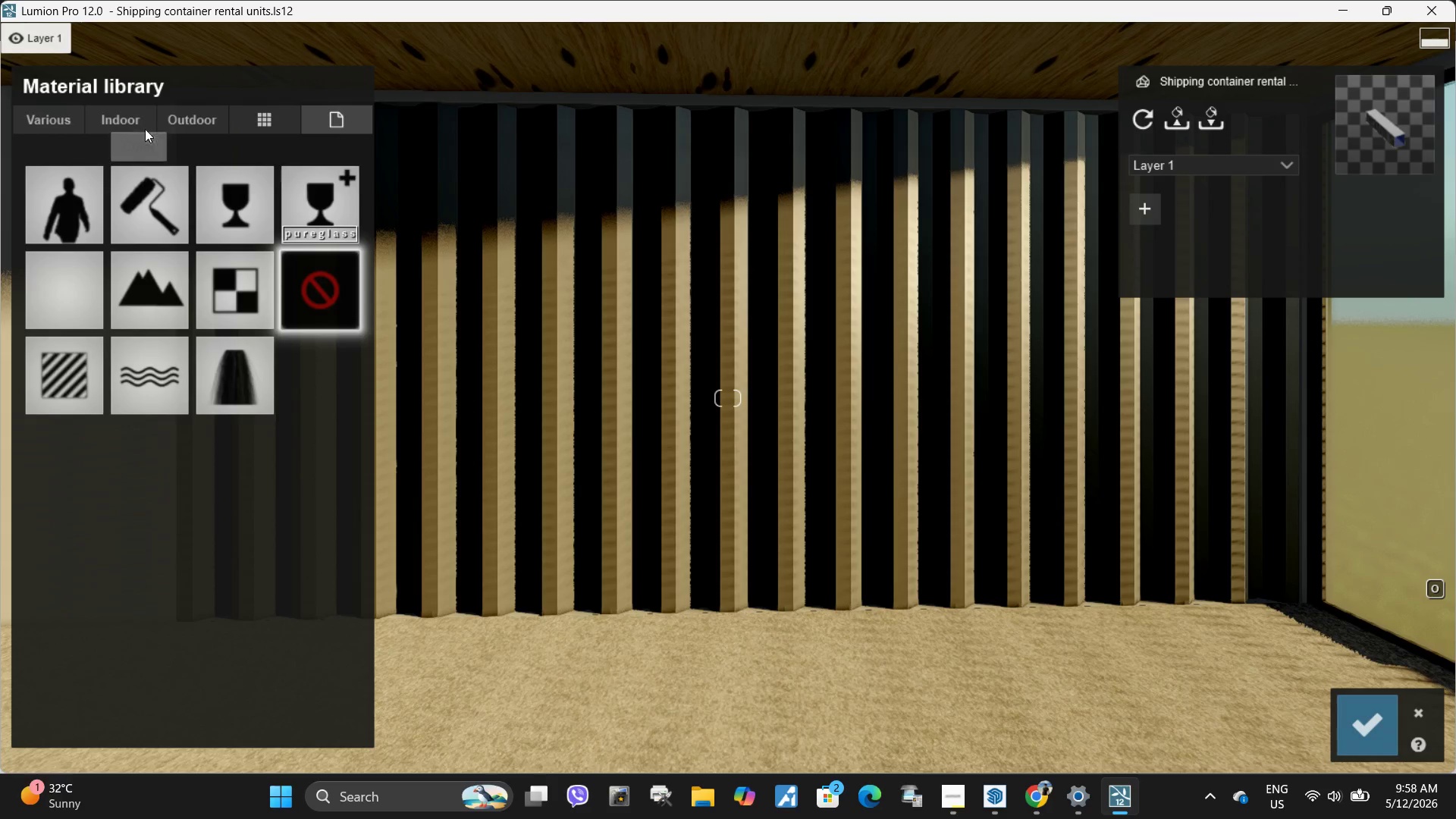 
left_click([134, 118])
 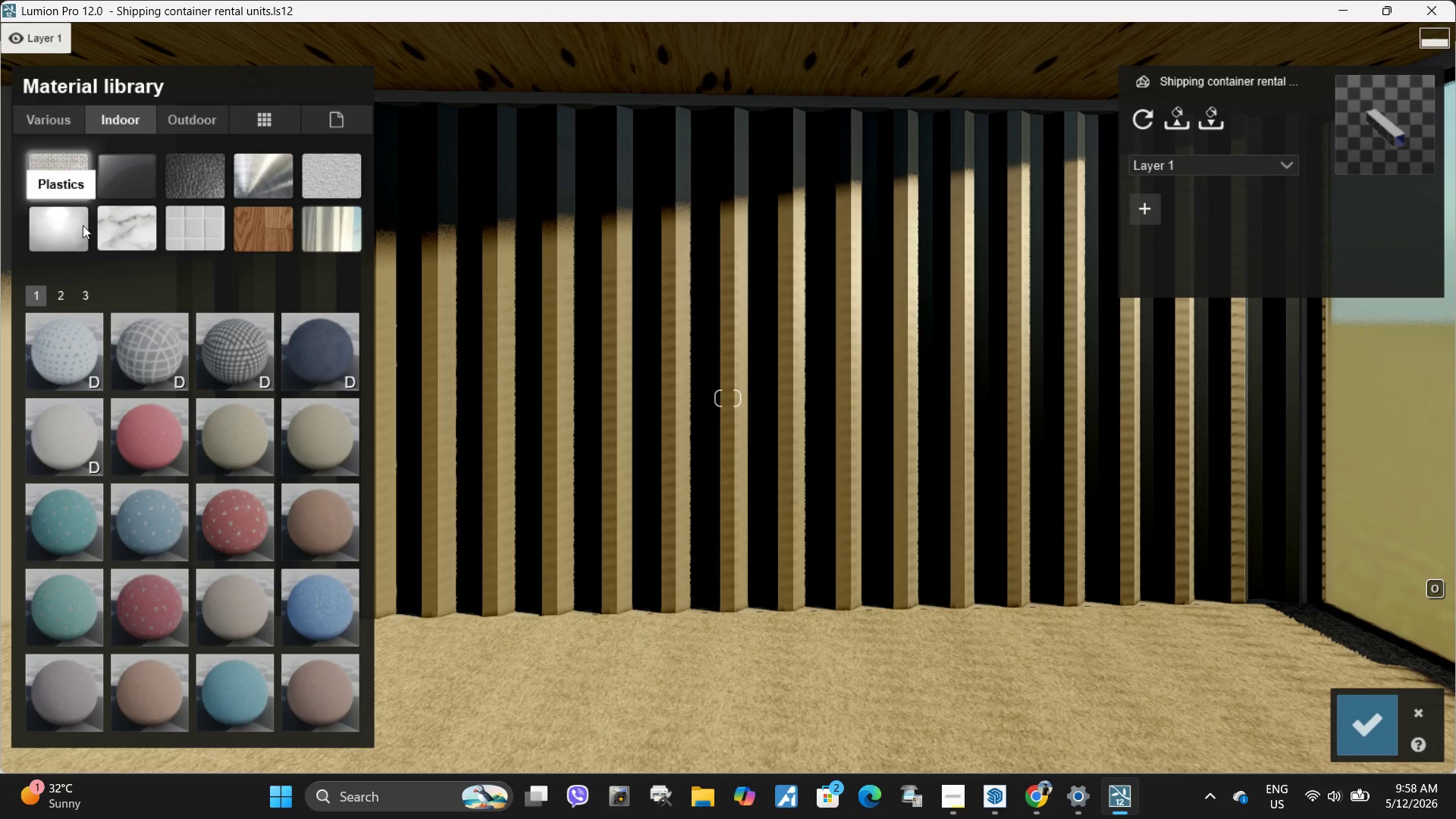 
wait(5.19)
 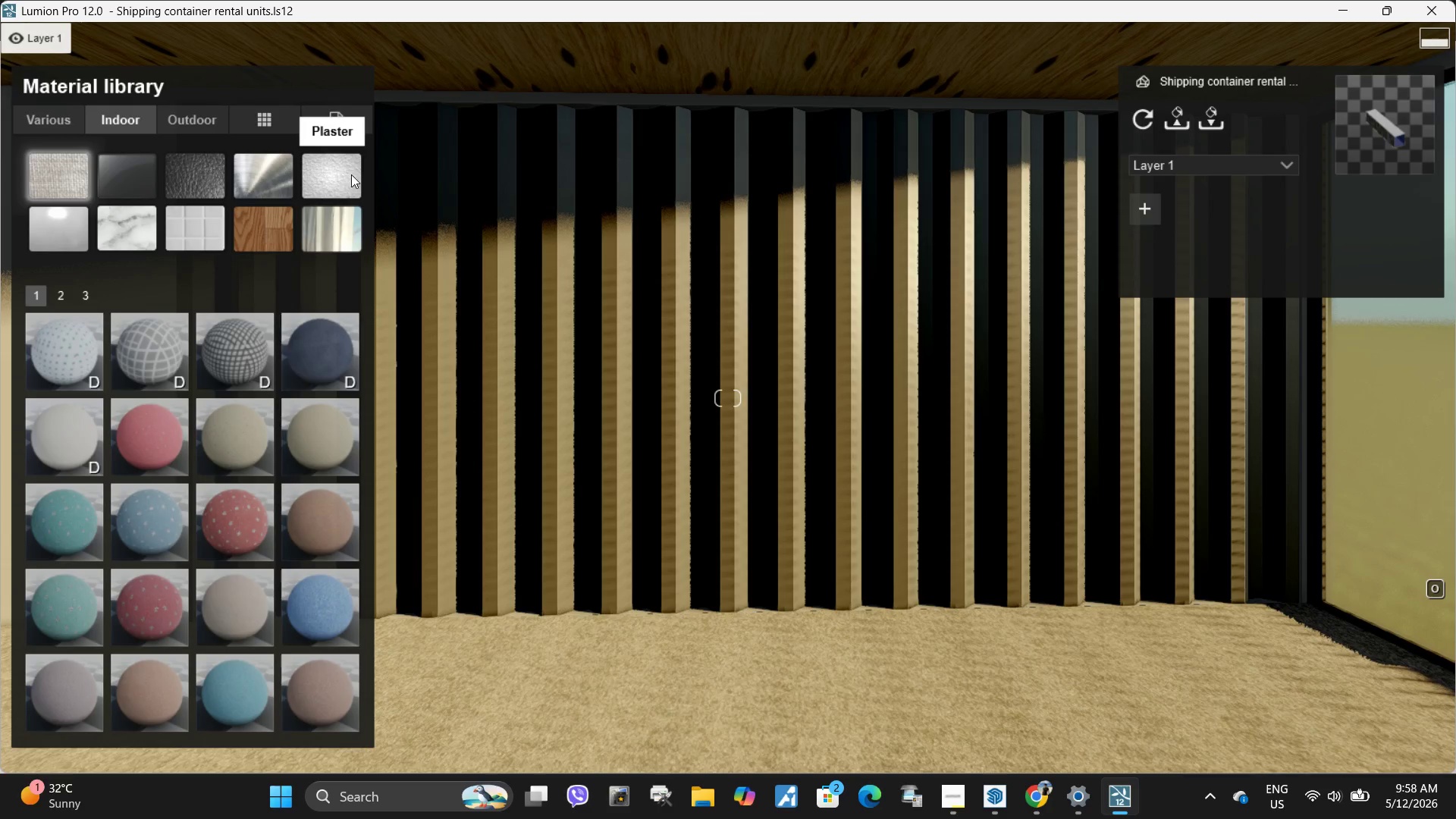 
left_click([202, 117])
 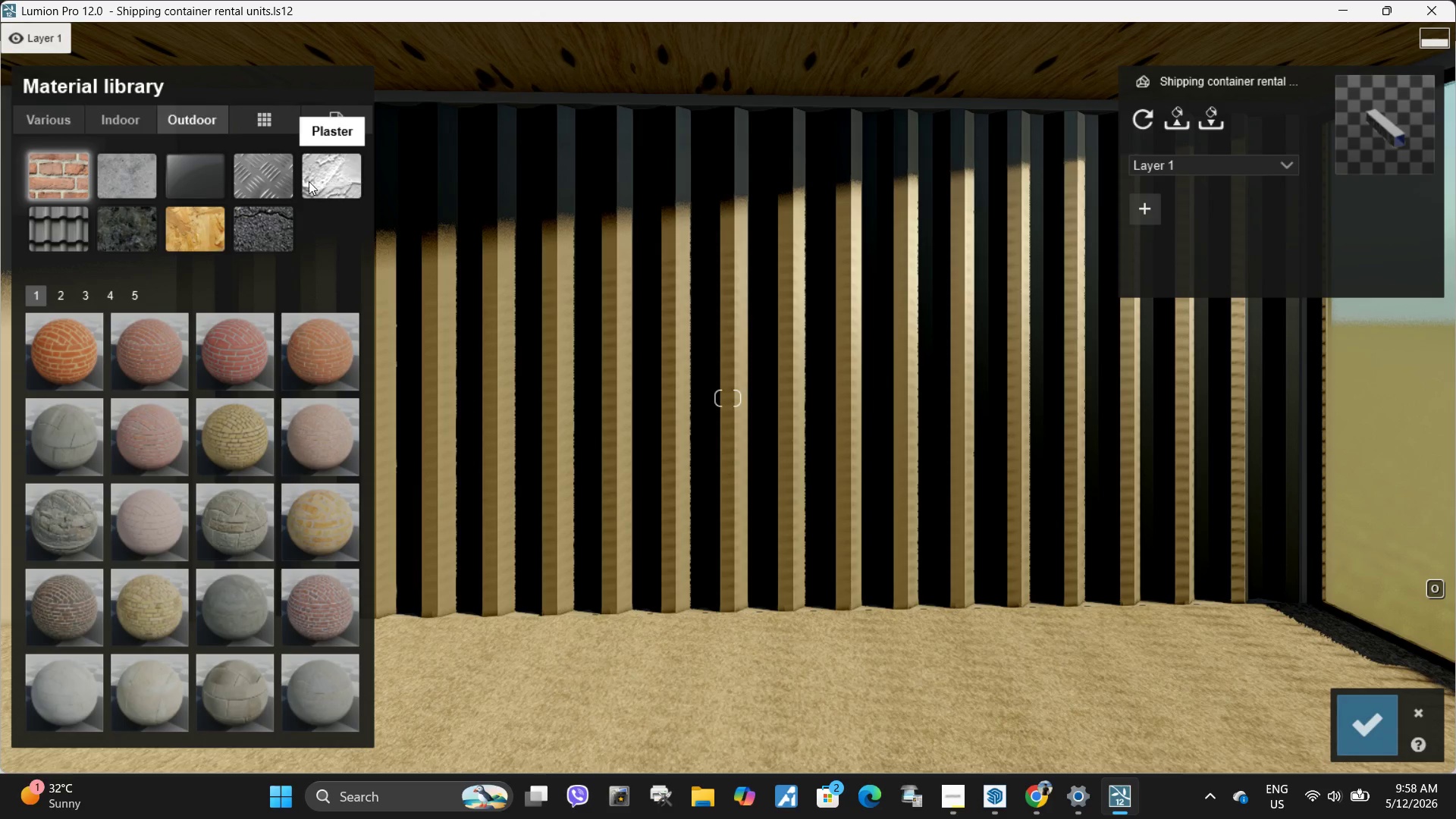 
left_click([133, 172])
 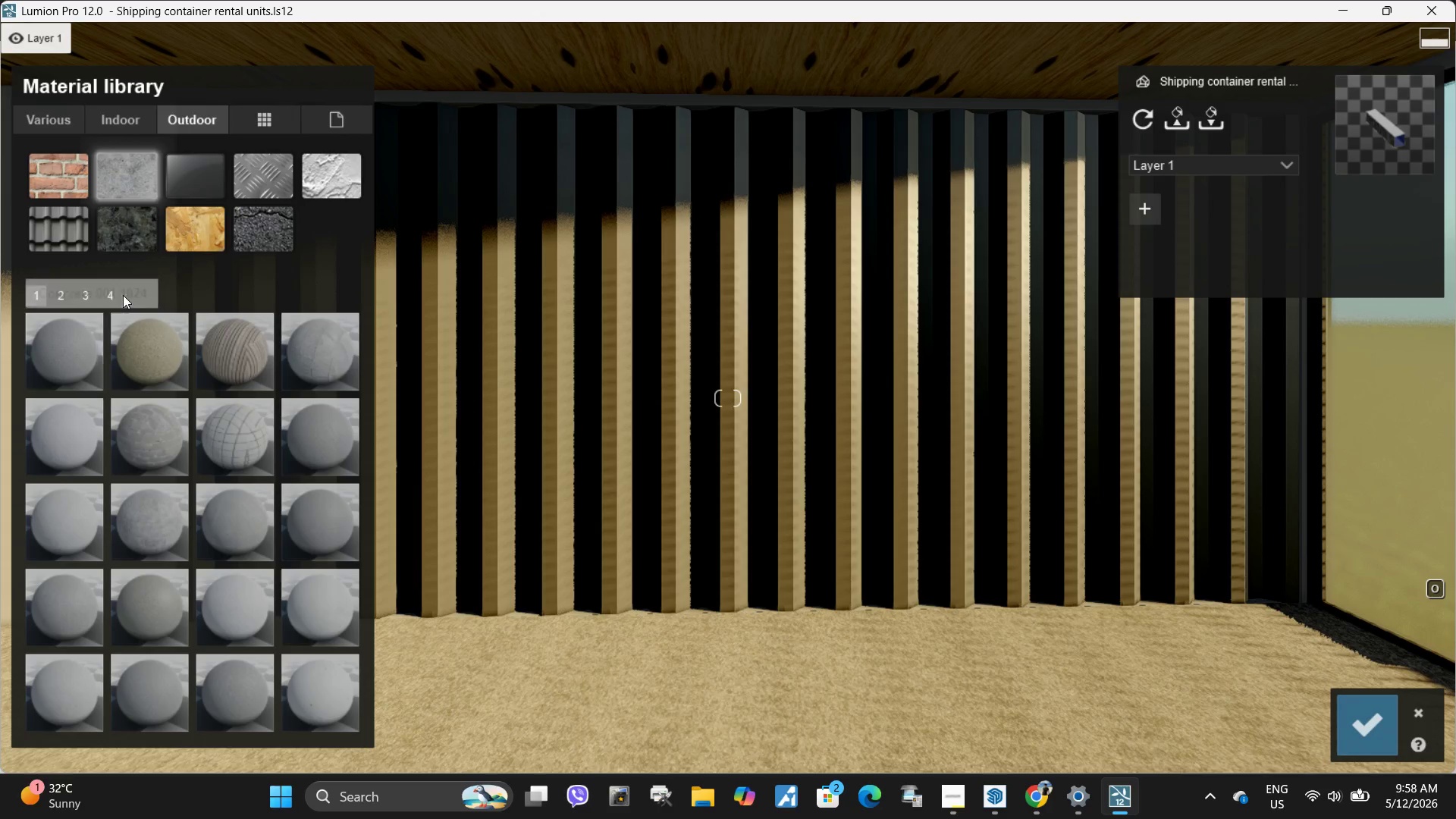 
left_click([114, 296])
 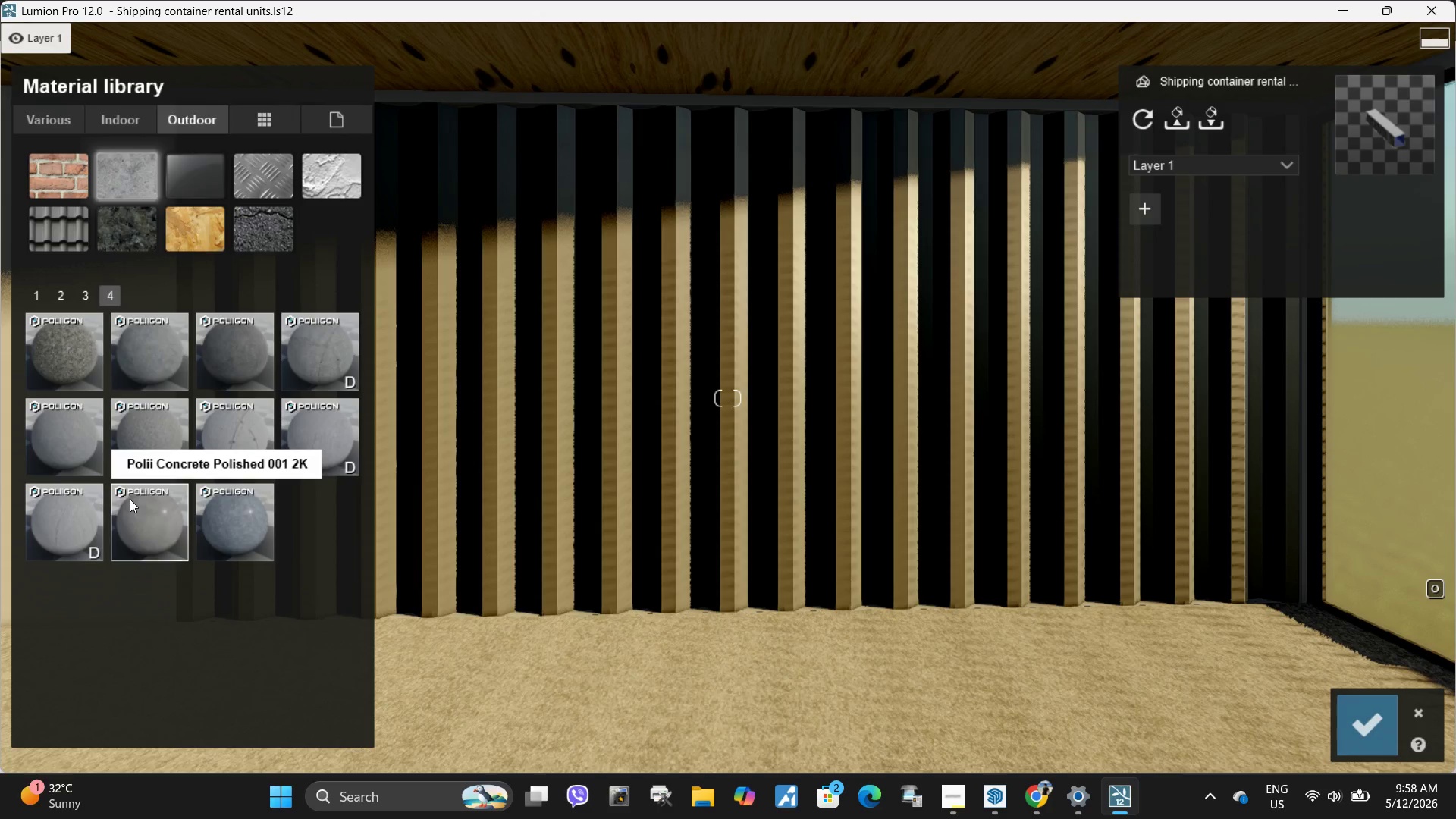 
left_click([142, 506])
 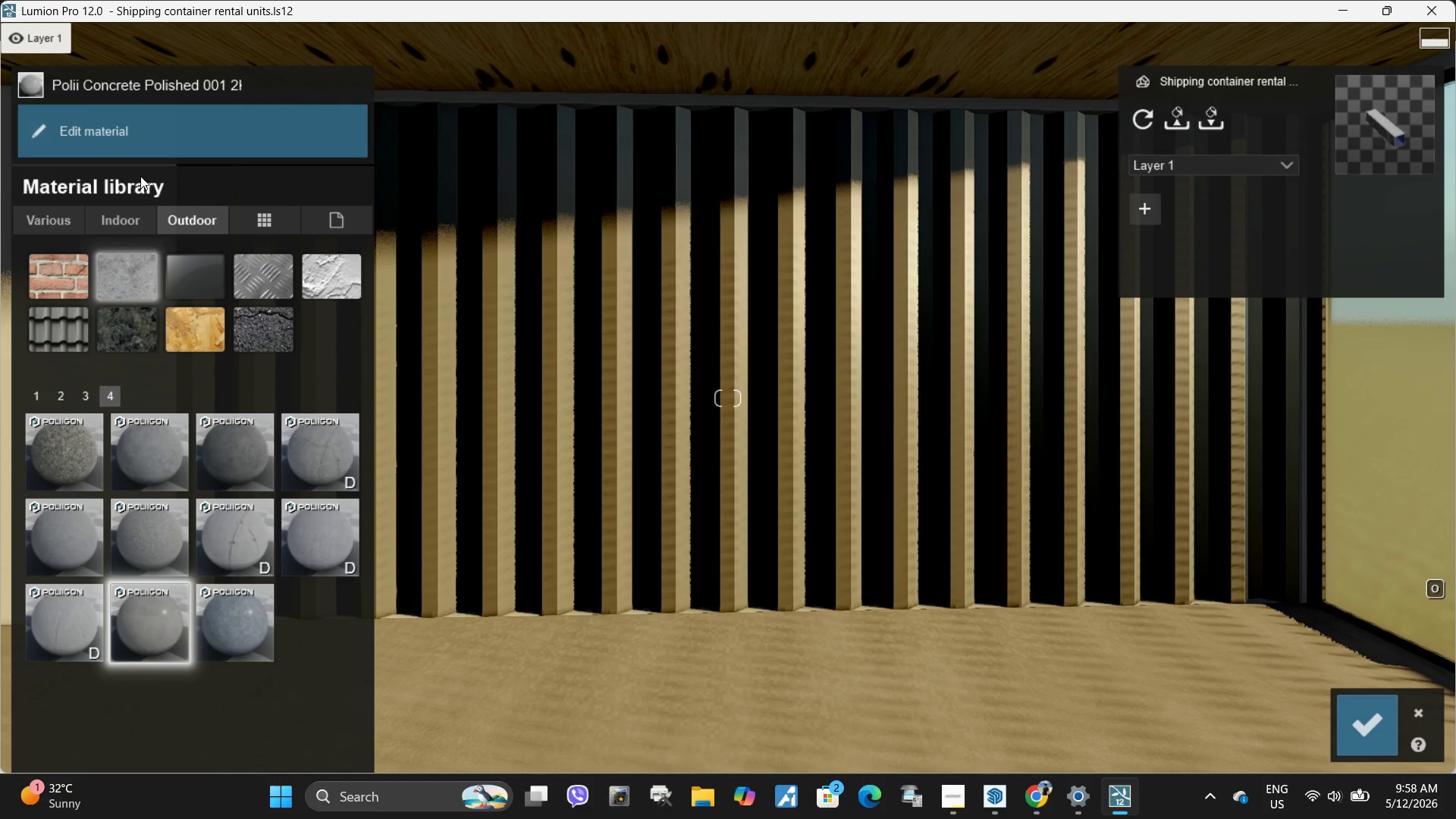 
left_click([136, 113])
 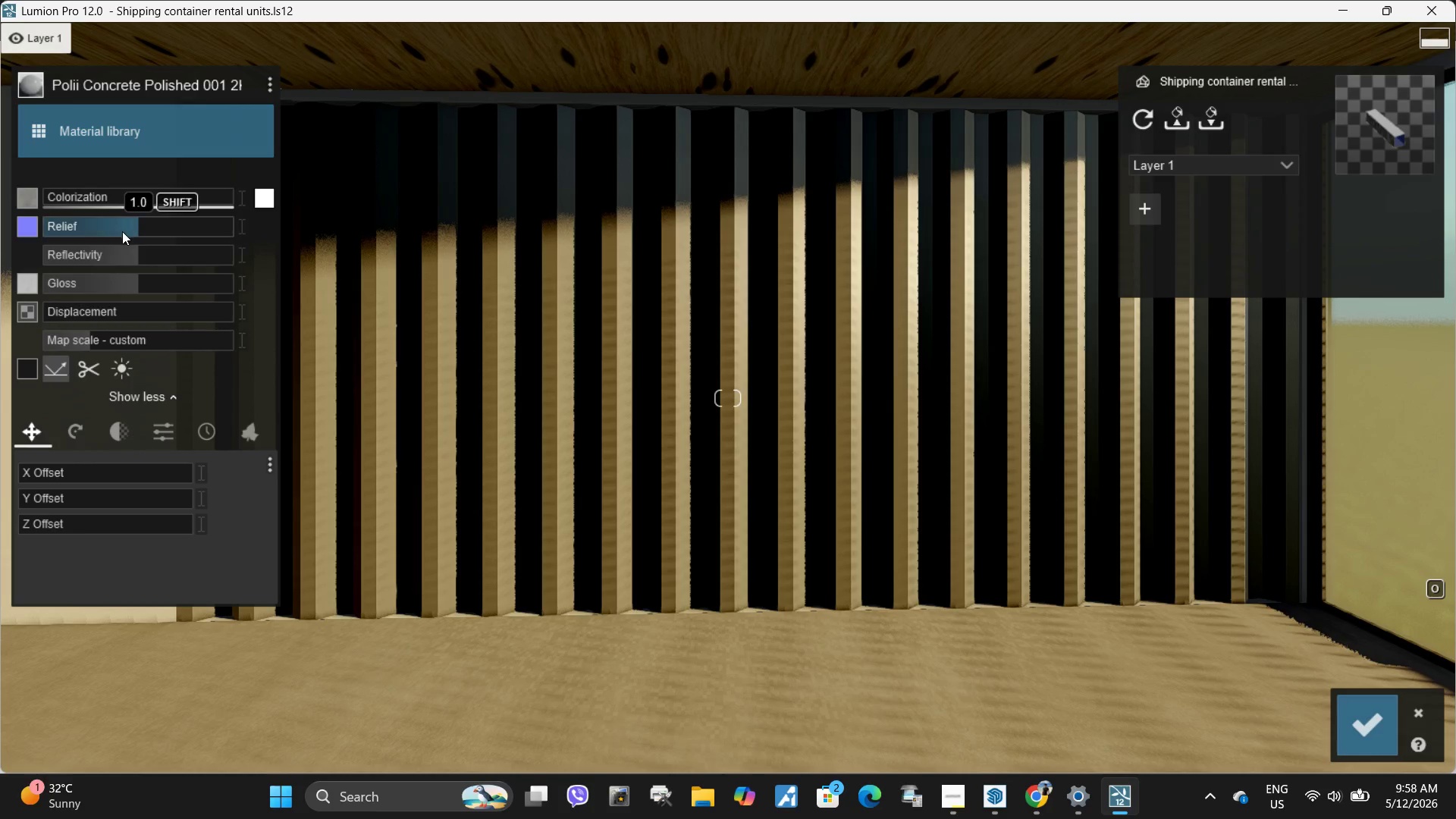 
left_click_drag(start_coordinate=[124, 228], to_coordinate=[0, 237])
 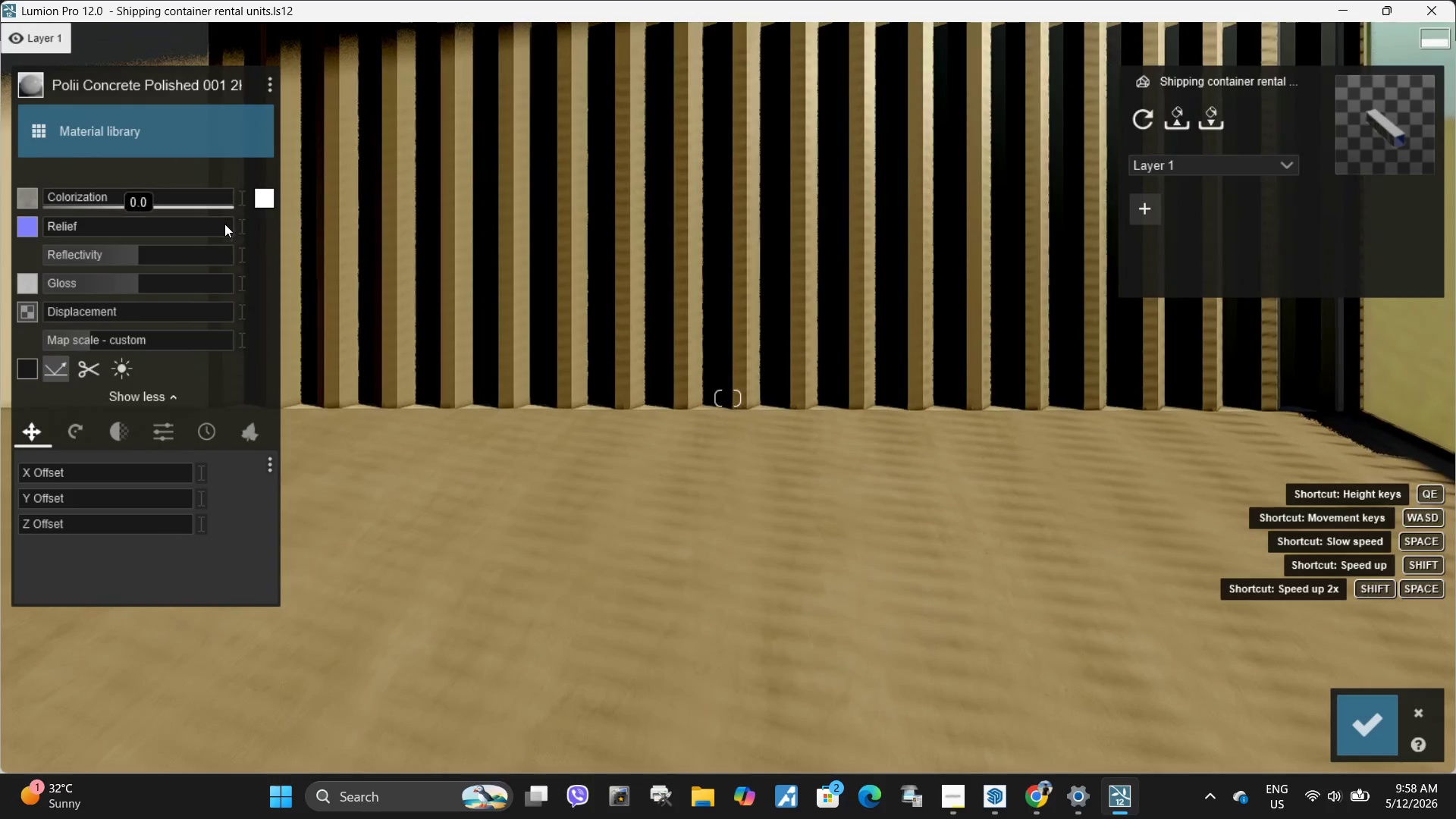 
left_click_drag(start_coordinate=[146, 259], to_coordinate=[177, 250])
 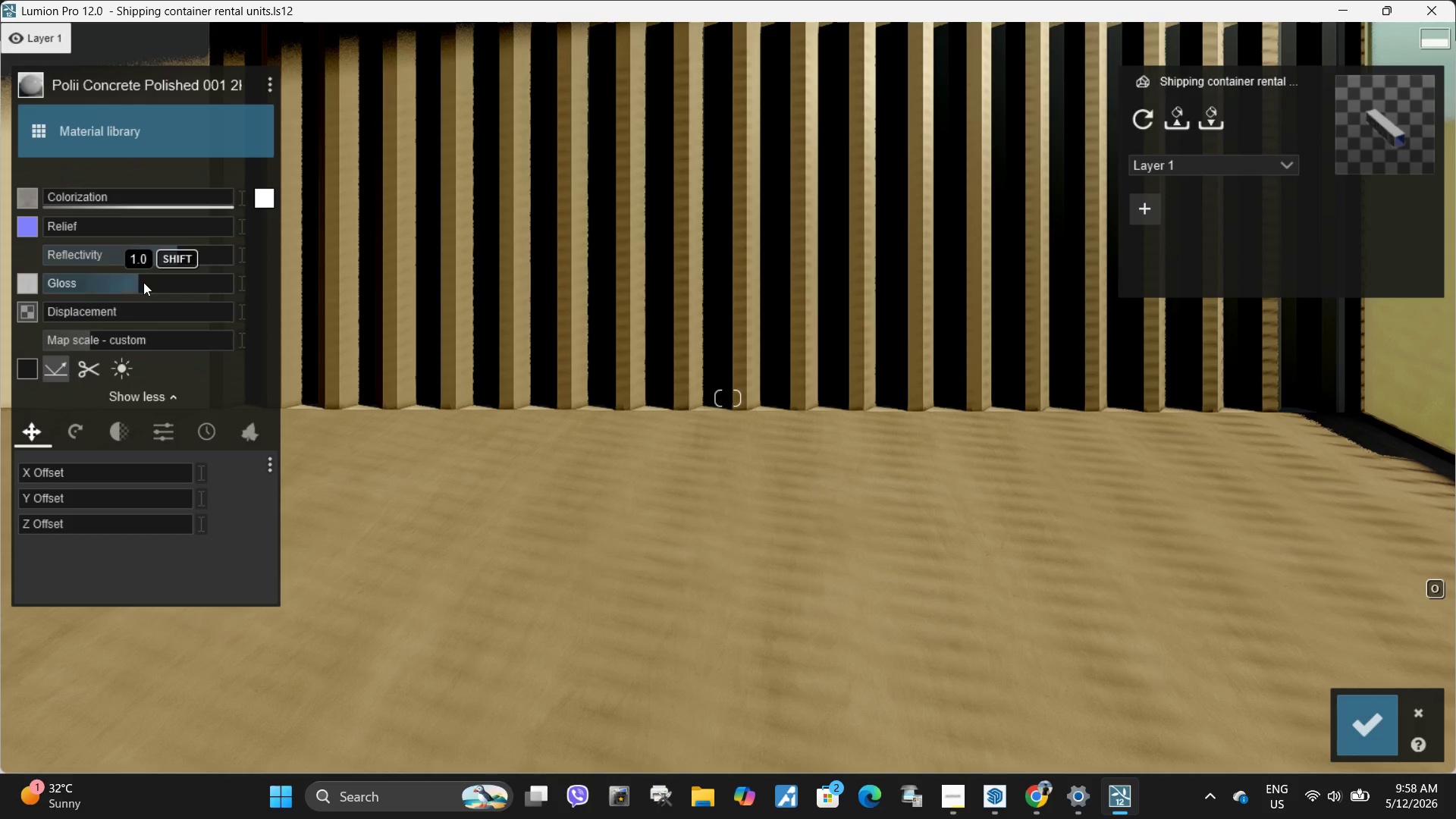 
left_click_drag(start_coordinate=[143, 282], to_coordinate=[317, 268])
 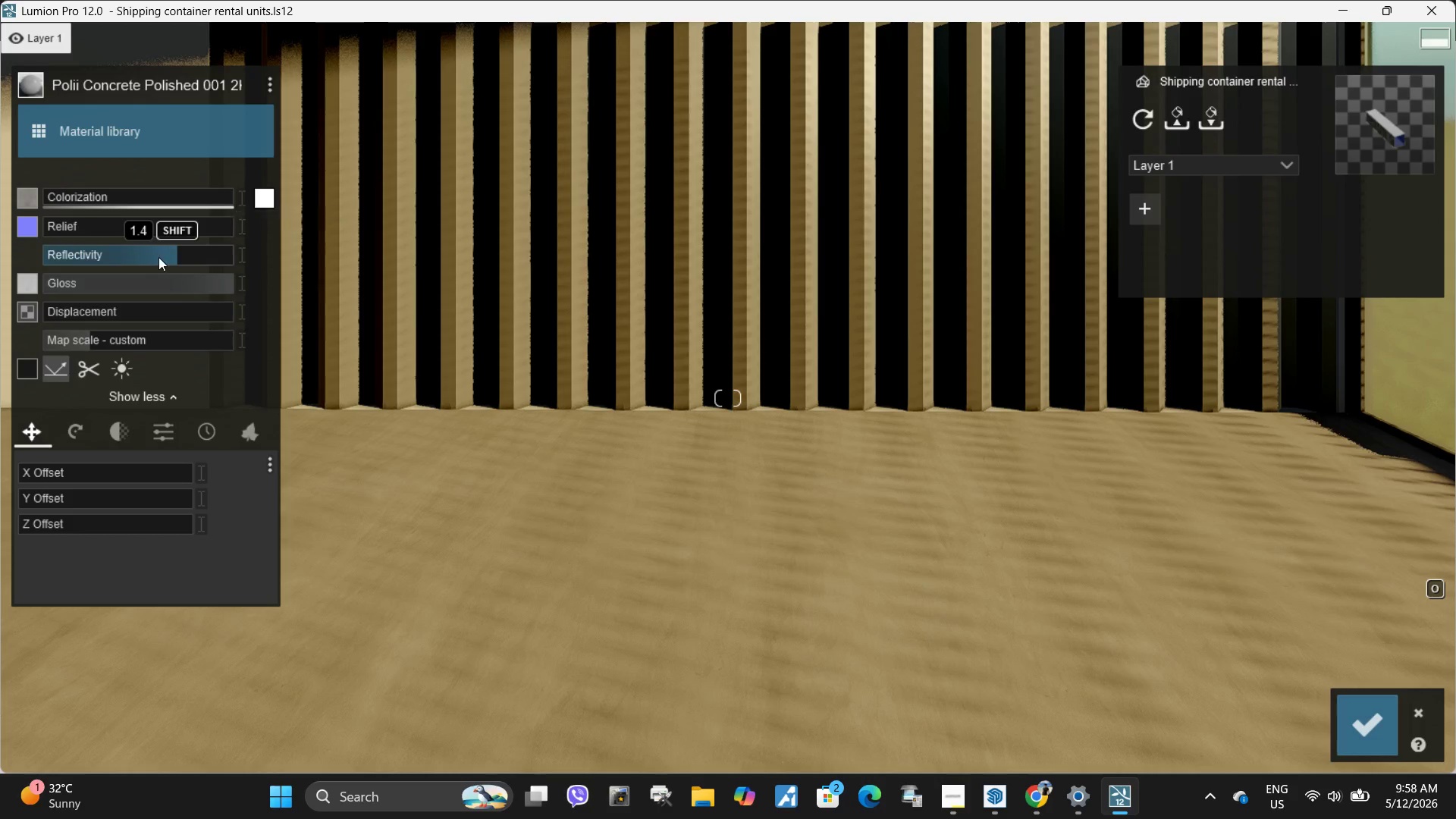 
left_click_drag(start_coordinate=[162, 257], to_coordinate=[218, 257])
 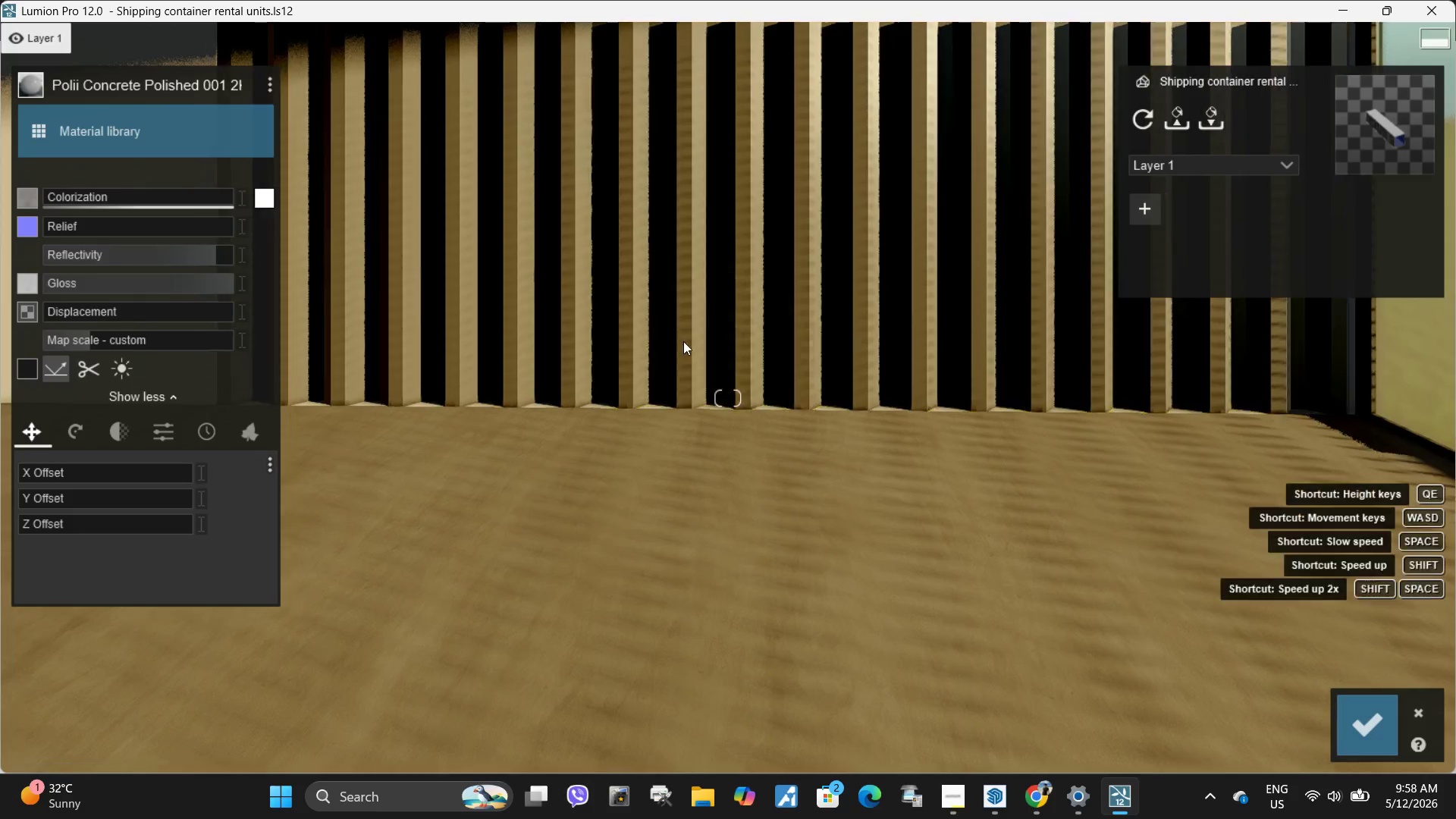 
key(D)
 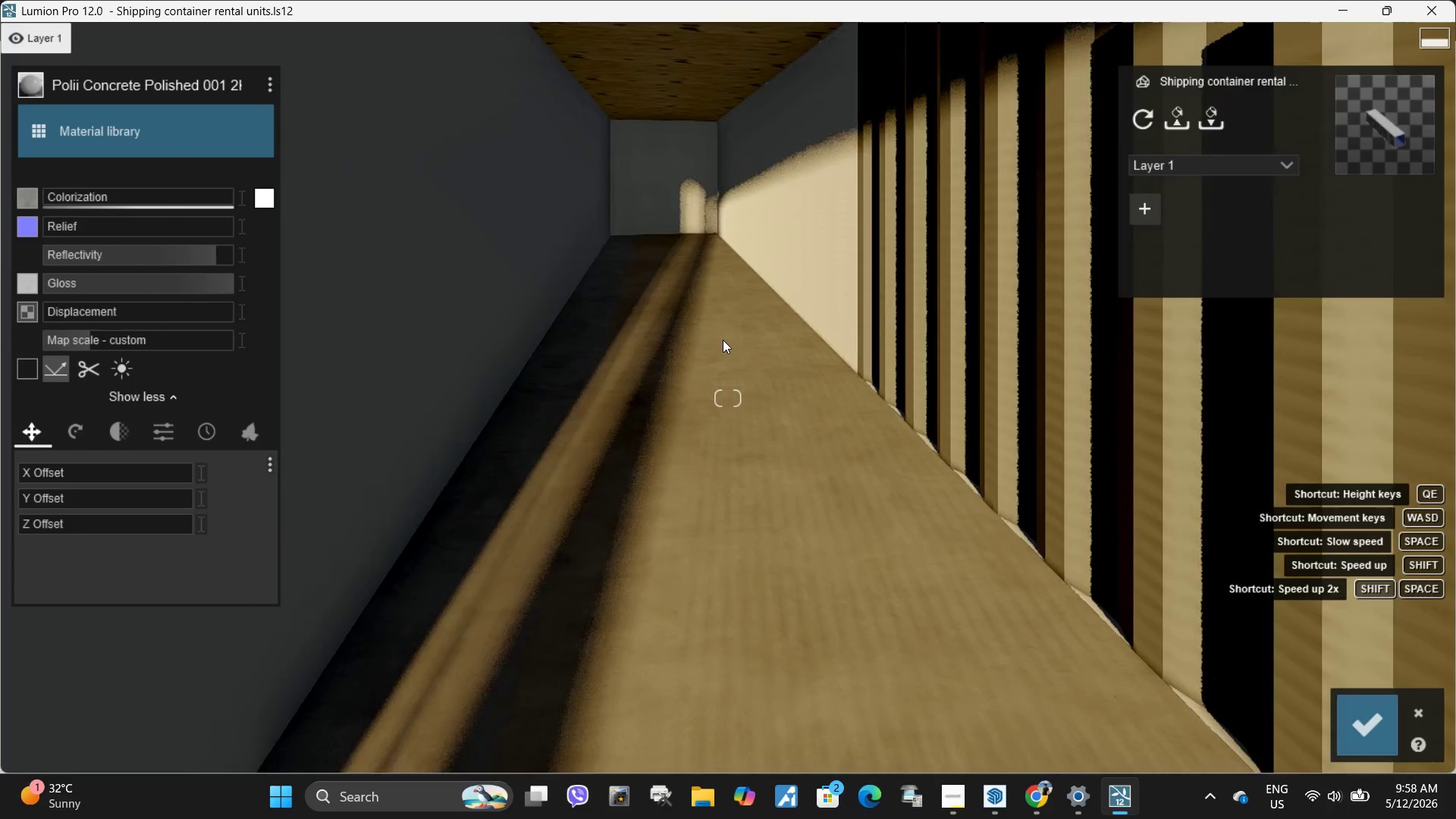 
right_click([724, 341])
 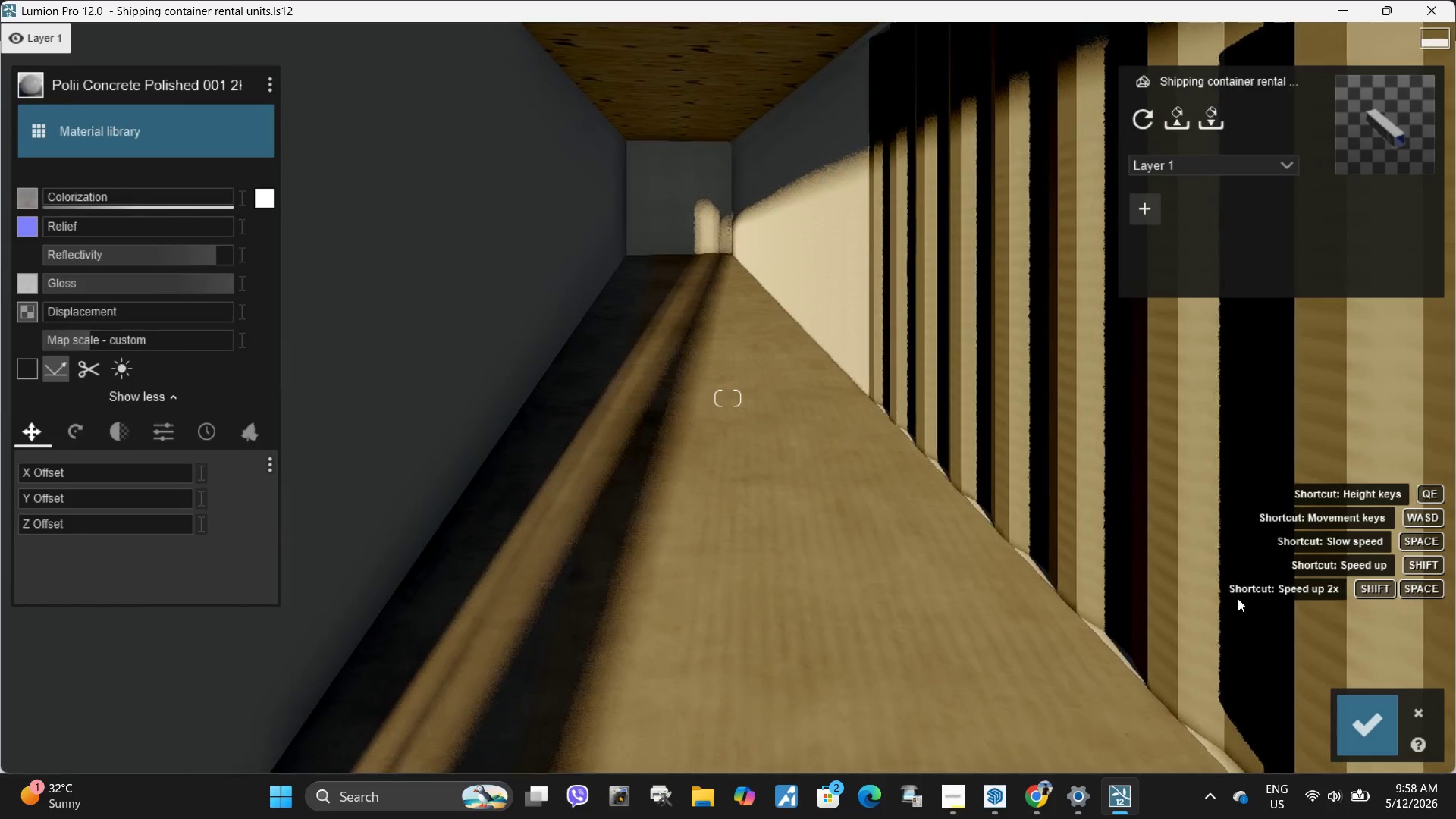 
type(ww)
 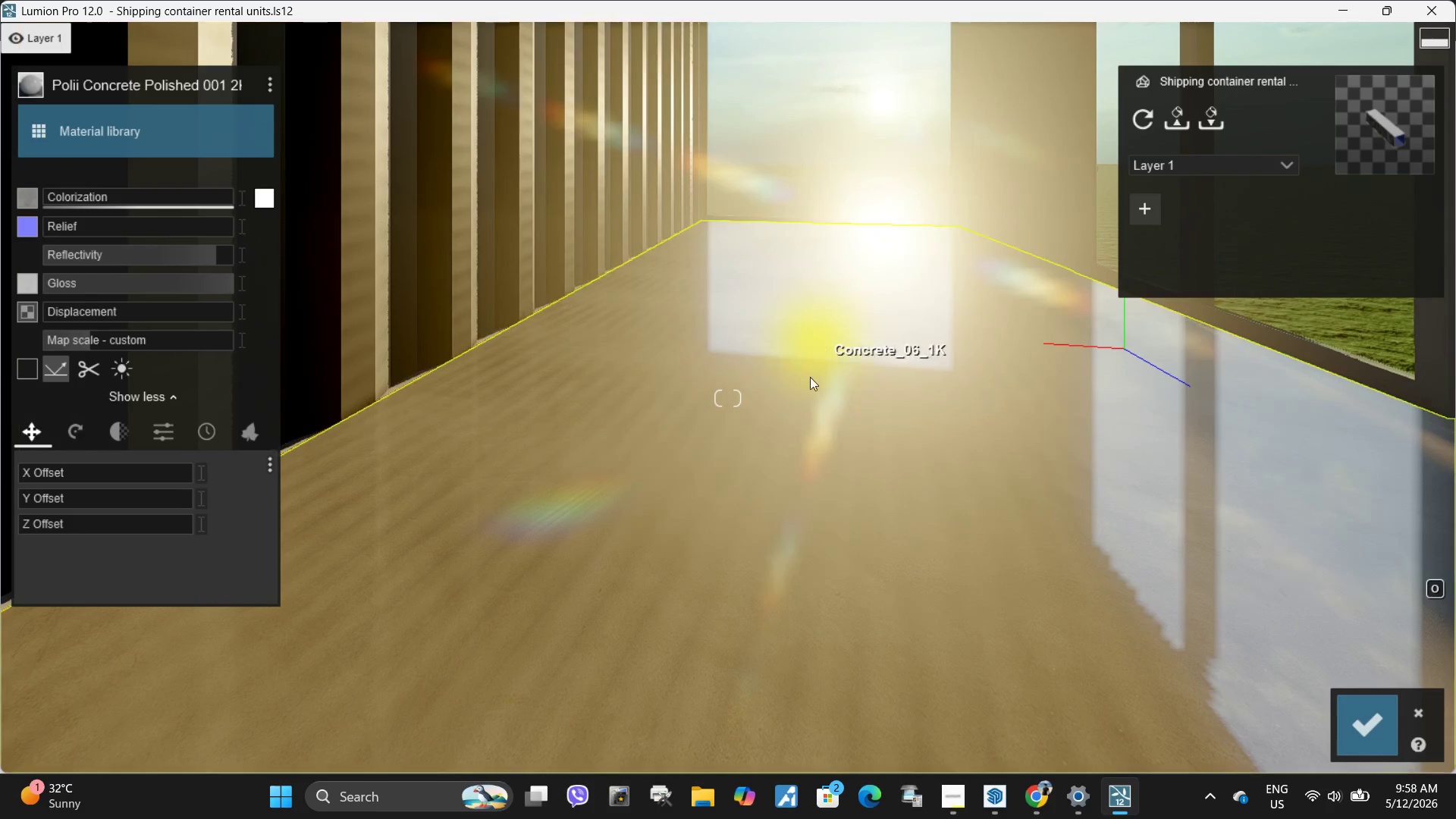 
left_click([1369, 720])
 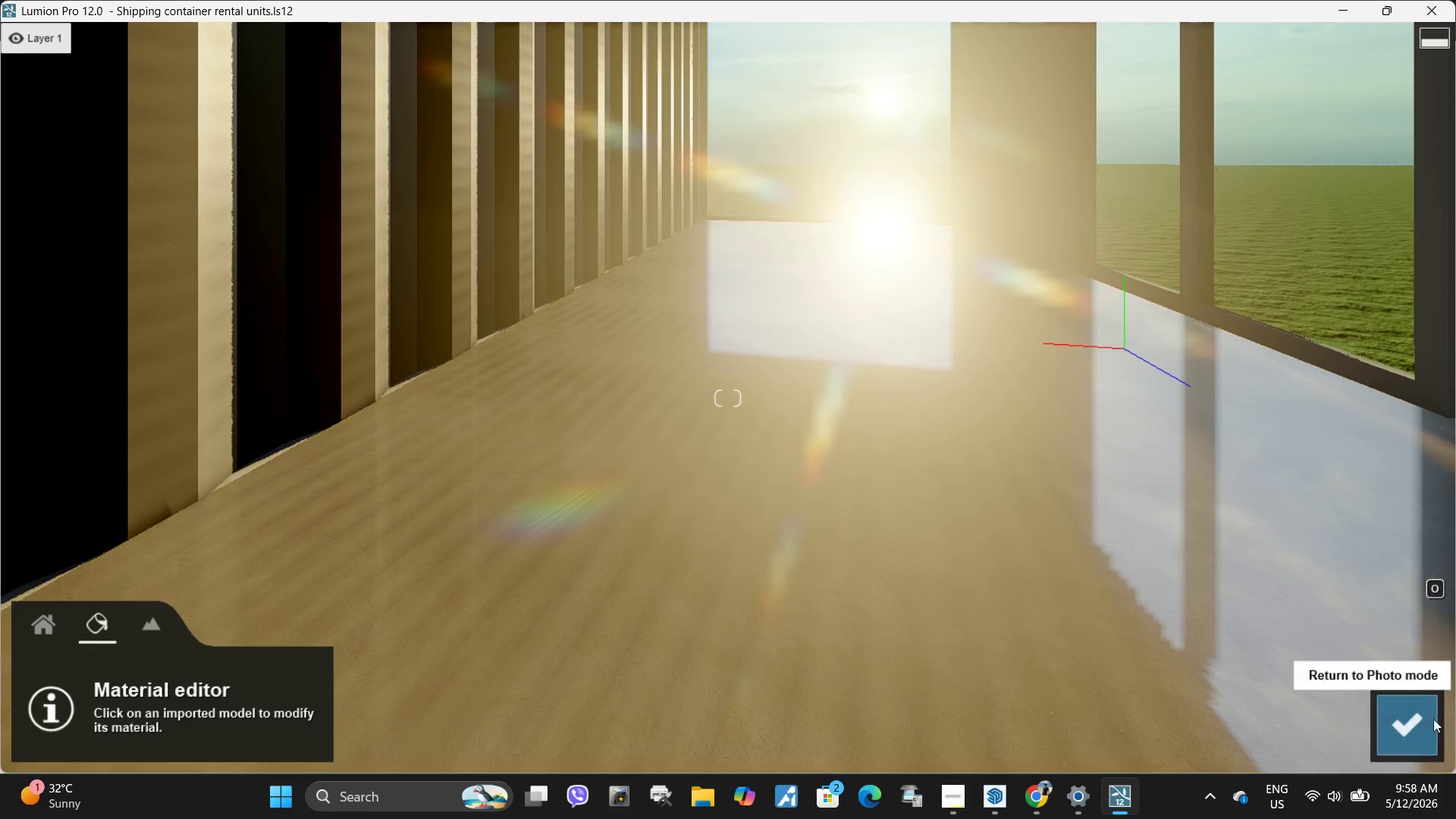 
left_click([1412, 717])
 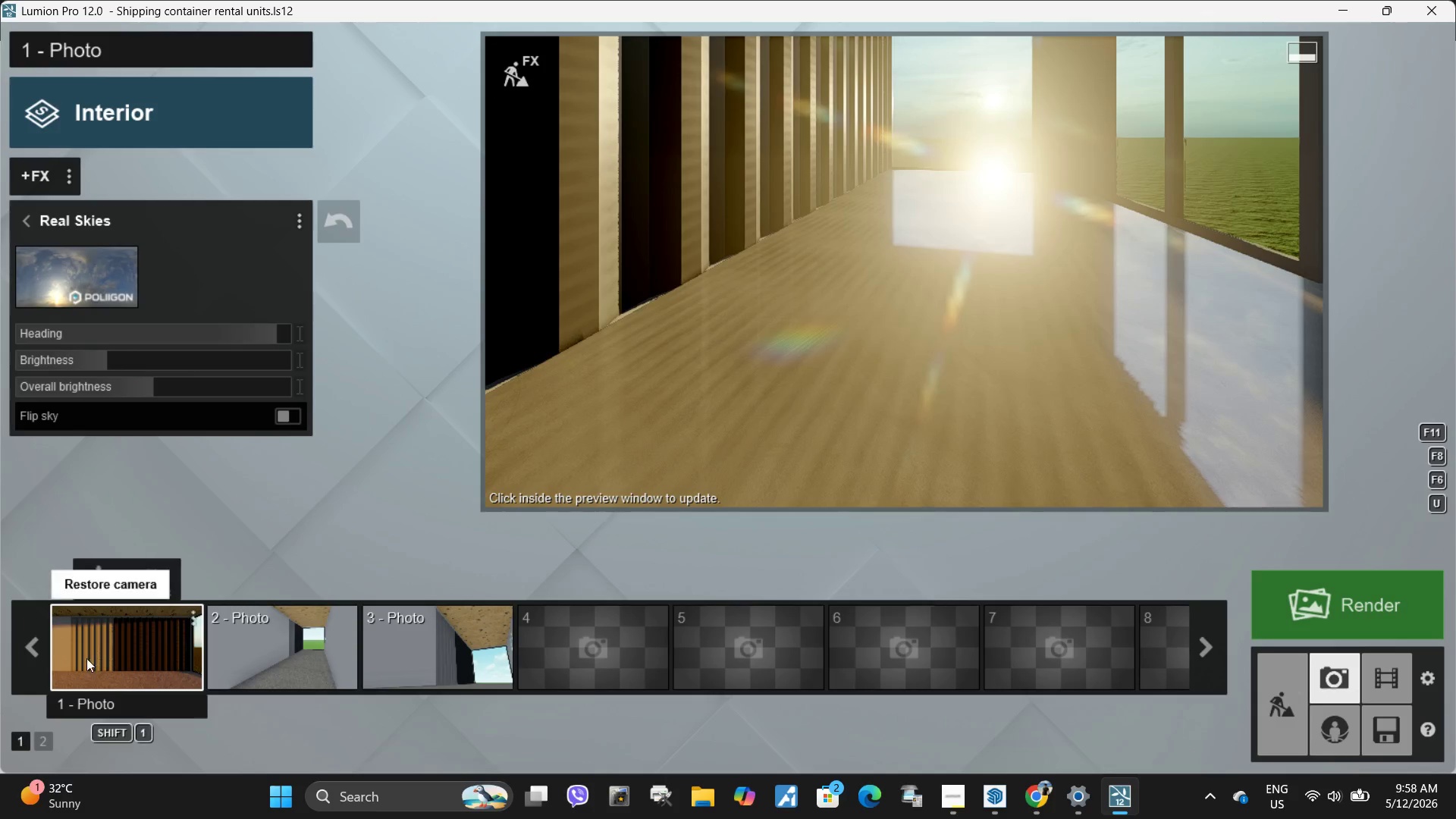 
double_click([712, 256])
 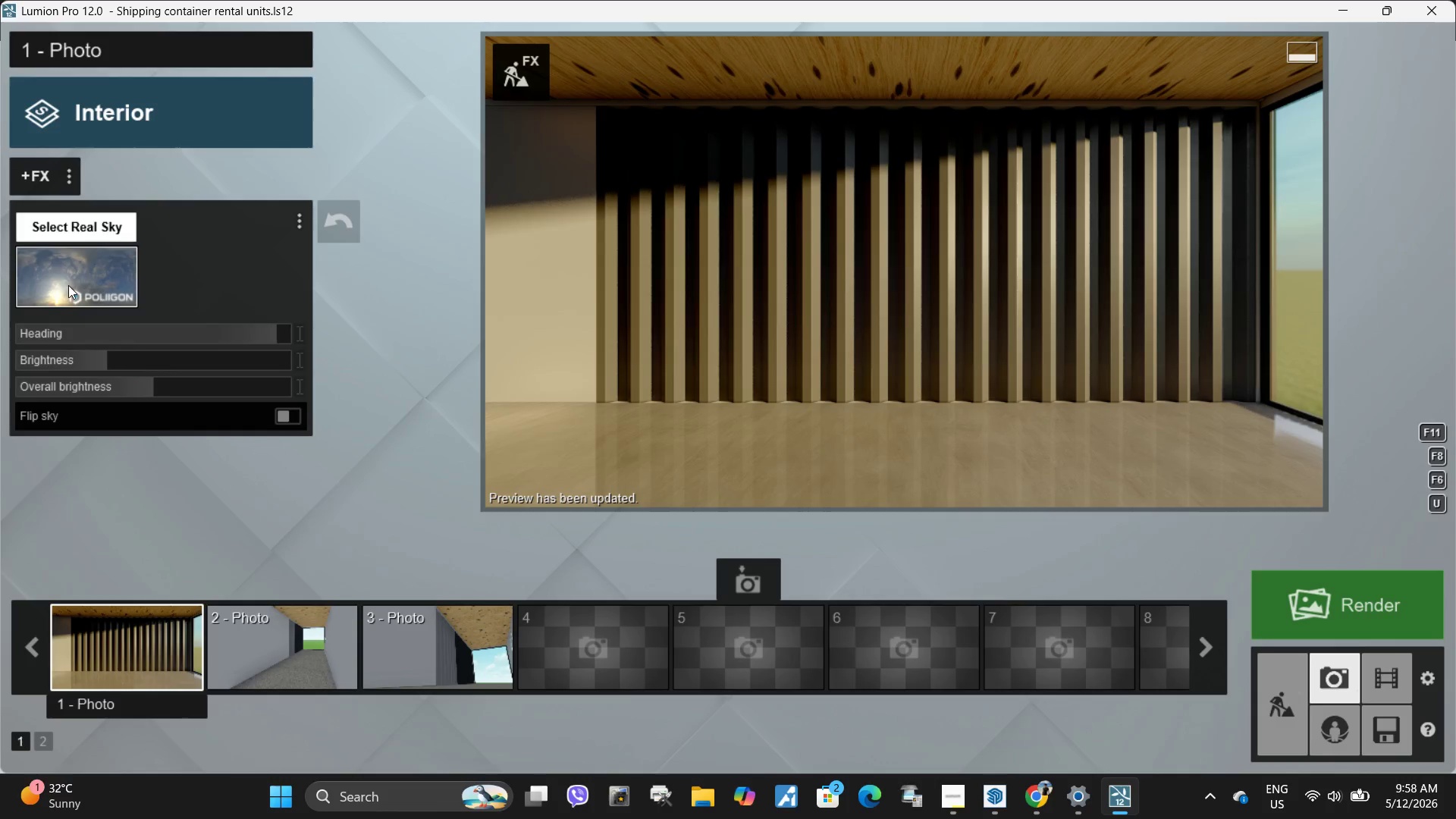 
left_click_drag(start_coordinate=[278, 330], to_coordinate=[287, 340])
 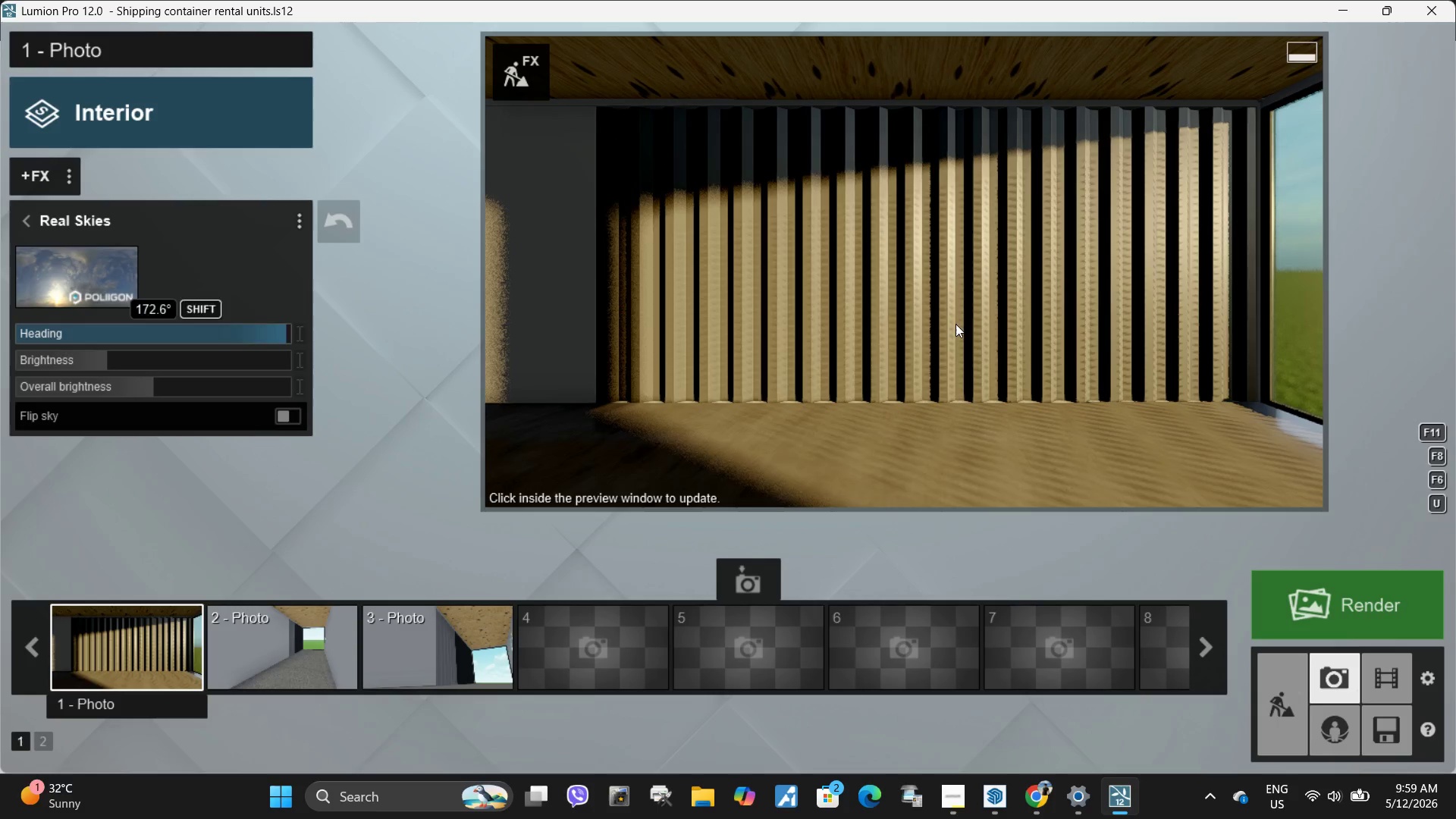 
left_click([1106, 334])
 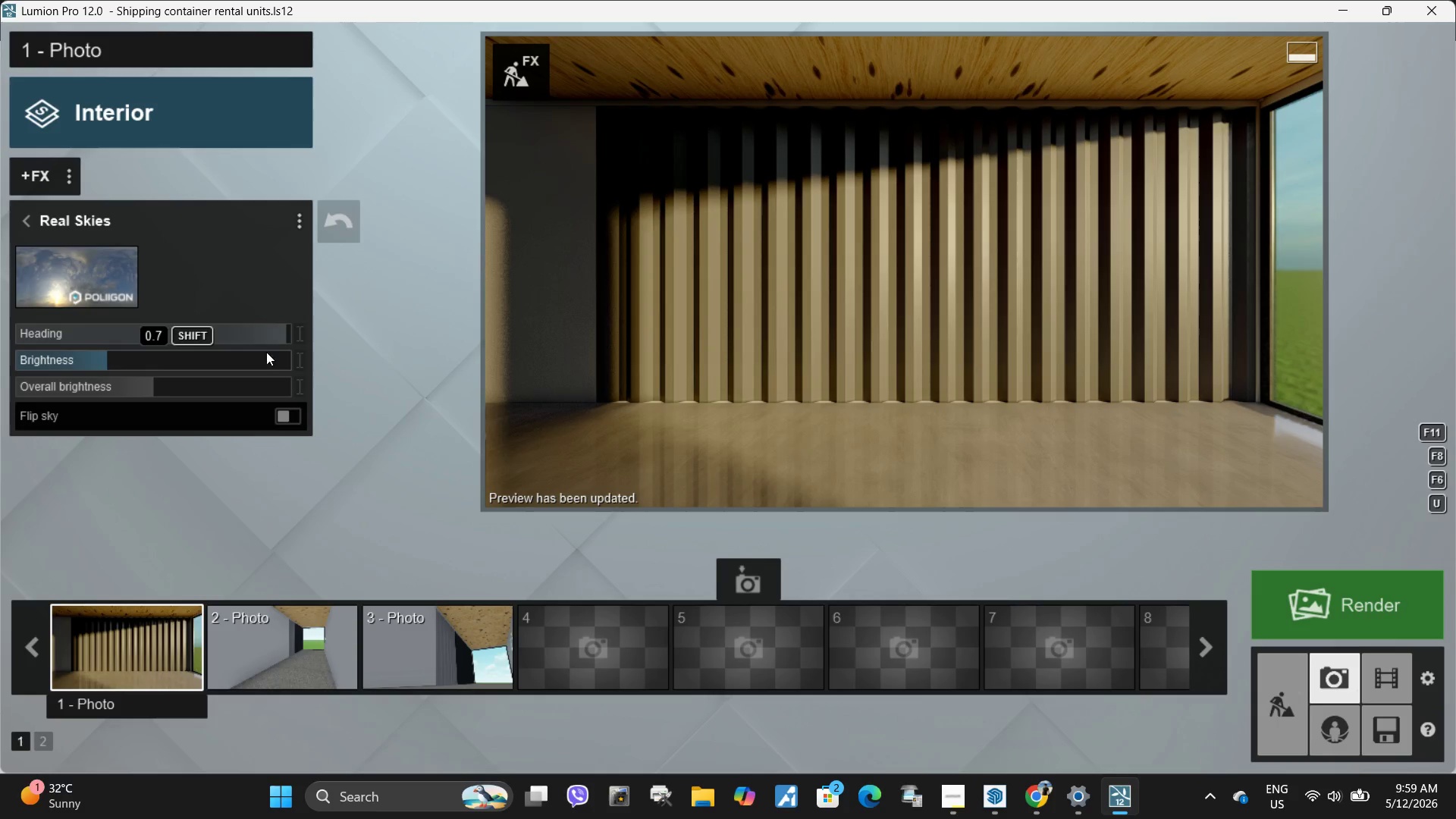 
left_click_drag(start_coordinate=[286, 332], to_coordinate=[280, 330])
 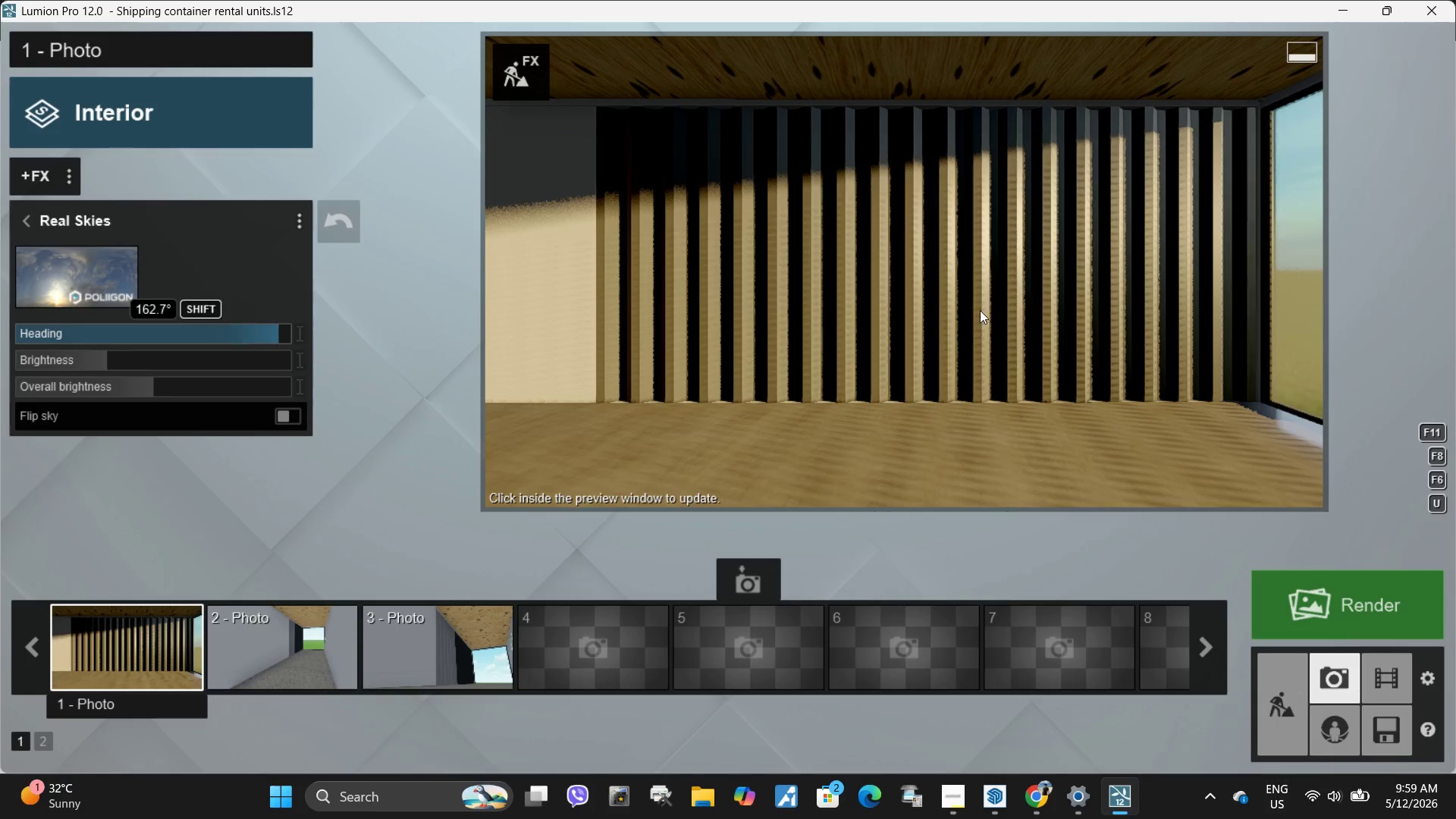 
left_click([1061, 299])
 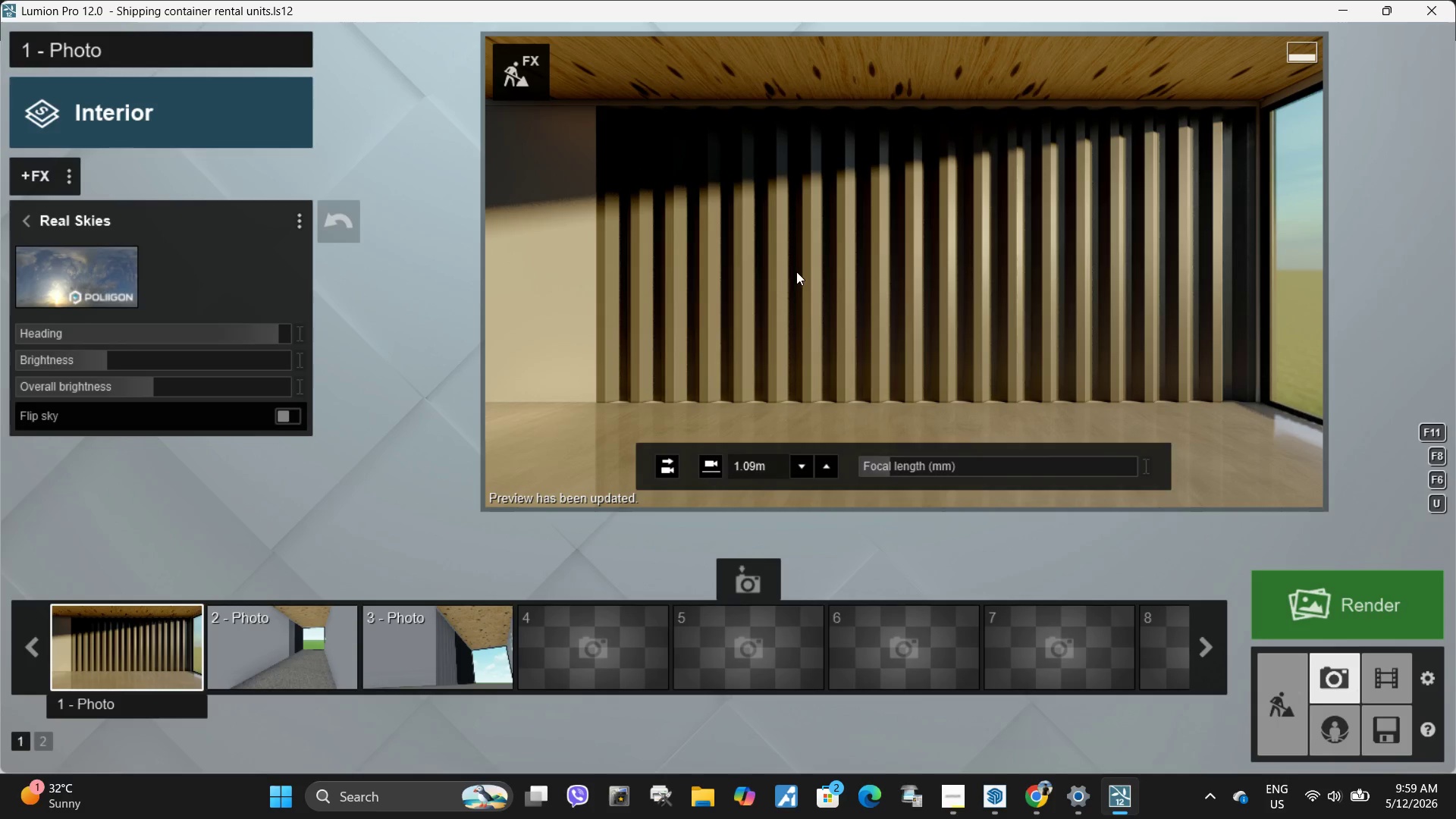 
wait(6.55)
 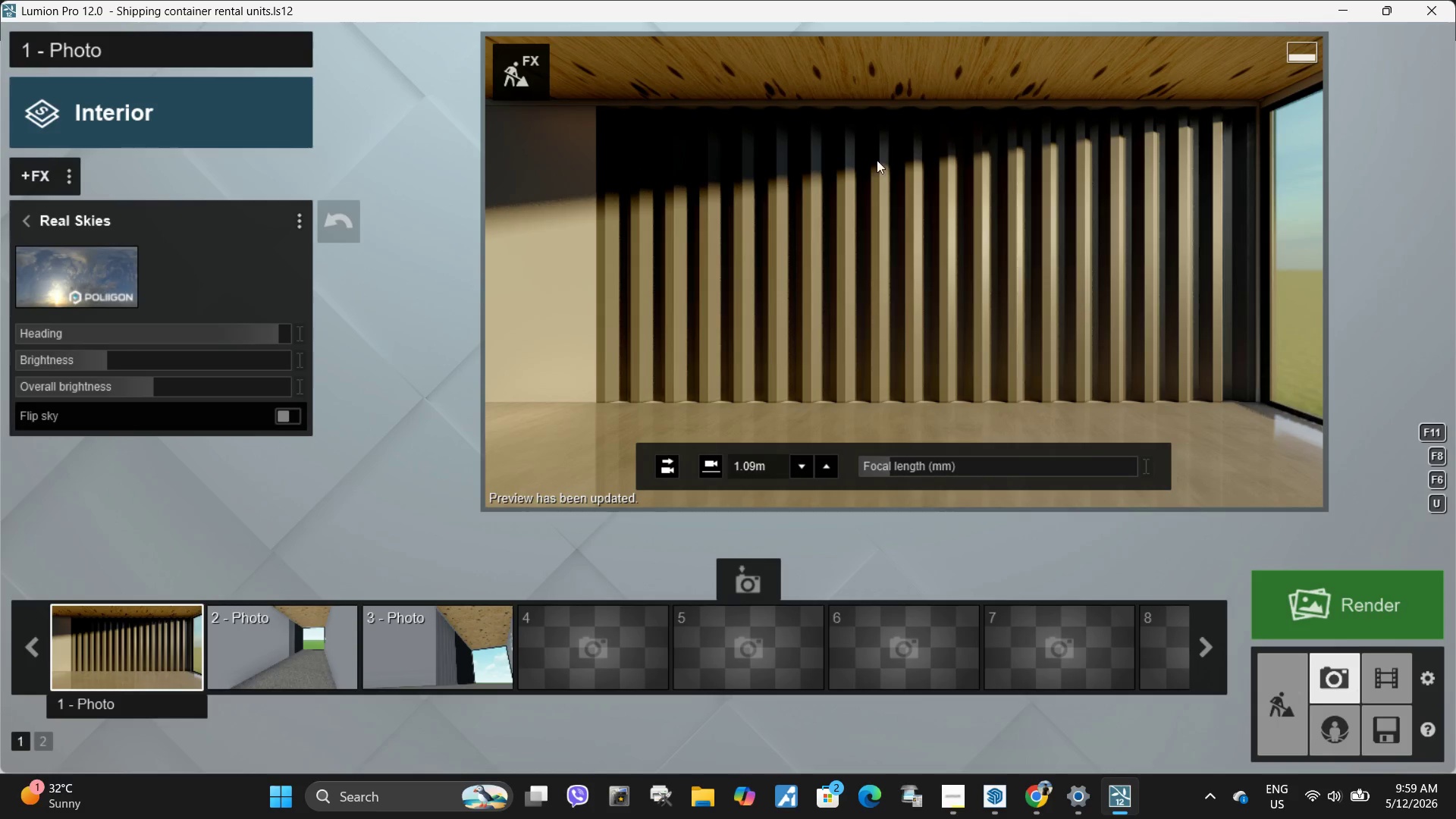 
double_click([909, 312])
 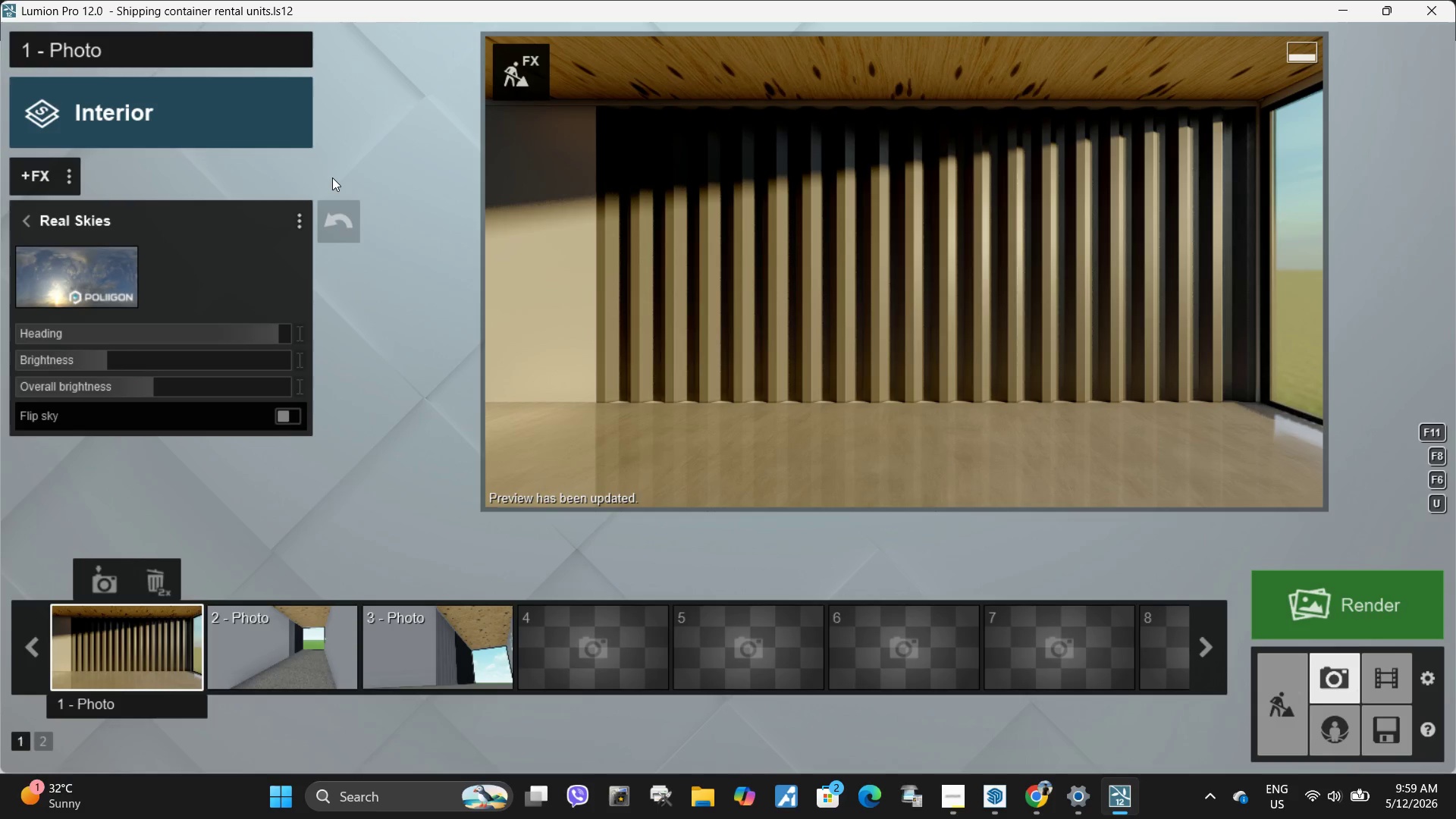 
wait(11.17)
 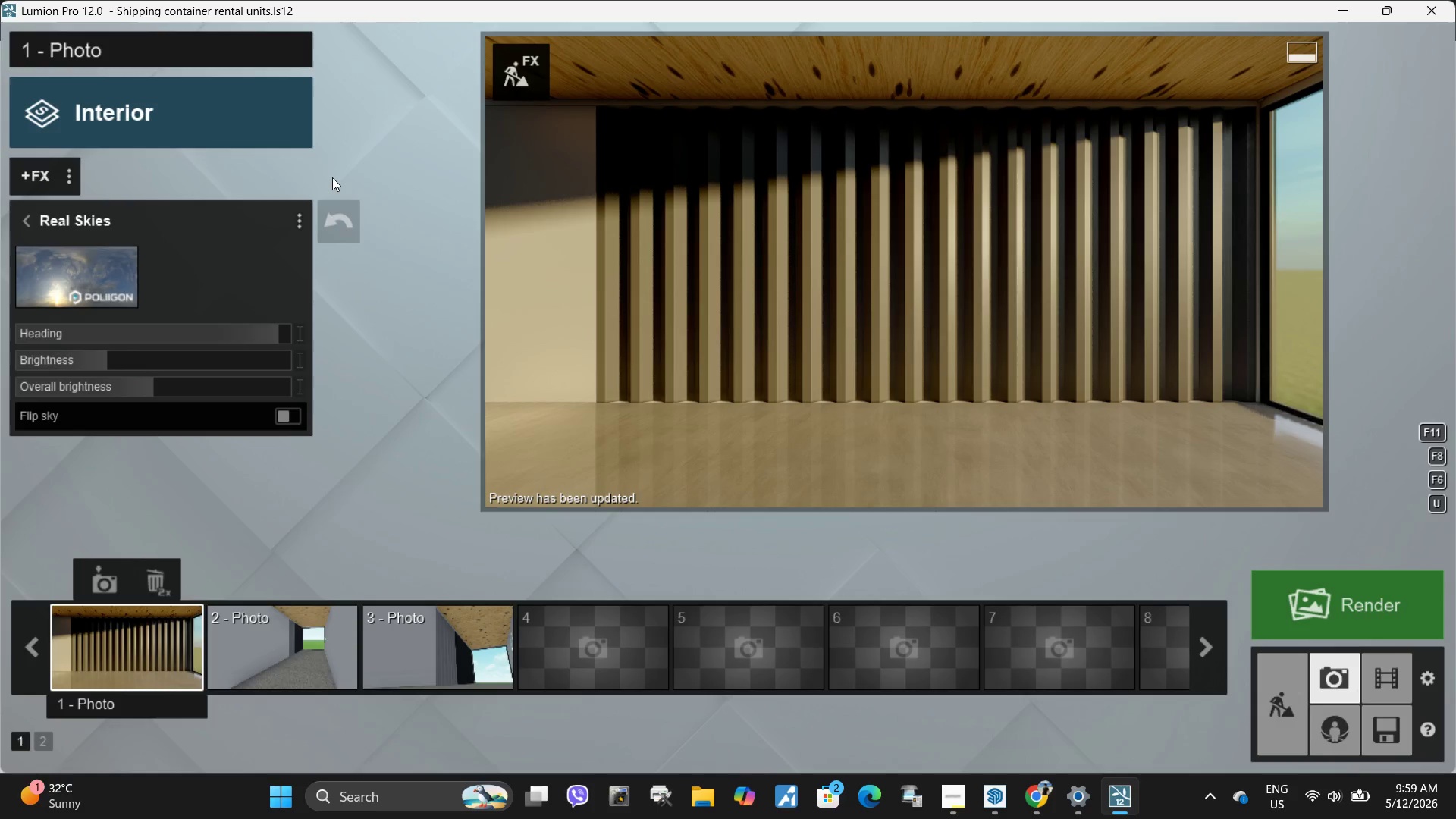 
left_click([538, 73])
 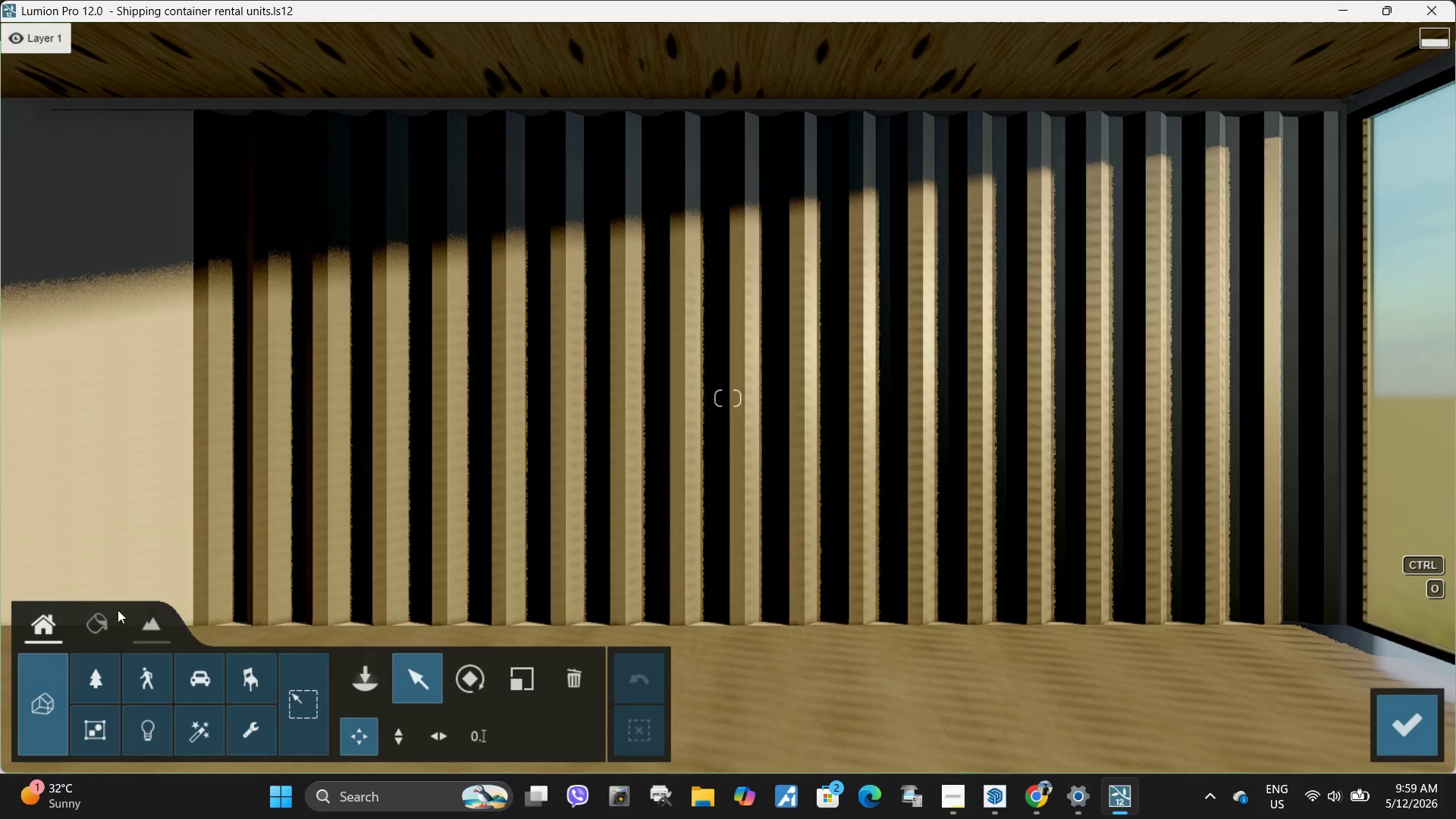 
left_click([108, 614])
 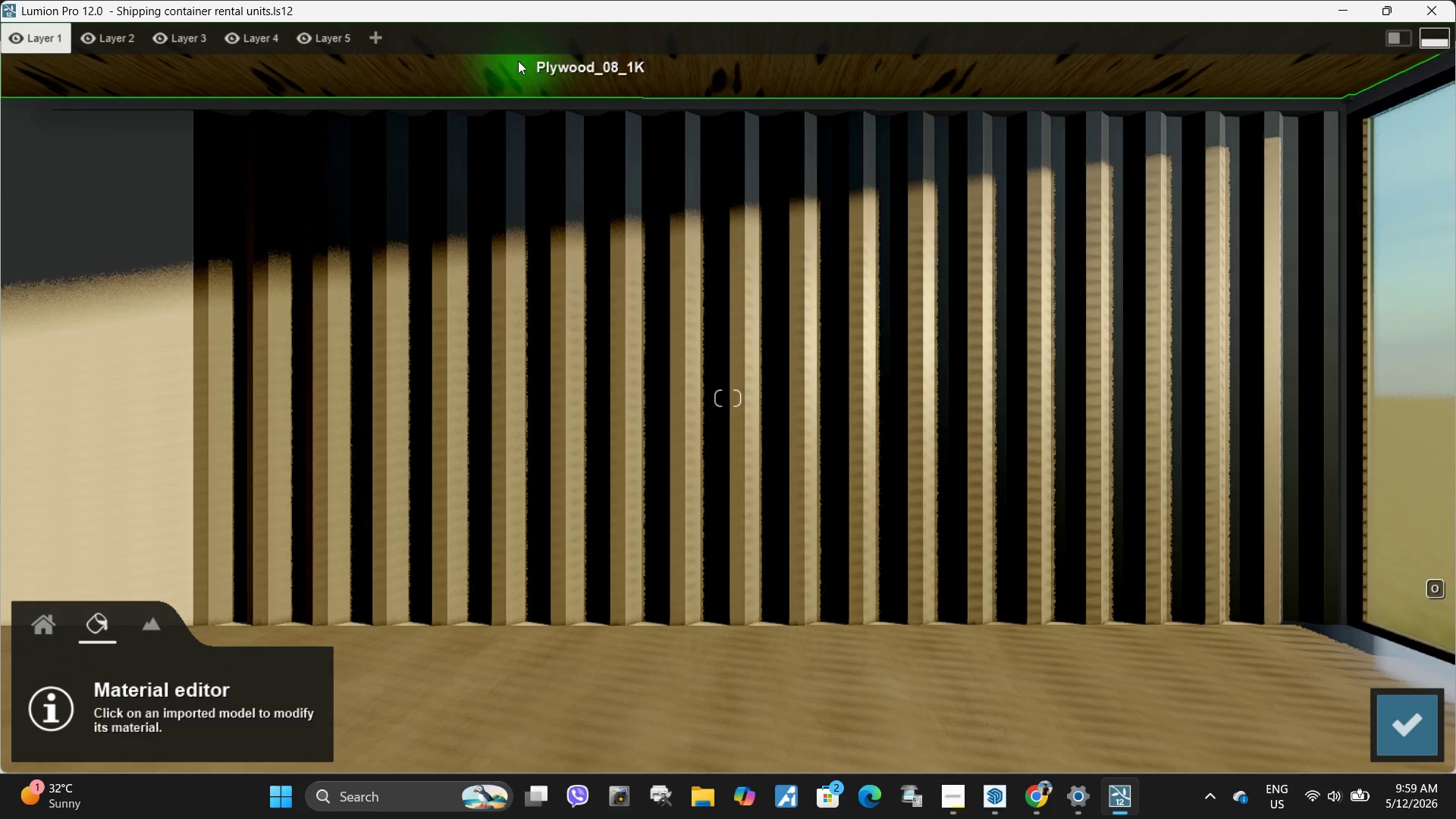 
left_click([518, 61])
 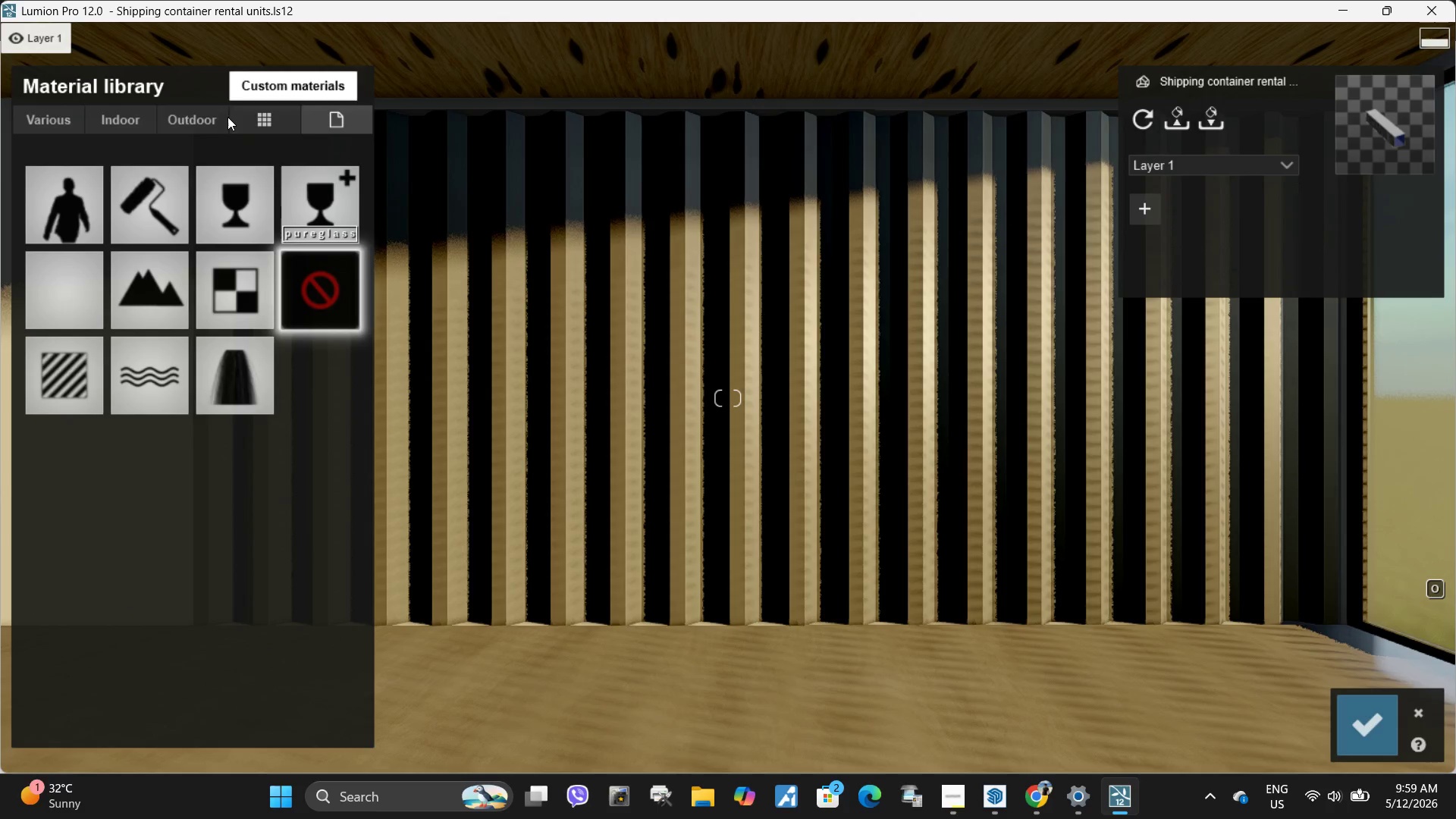 
left_click([198, 121])
 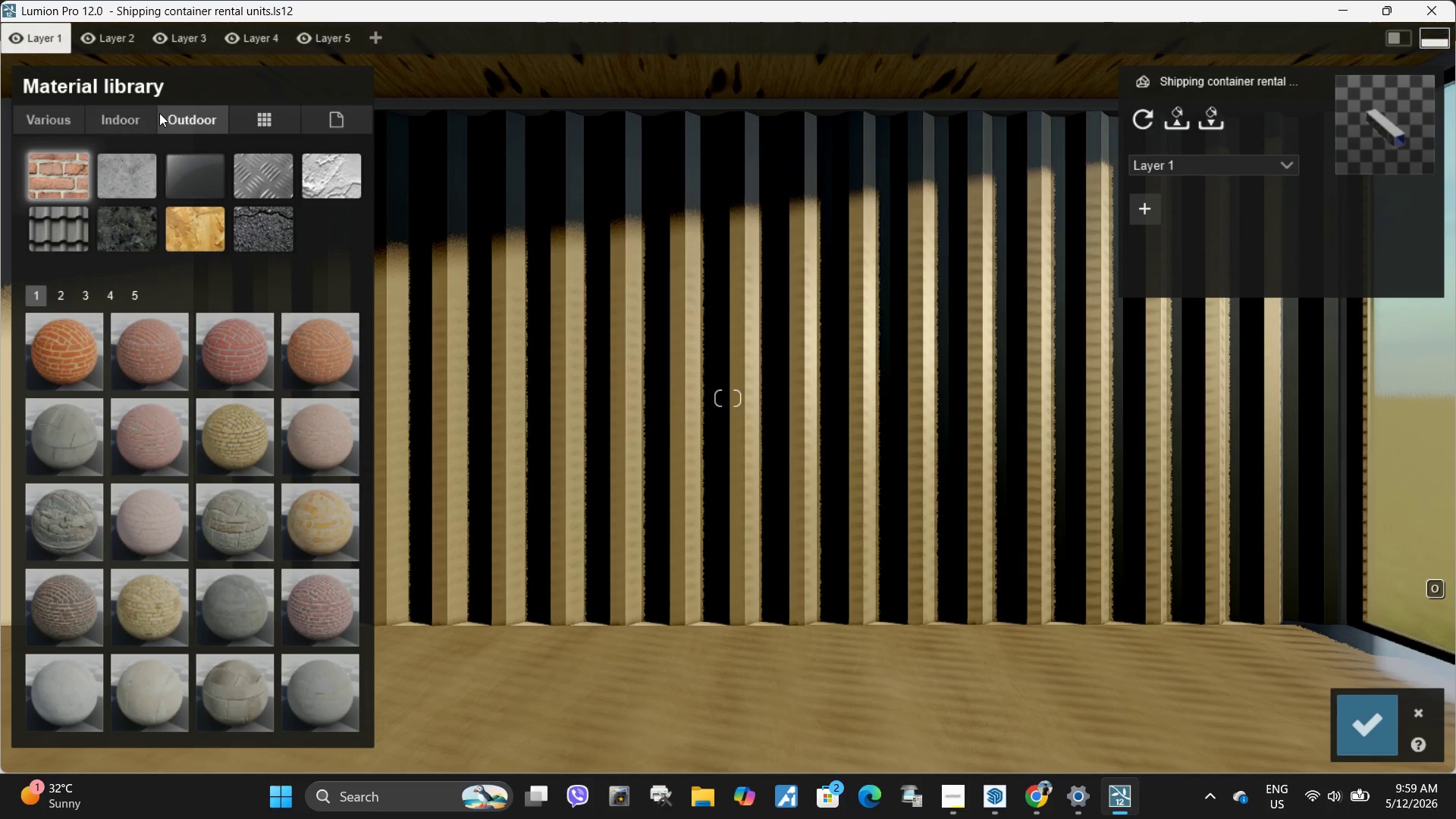 
double_click([135, 114])
 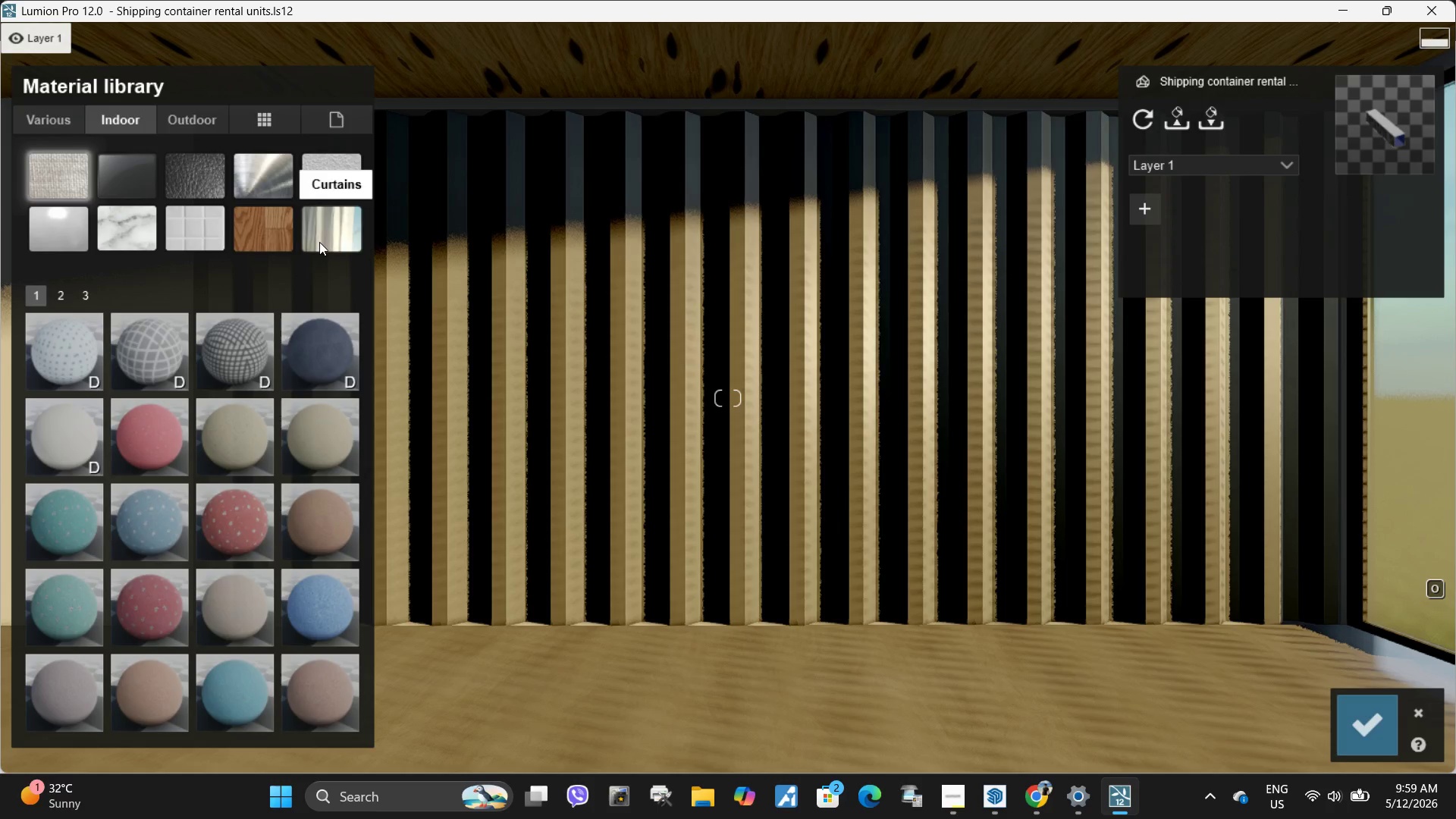 
left_click([275, 234])
 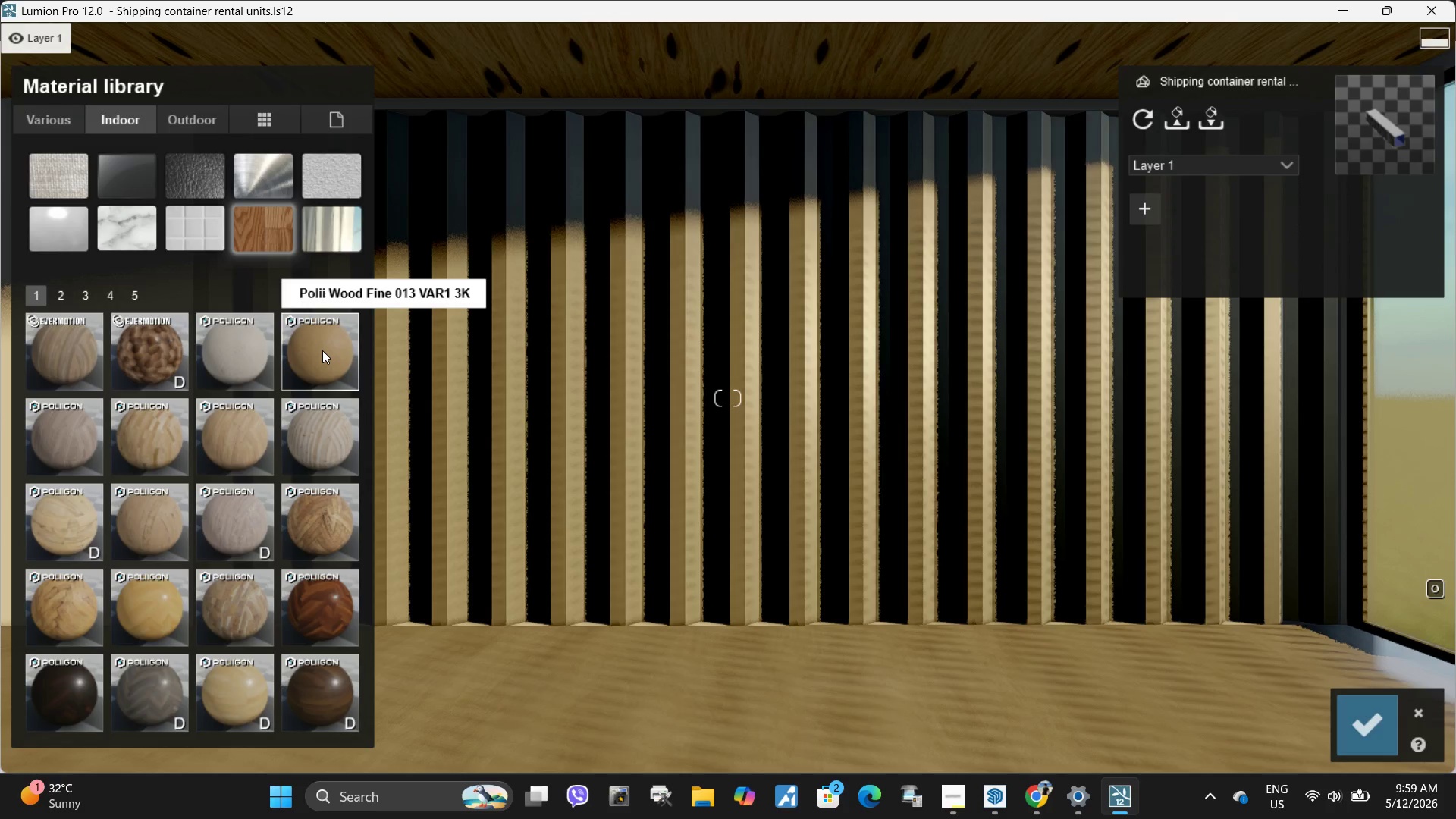 
left_click([322, 350])
 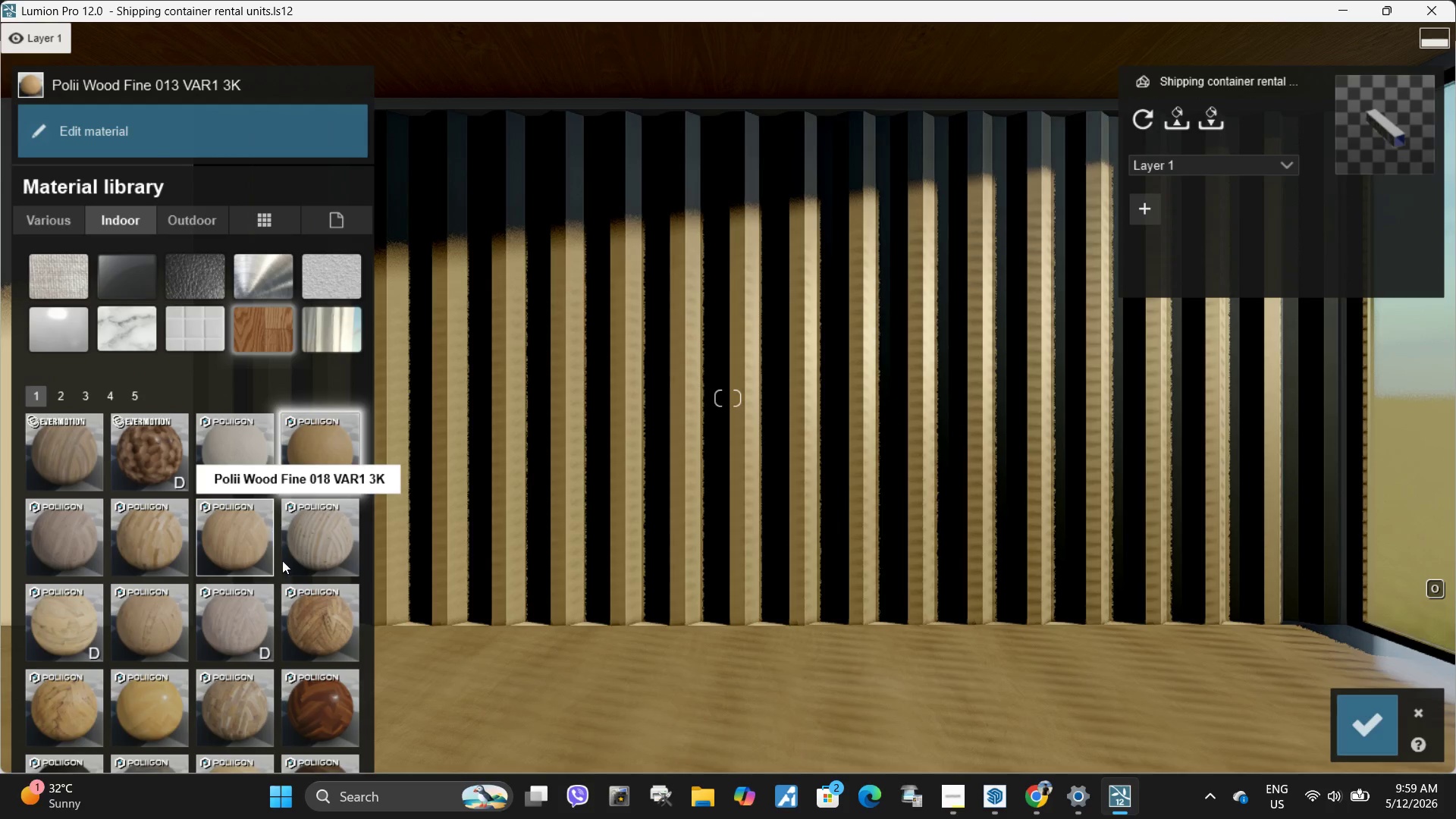 
mouse_move([209, 550])
 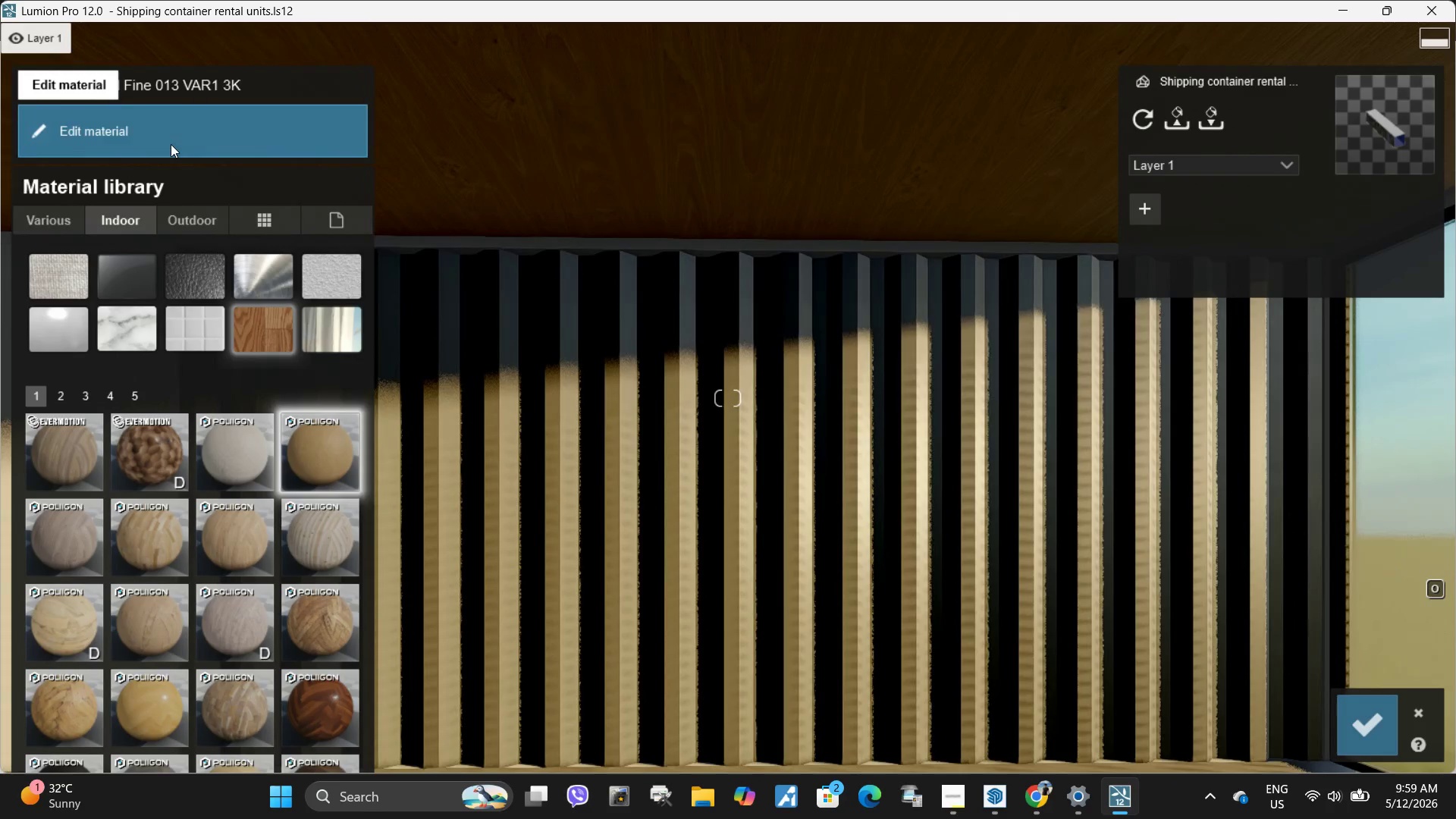 
left_click([64, 403])
 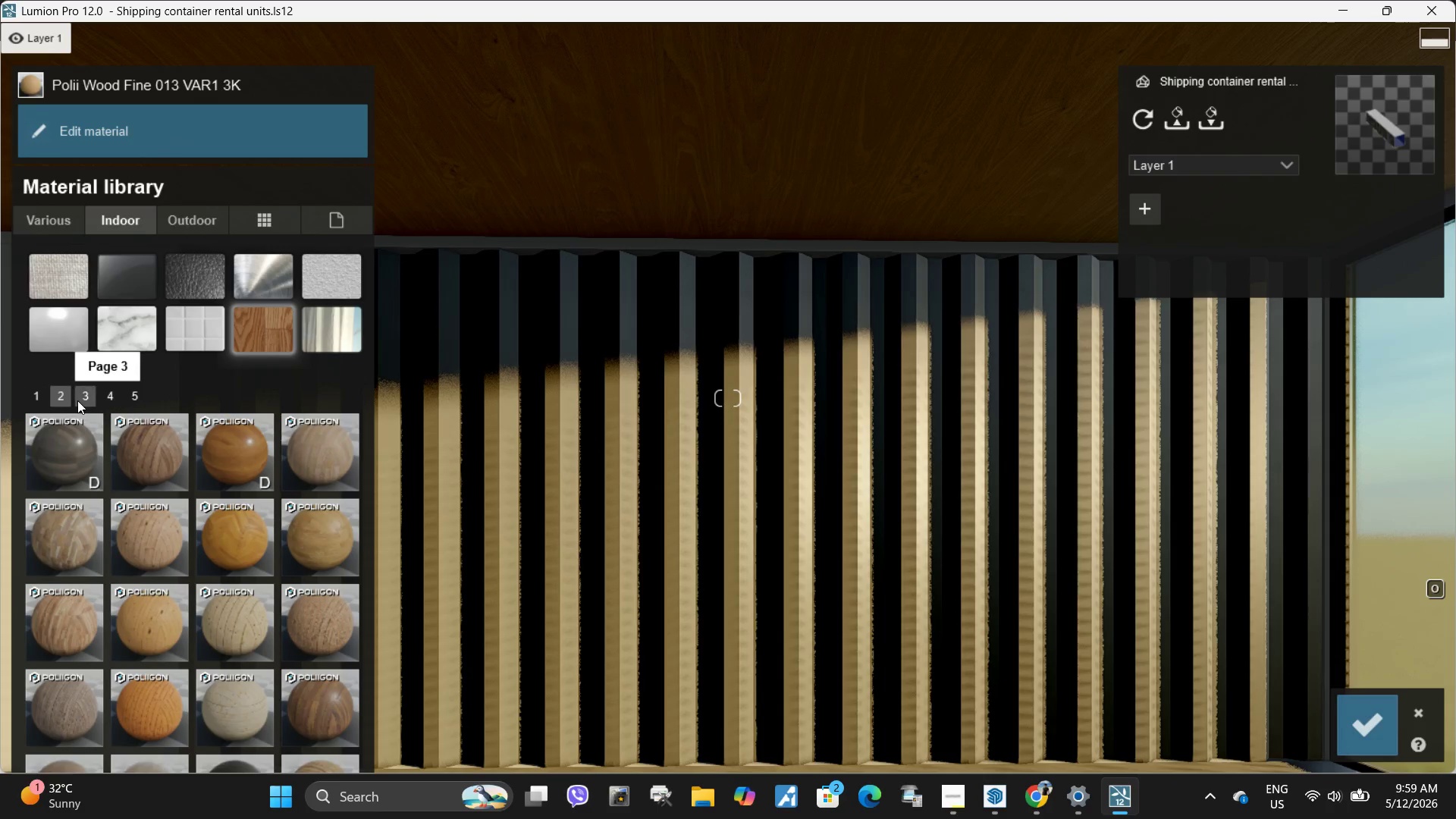 
left_click([80, 400])
 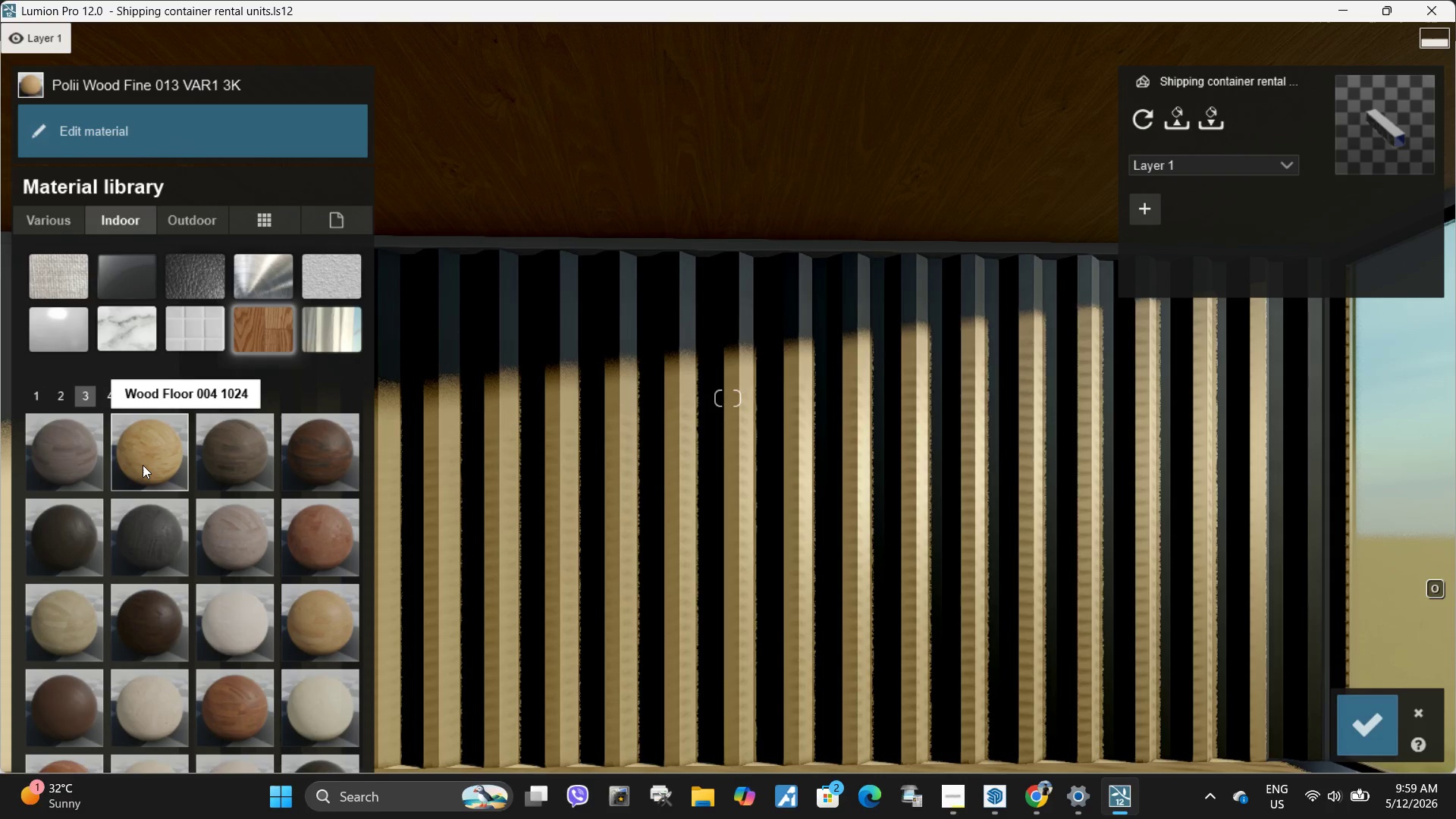 
left_click([143, 465])
 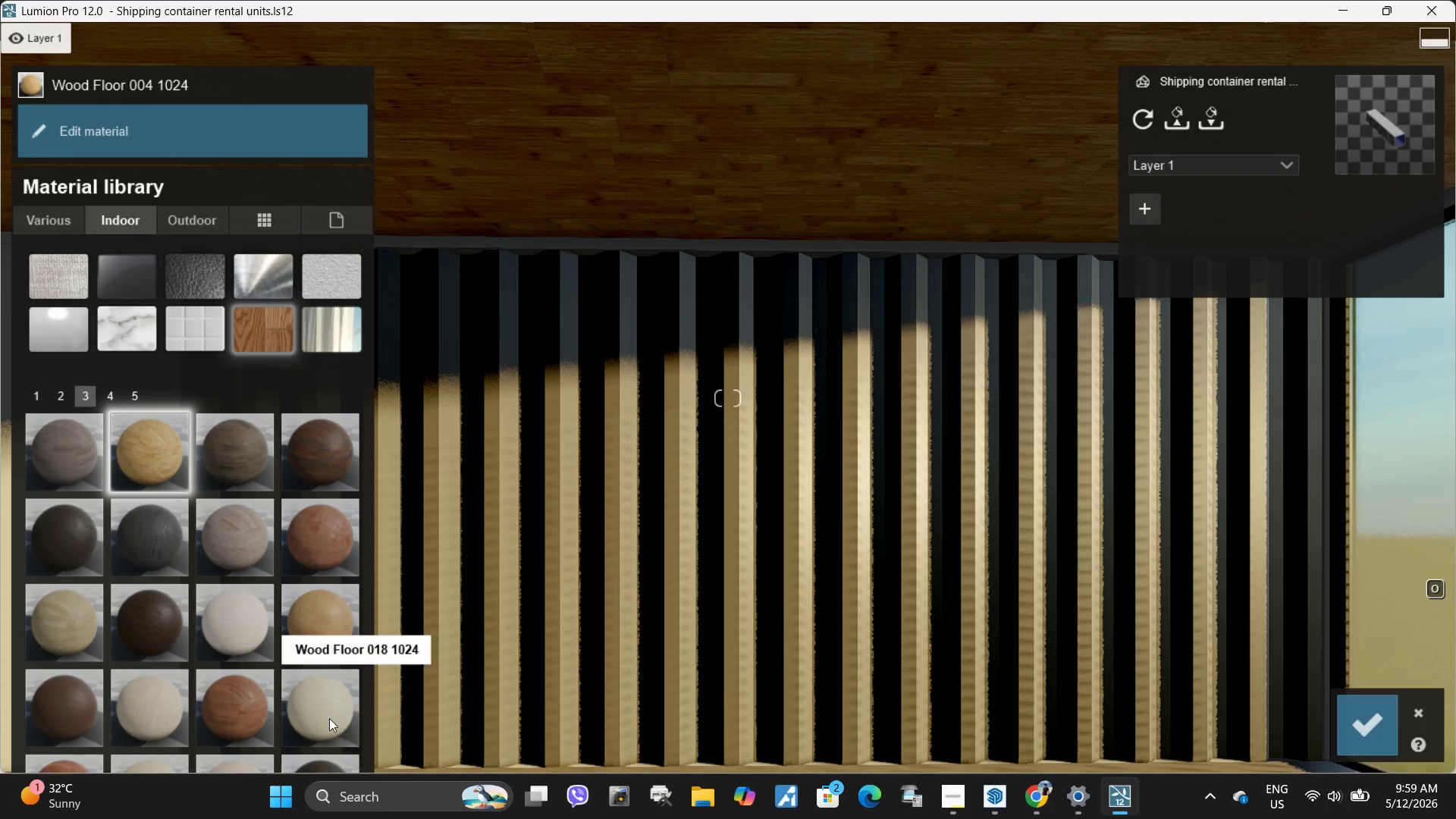 
left_click([328, 717])
 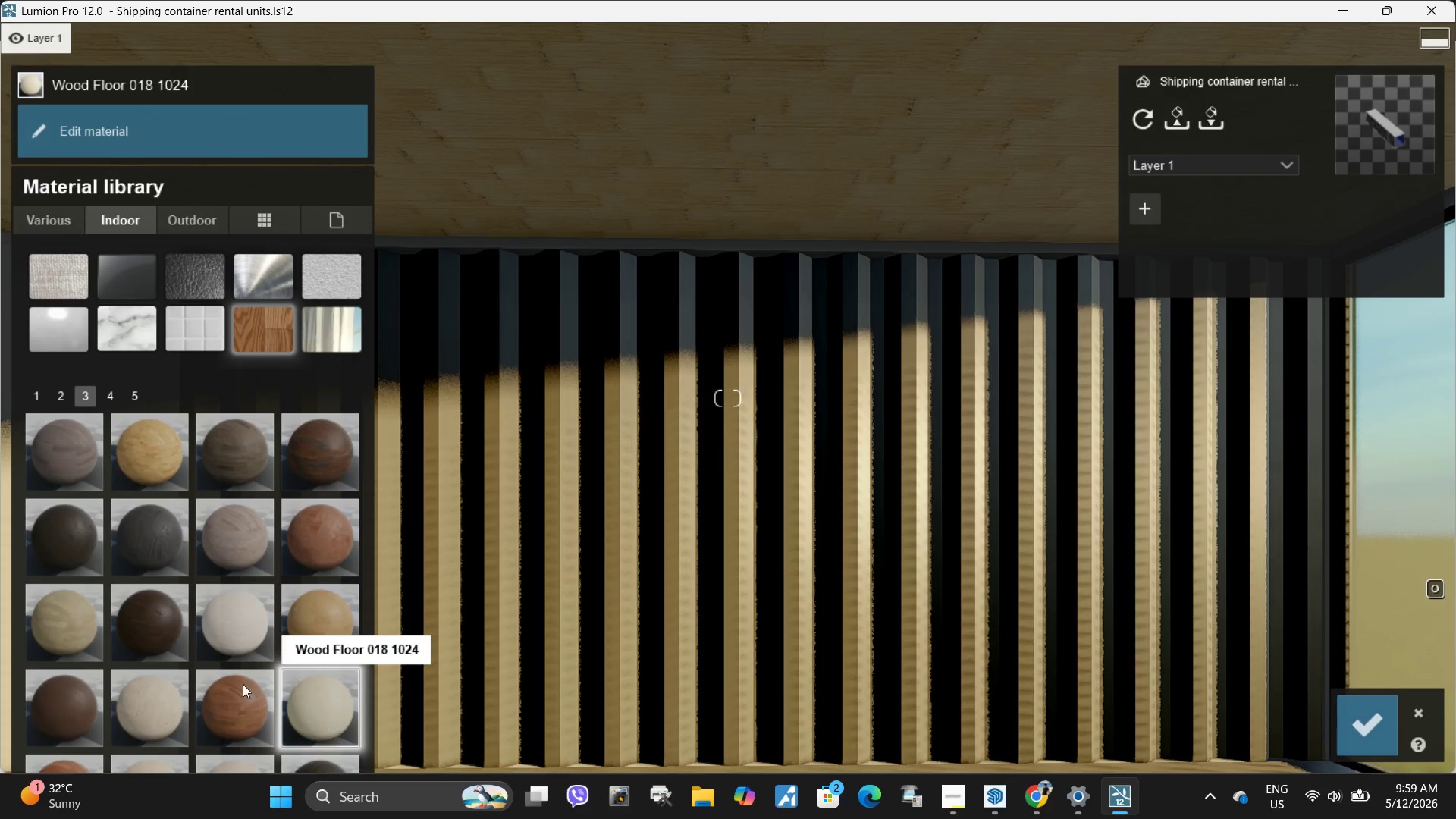 
left_click([69, 623])
 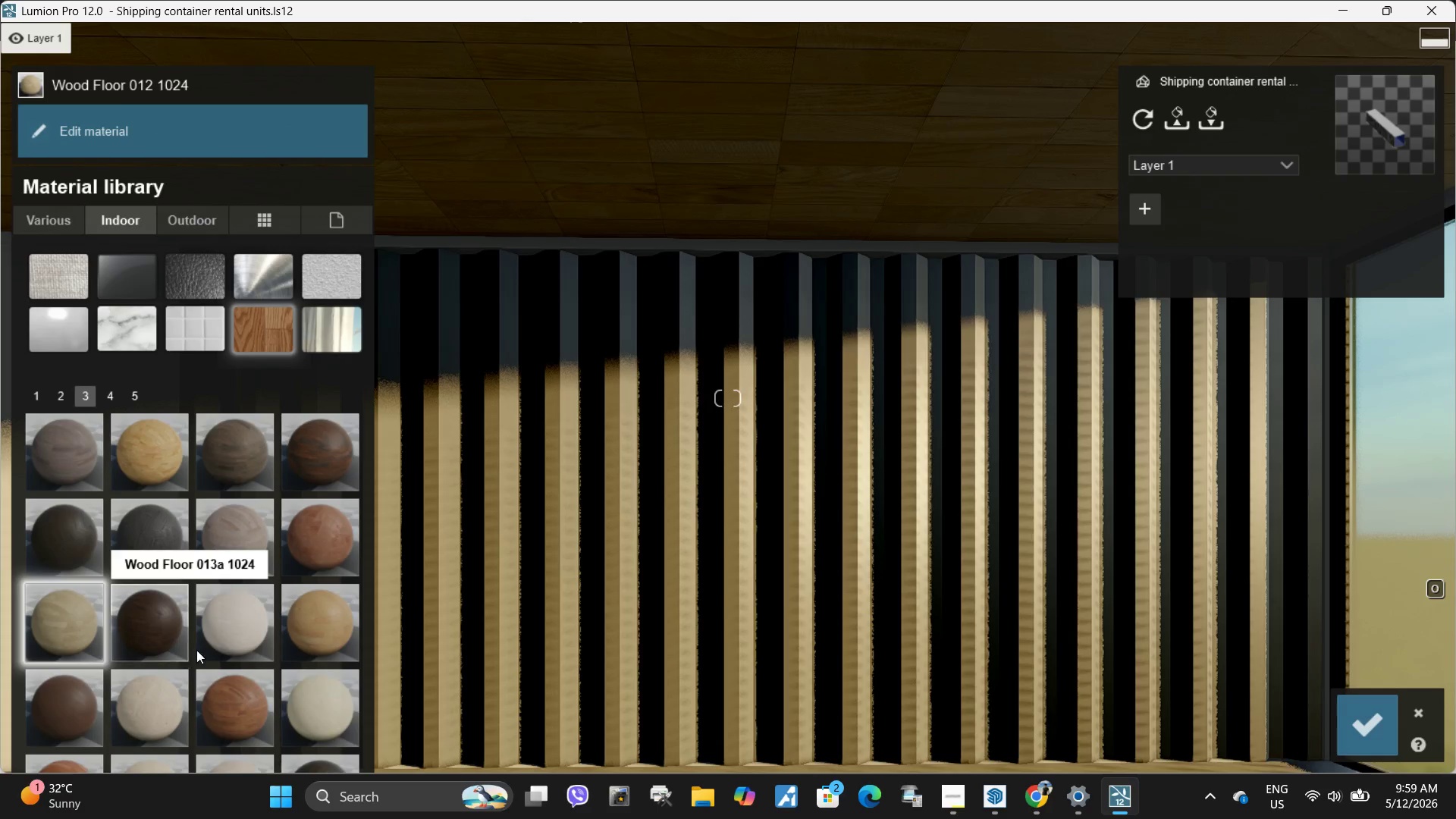 
left_click([215, 625])
 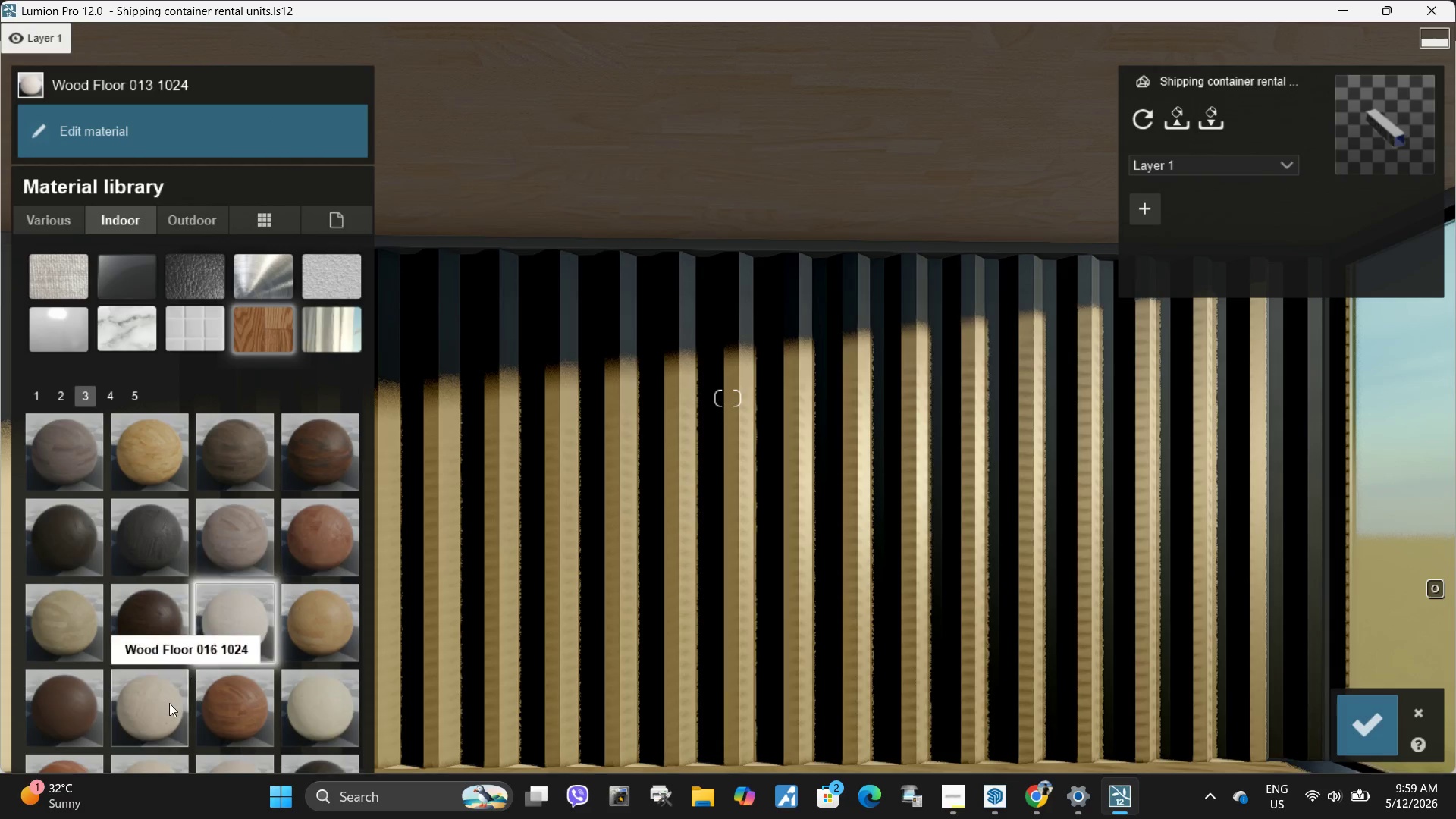 
left_click([164, 707])
 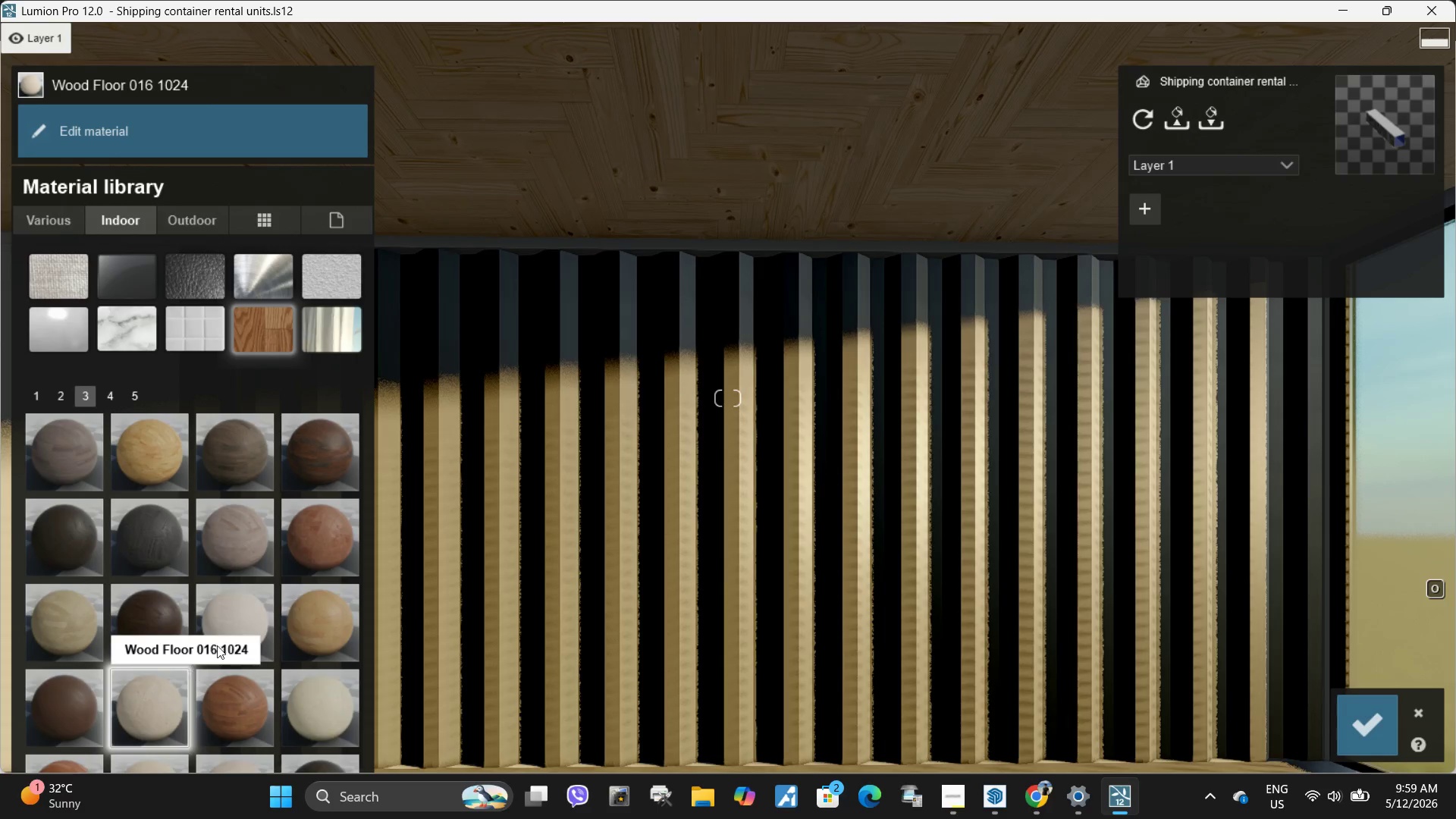 
left_click([231, 611])
 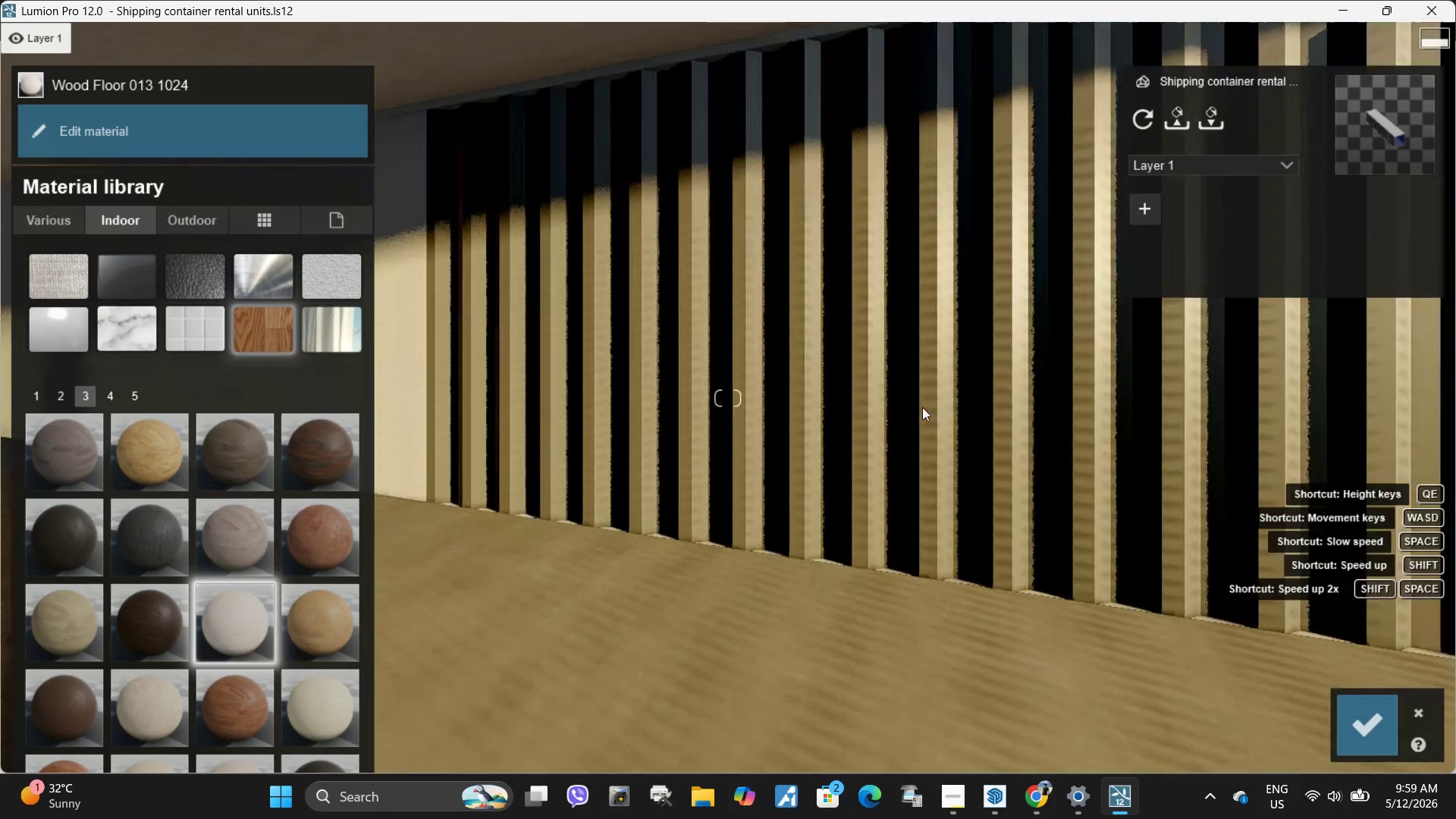 
left_click([113, 388])
 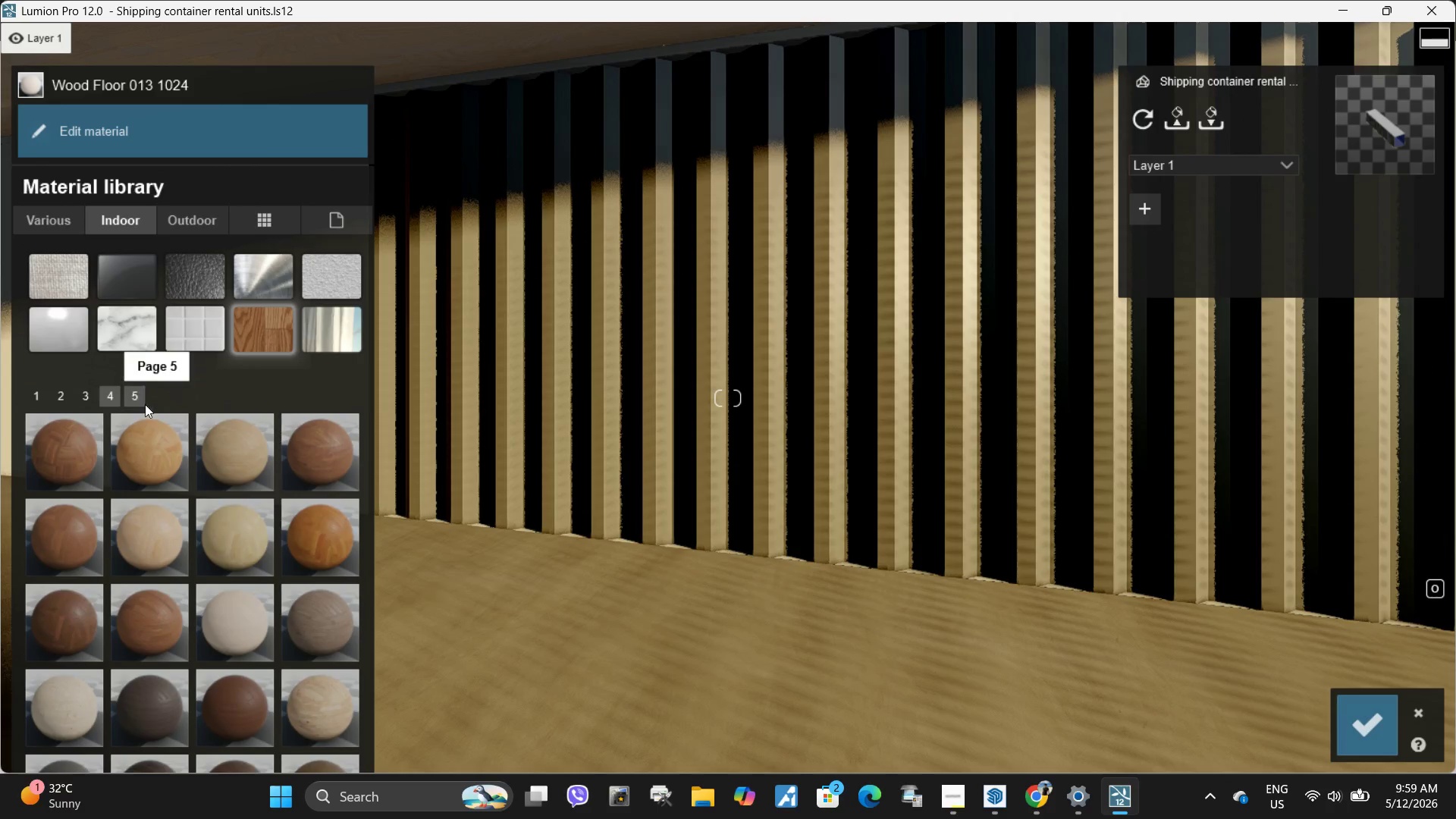 
left_click([253, 458])
 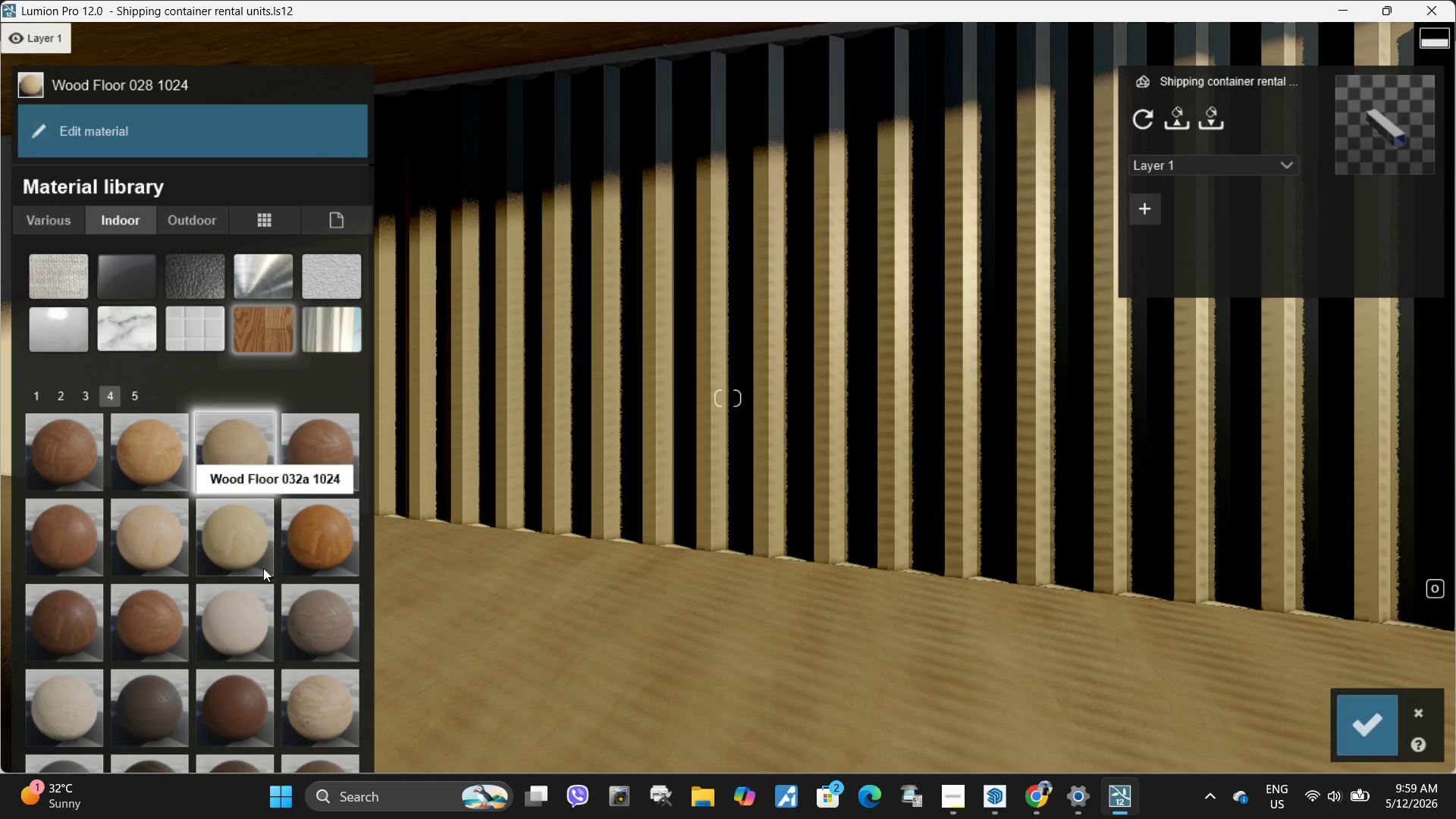 
left_click([323, 696])
 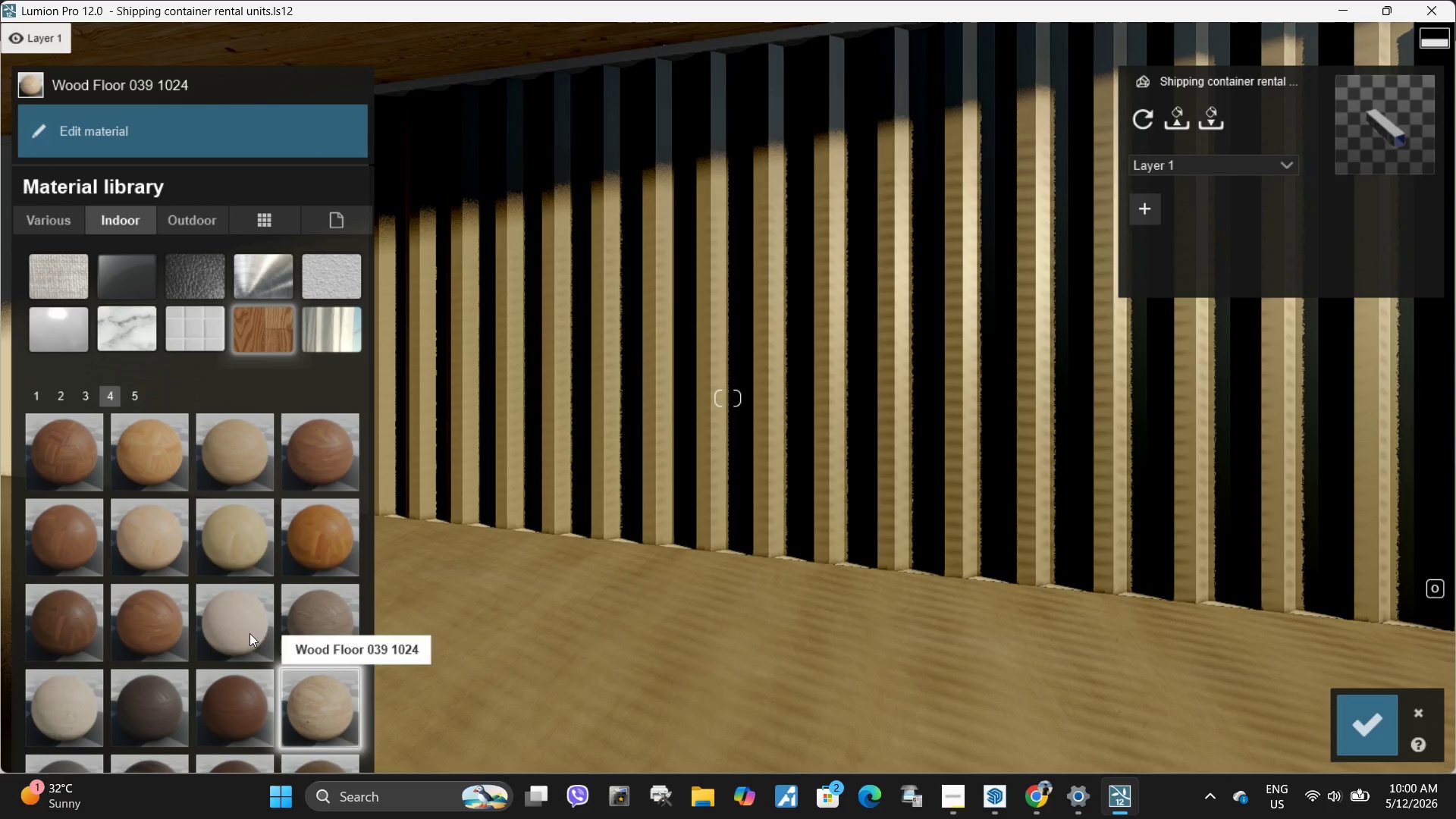 
left_click([224, 624])
 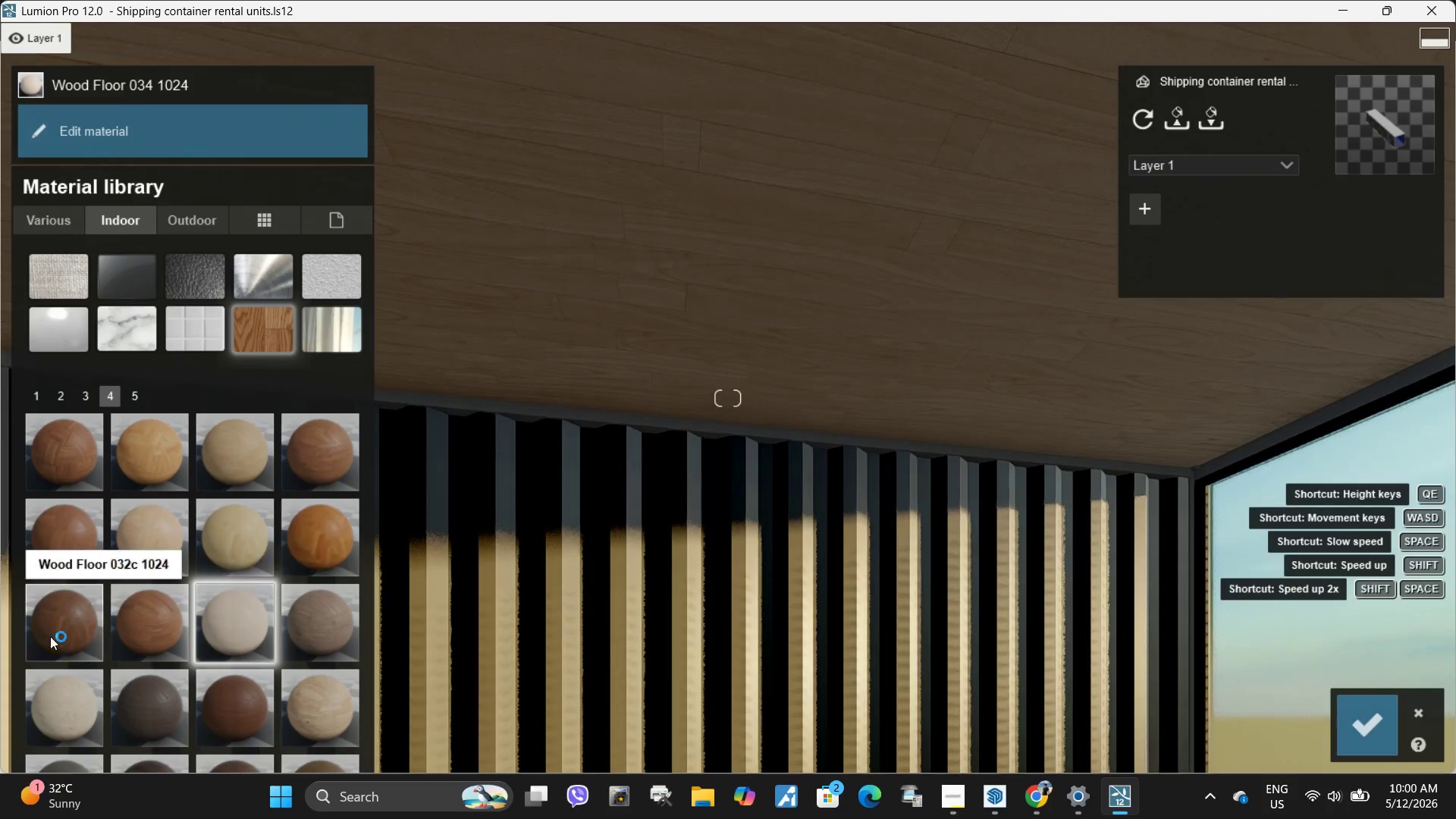 
left_click([141, 396])
 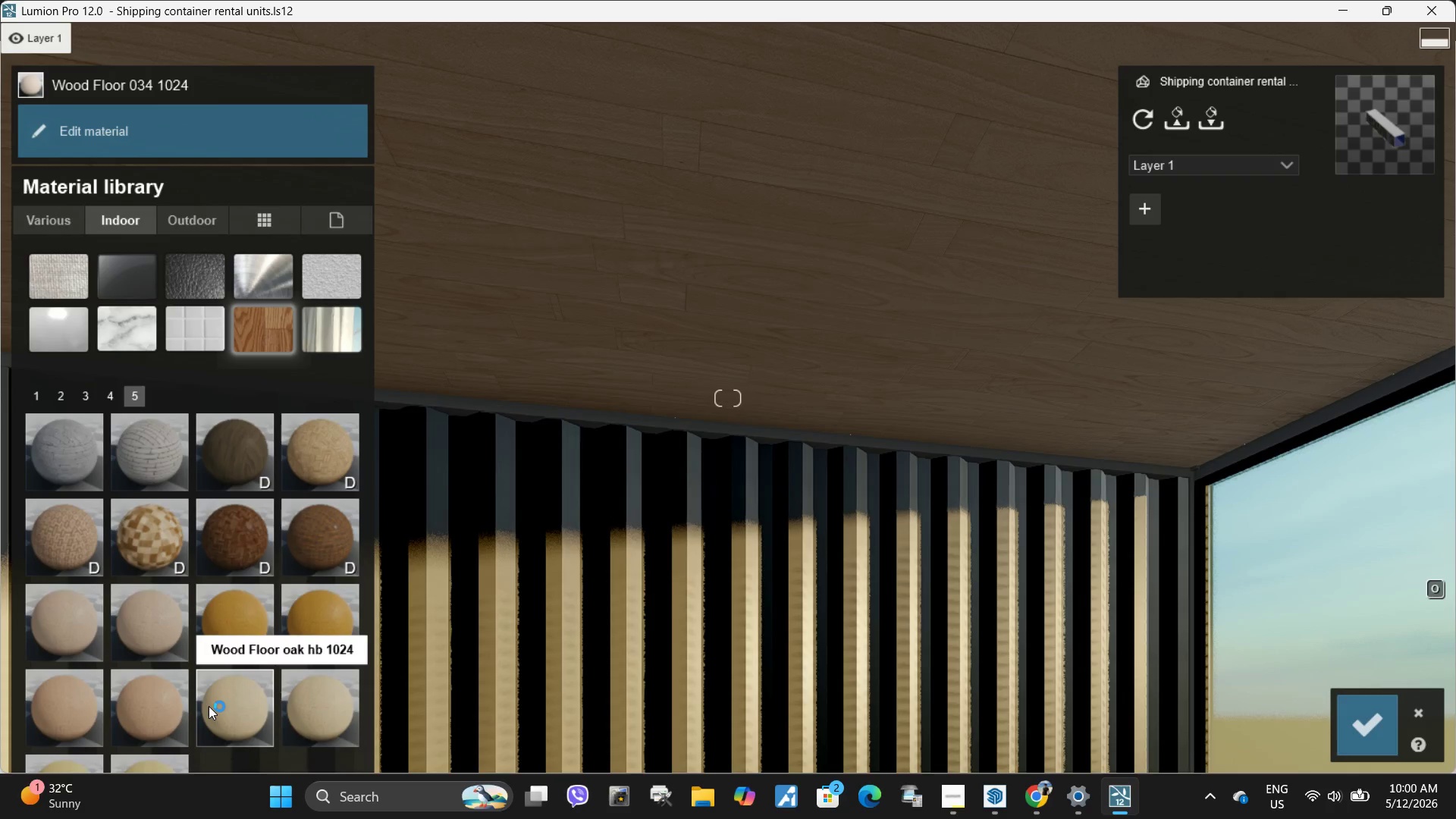 
mouse_move([131, 359])
 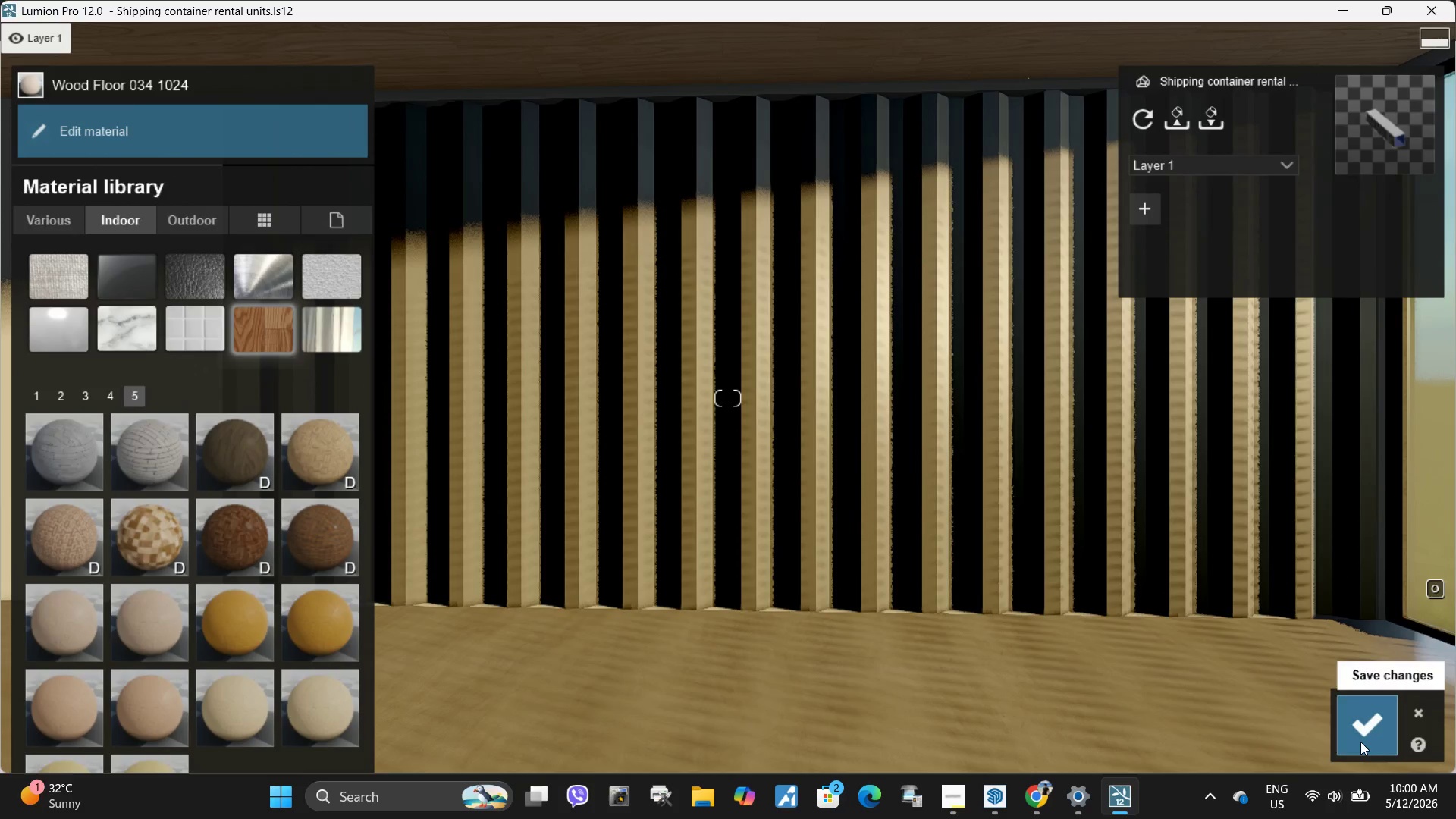 
left_click([1414, 717])
 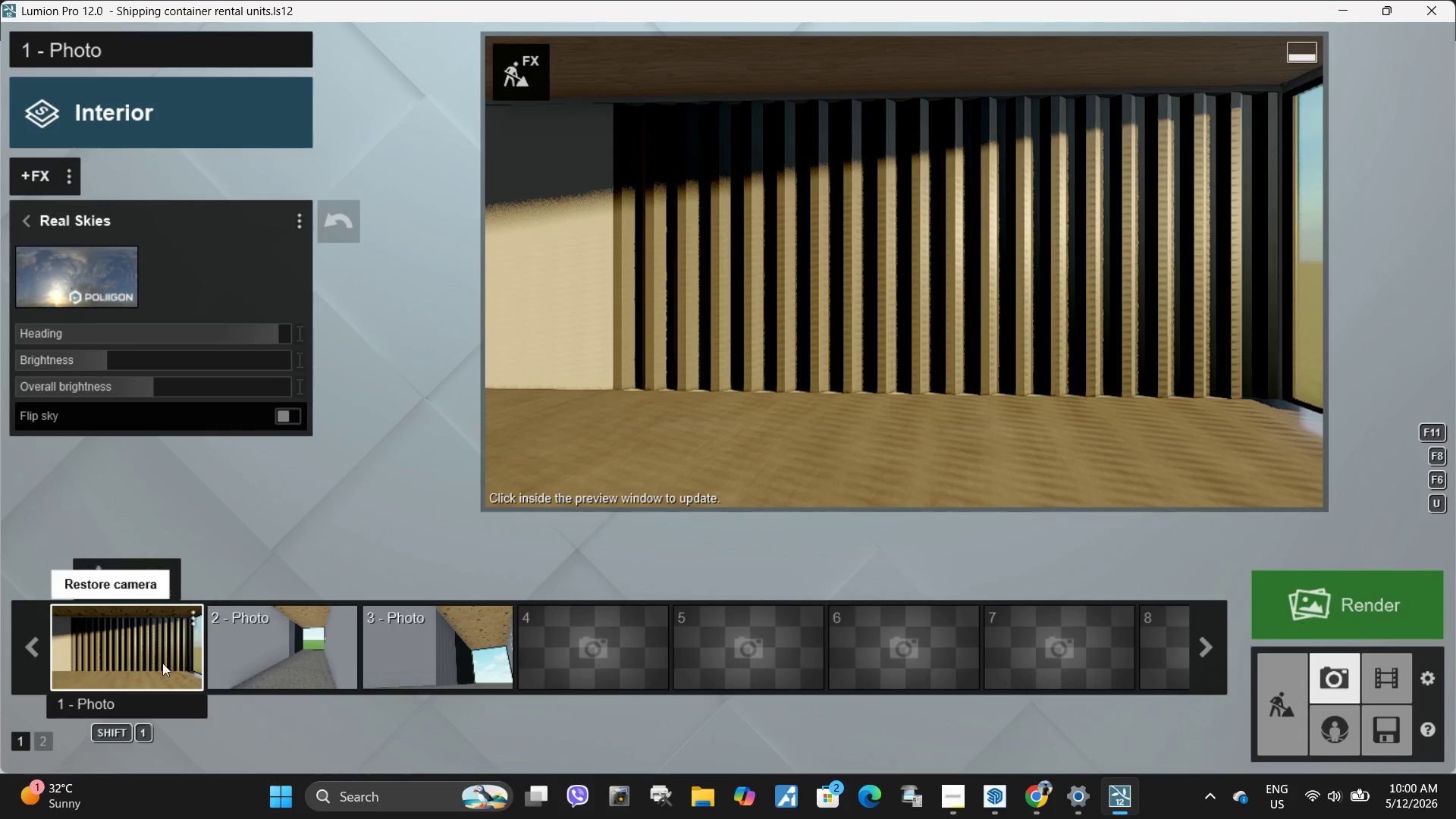 
double_click([839, 205])
 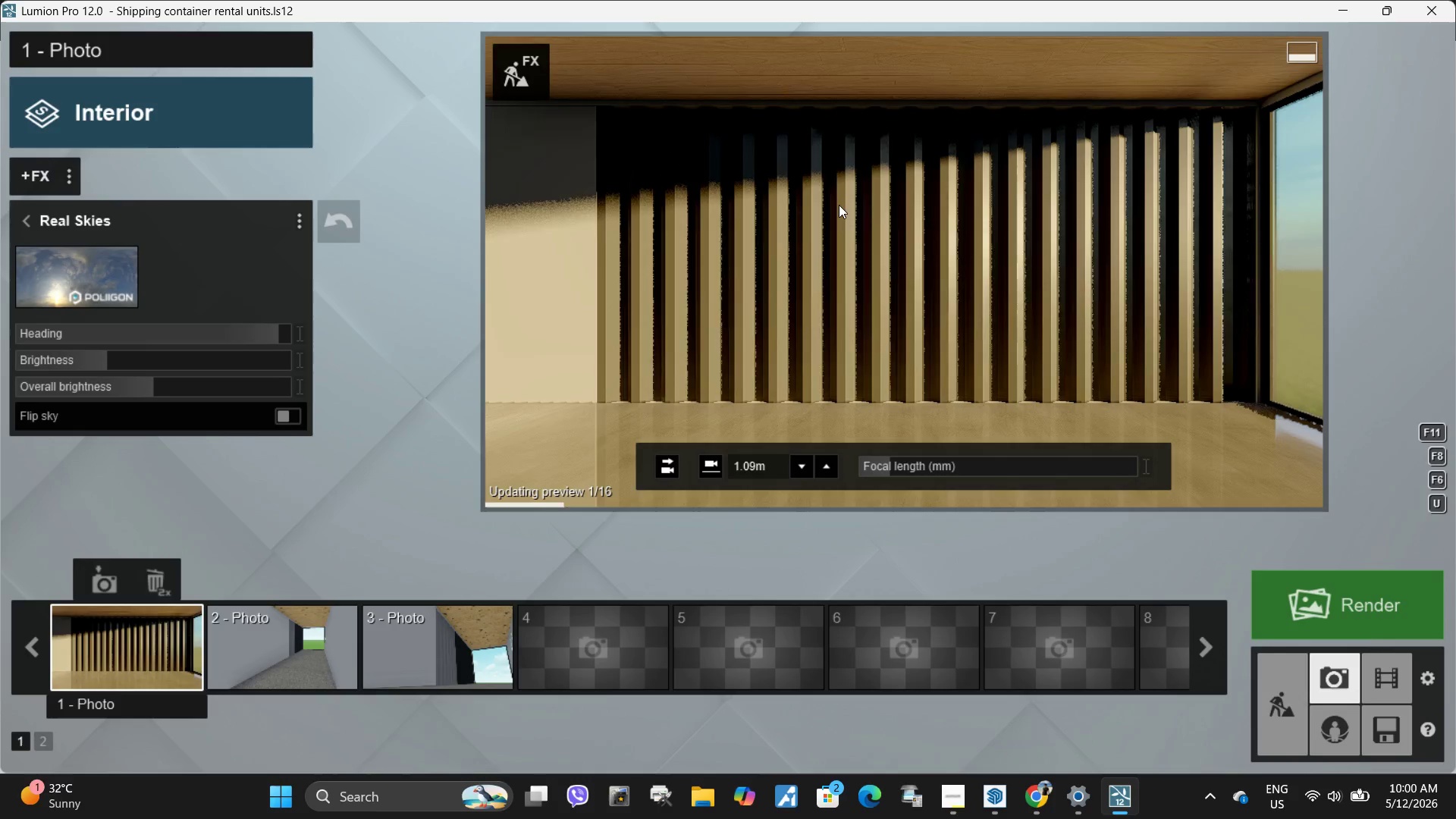 
triple_click([839, 205])
 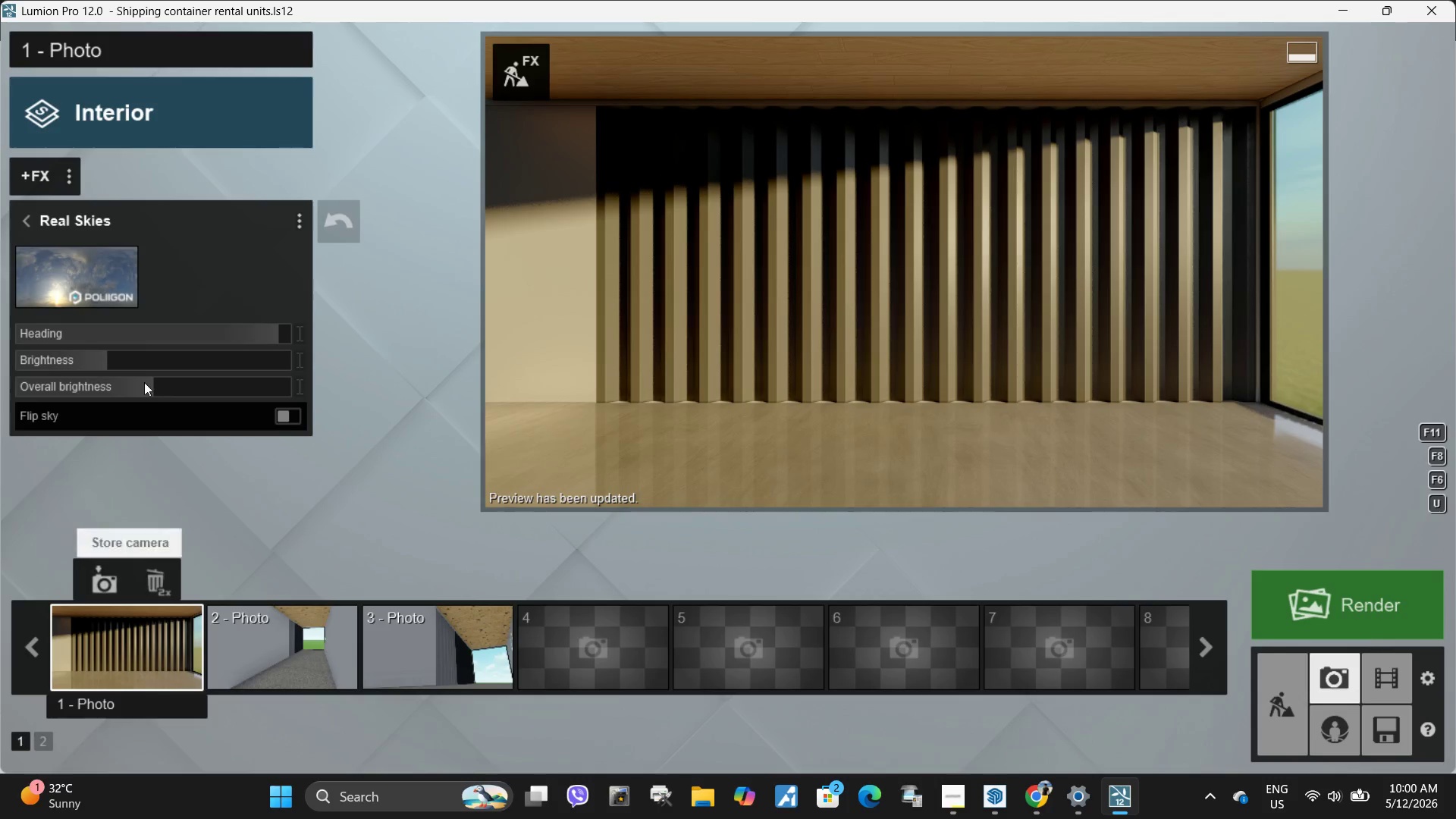 
wait(6.75)
 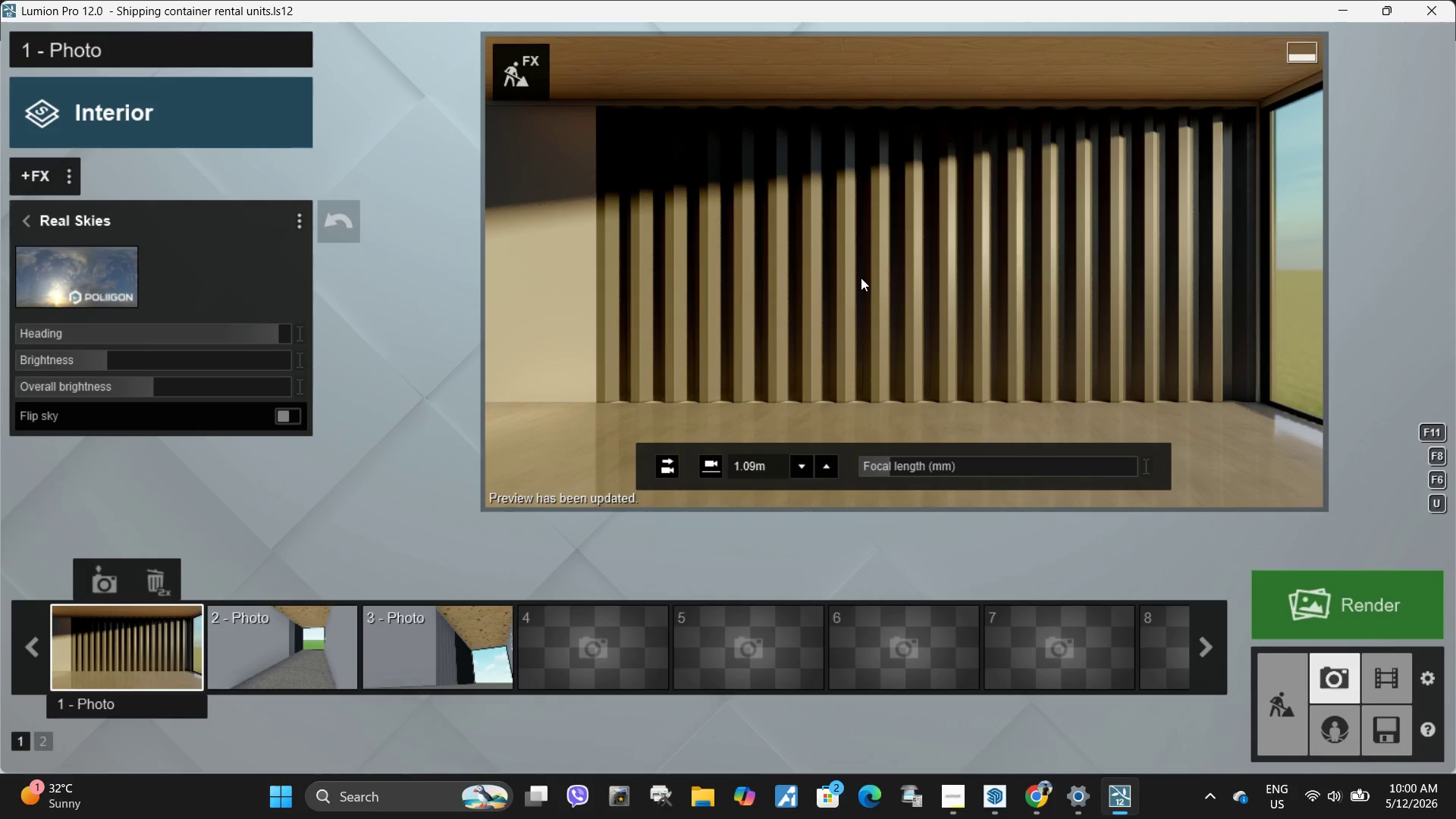 
left_click([529, 74])
 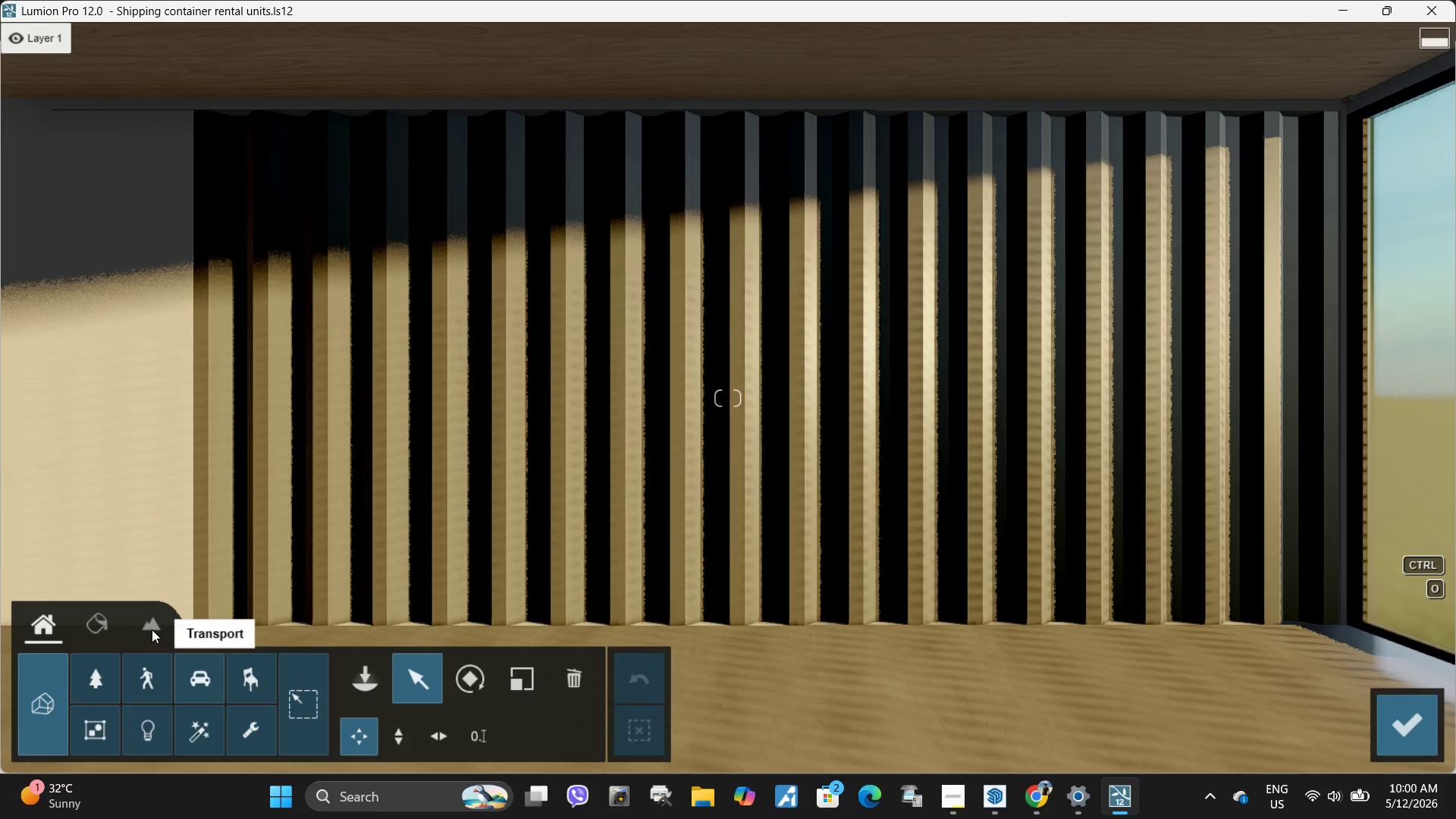 
left_click([94, 628])
 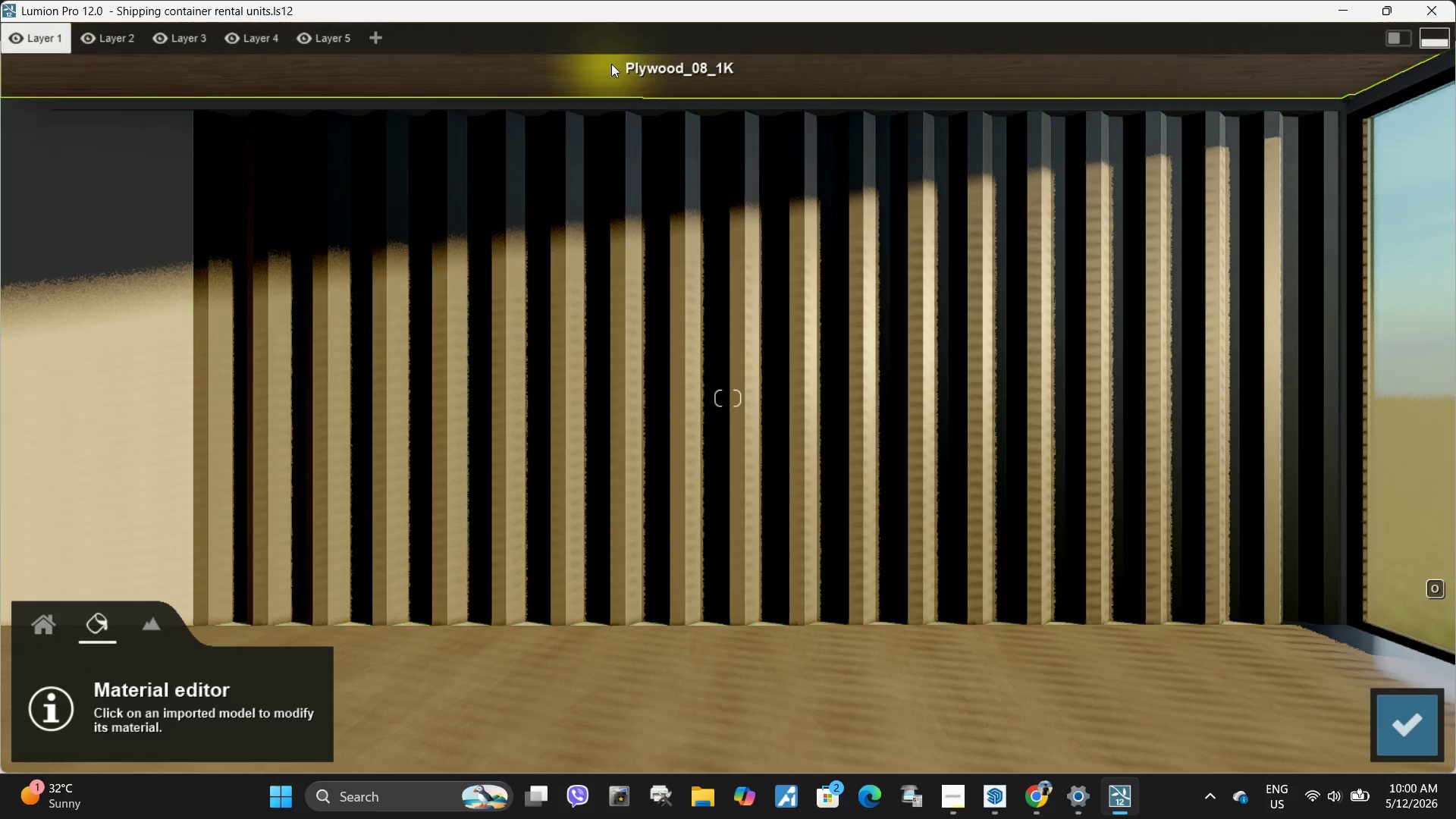 
left_click([613, 65])
 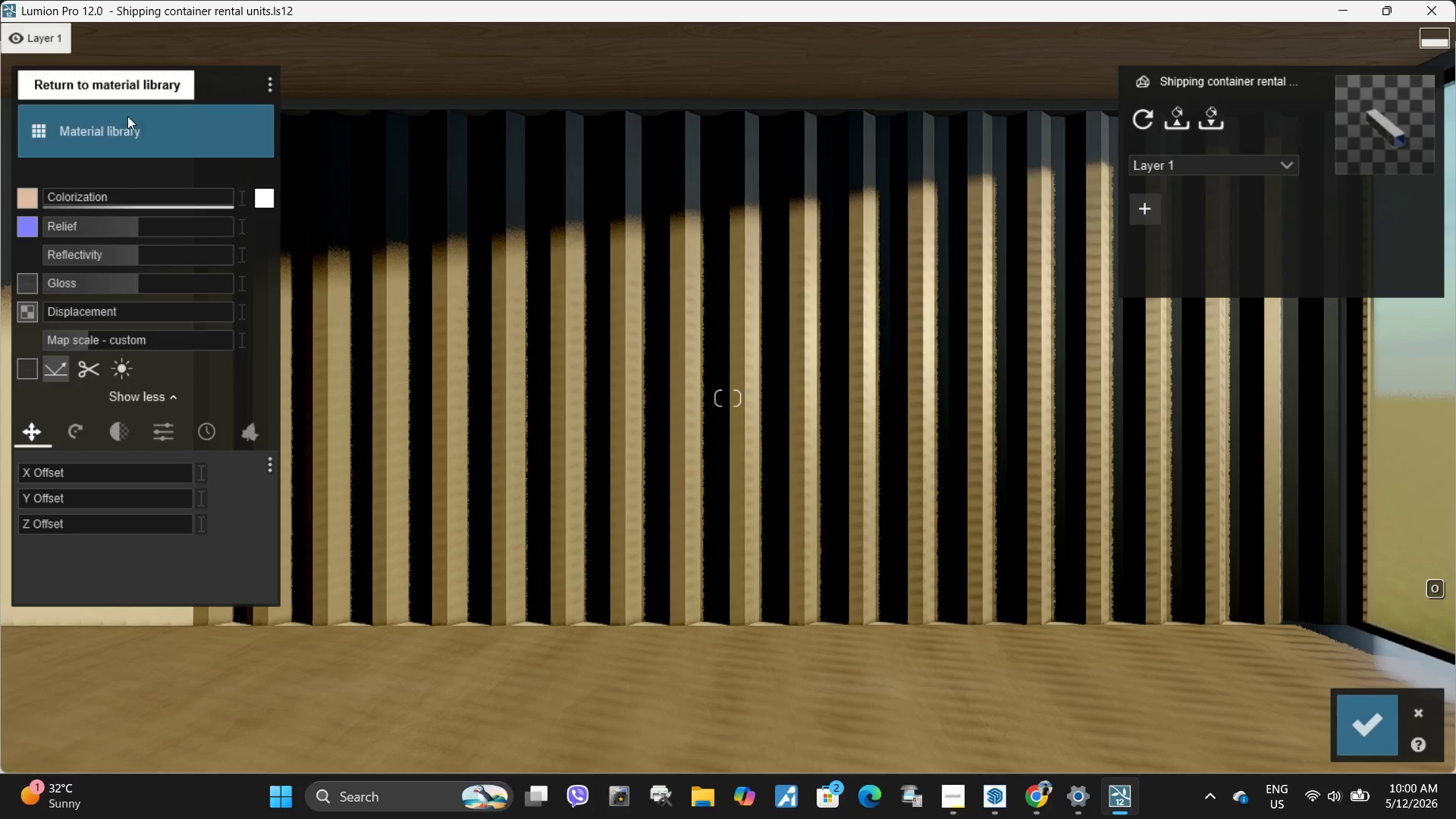 
left_click([127, 121])
 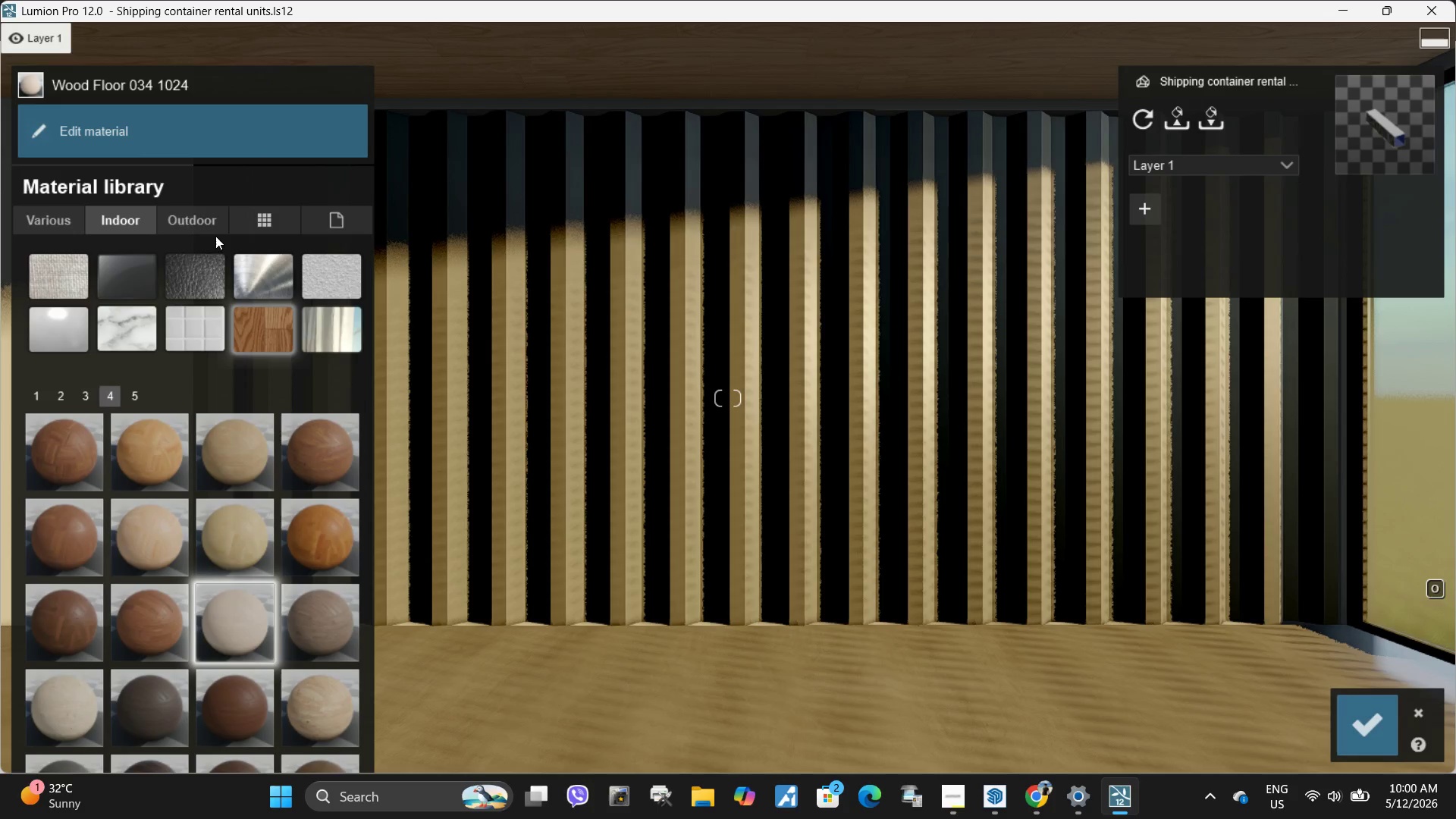 
left_click([199, 213])
 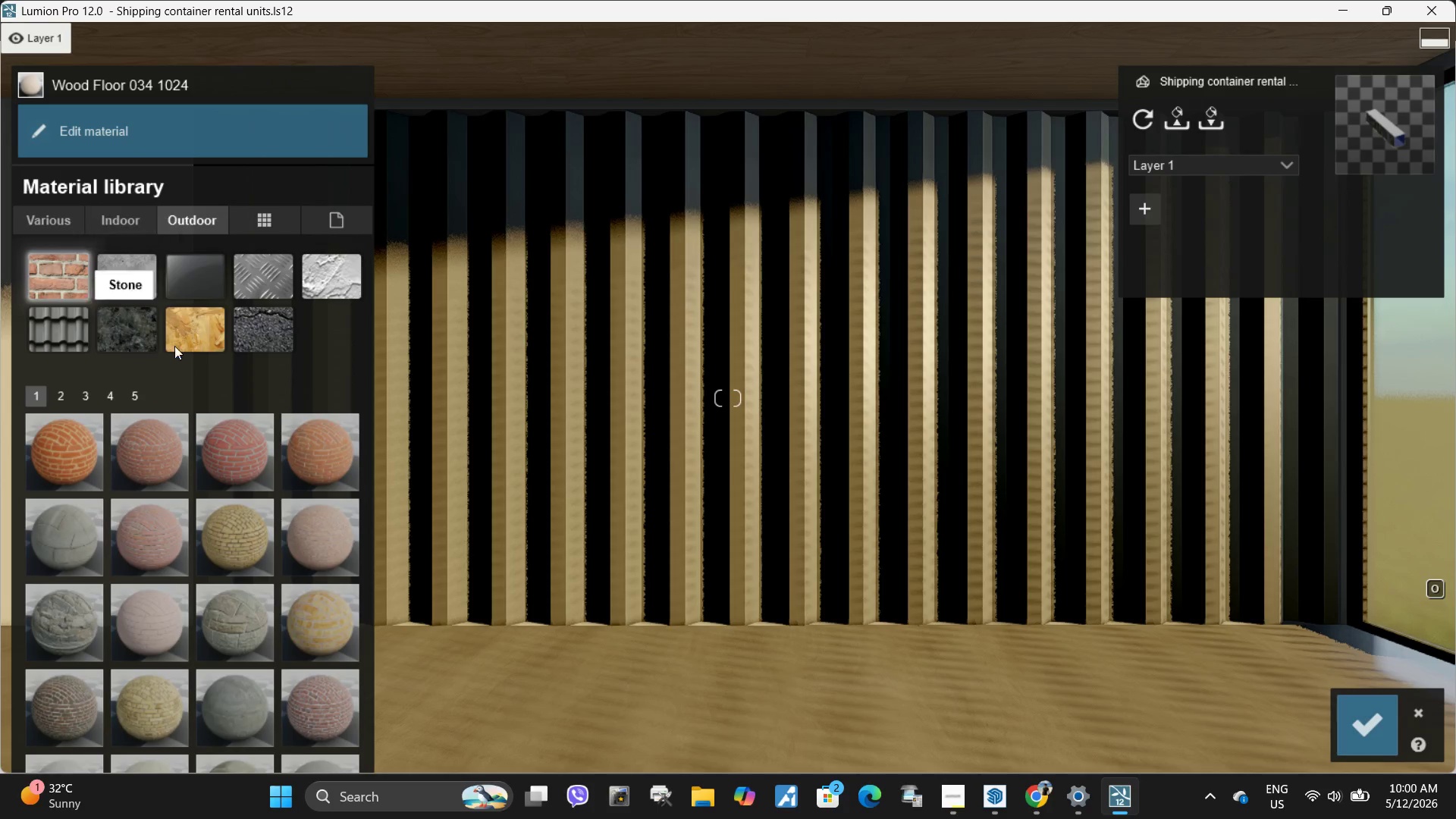 
left_click([198, 334])
 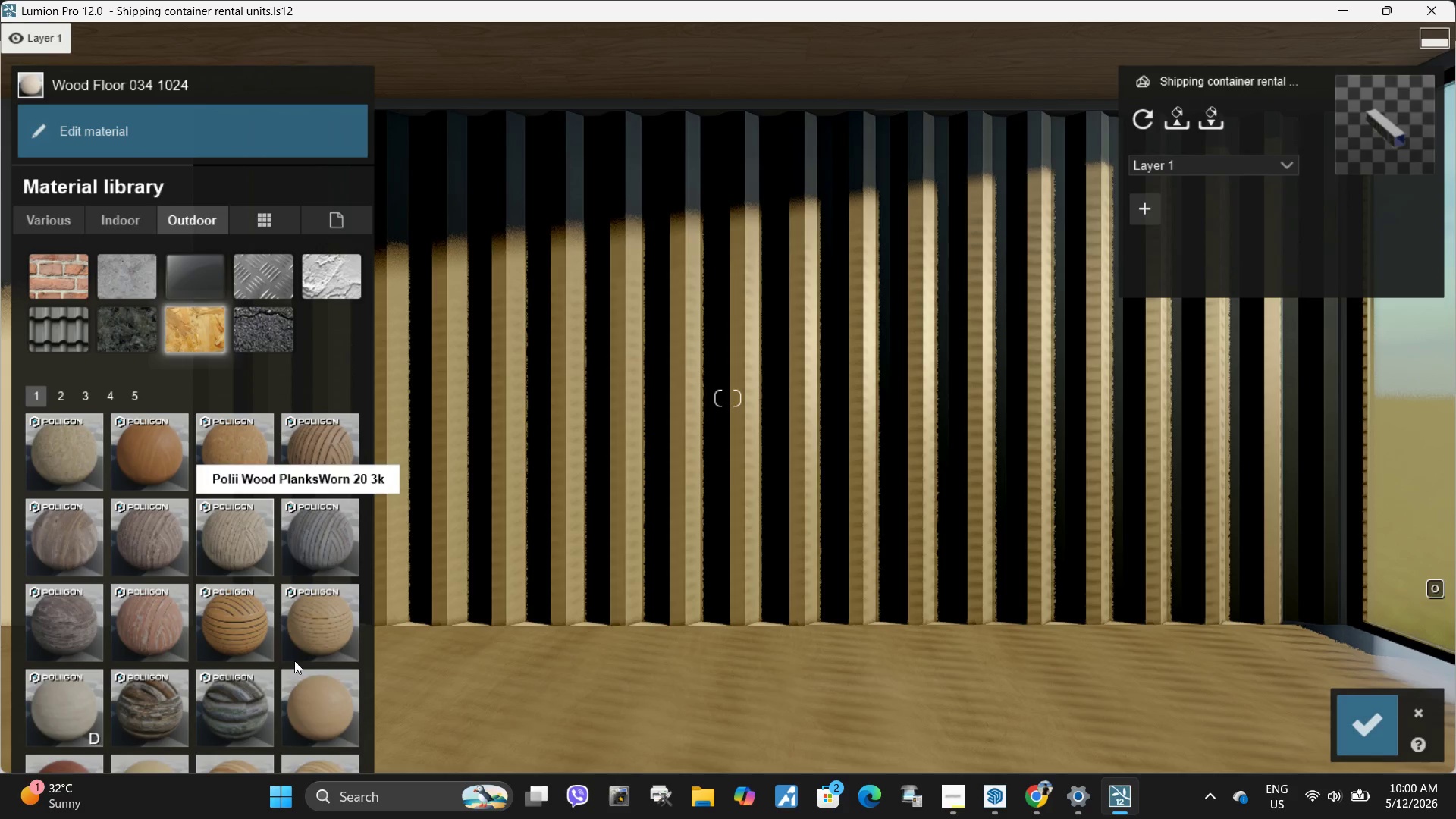 
left_click([311, 684])
 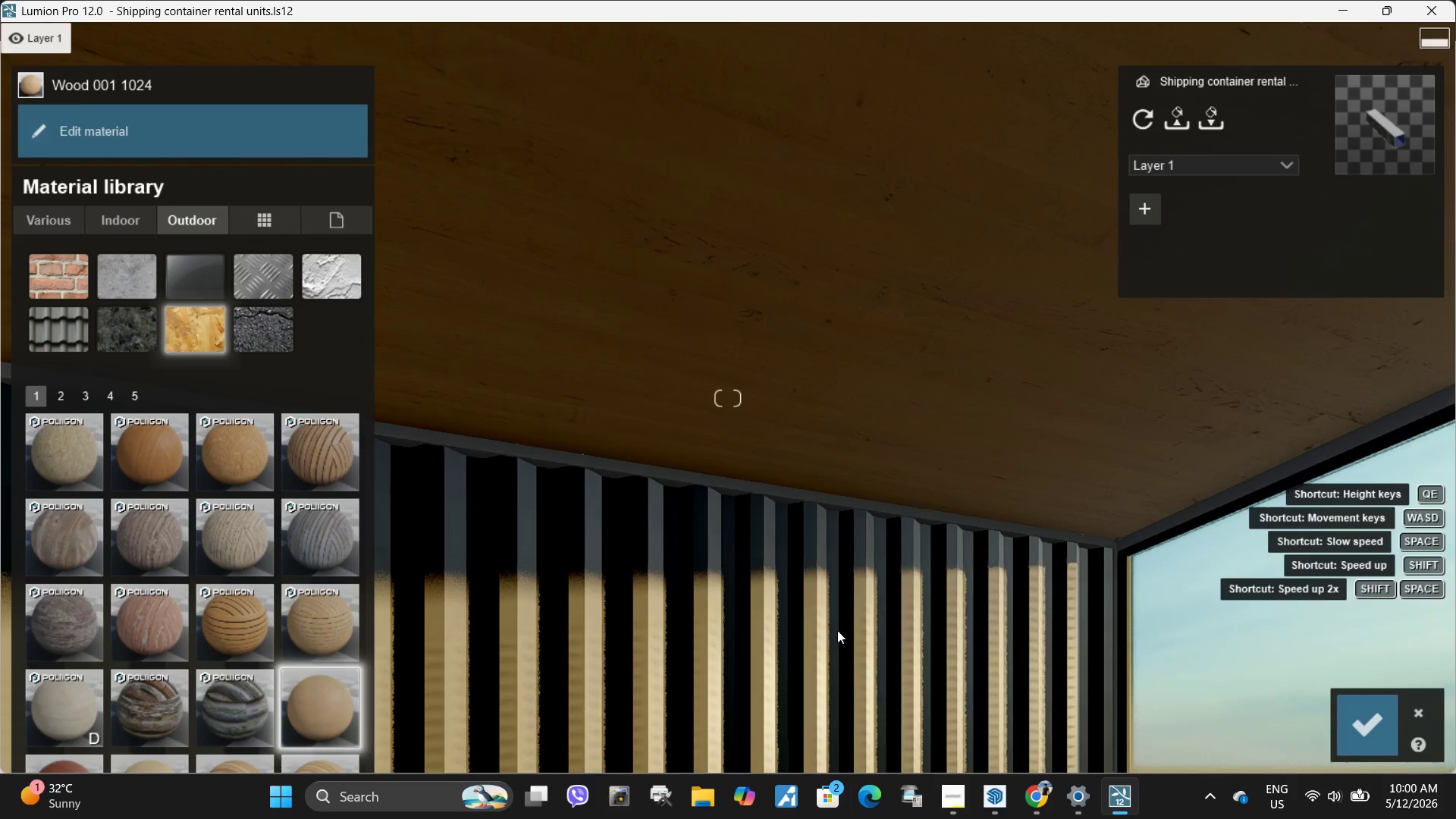 
scroll: coordinate [124, 695], scroll_direction: down, amount: 1.0
 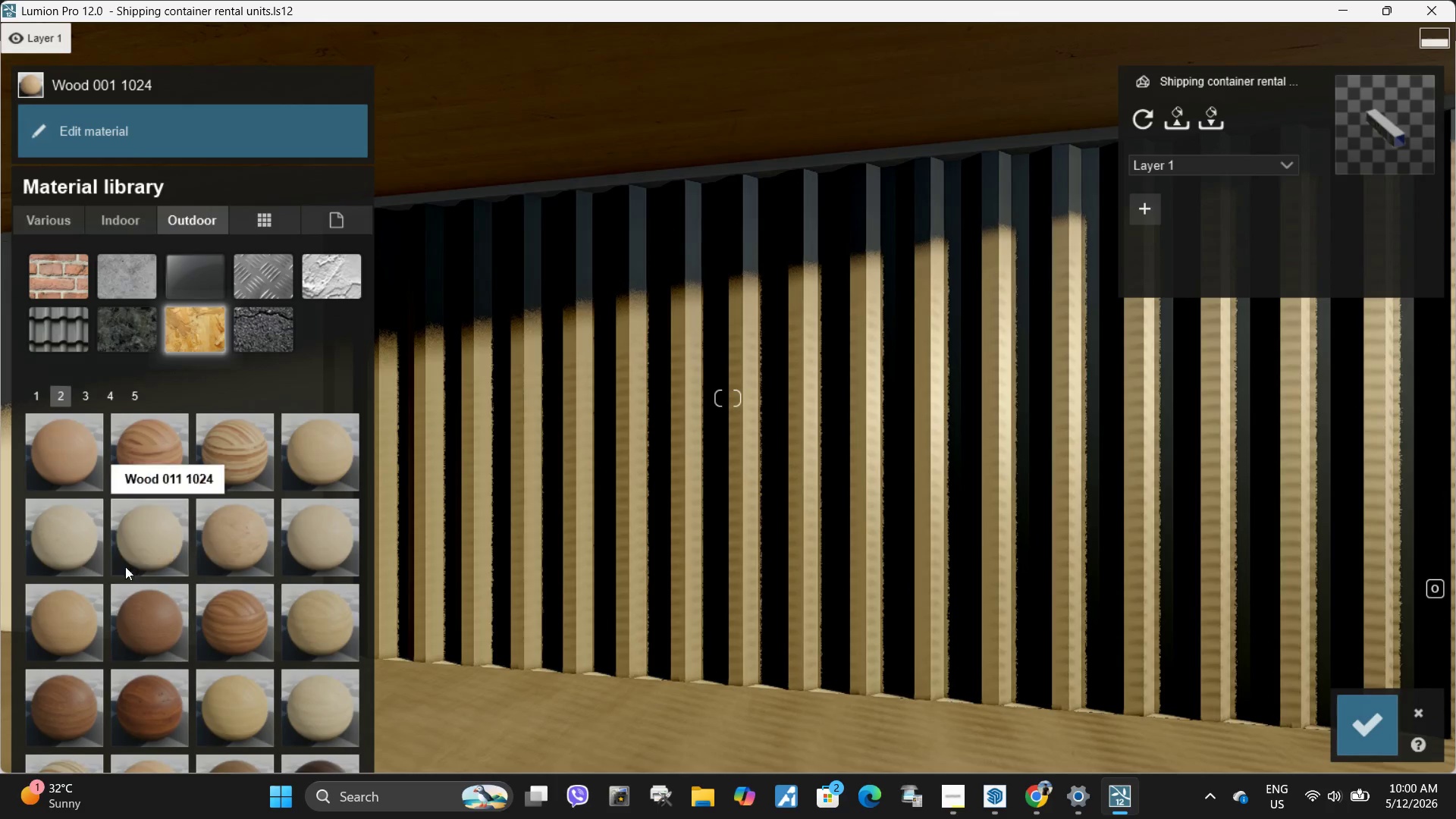 
left_click([146, 537])
 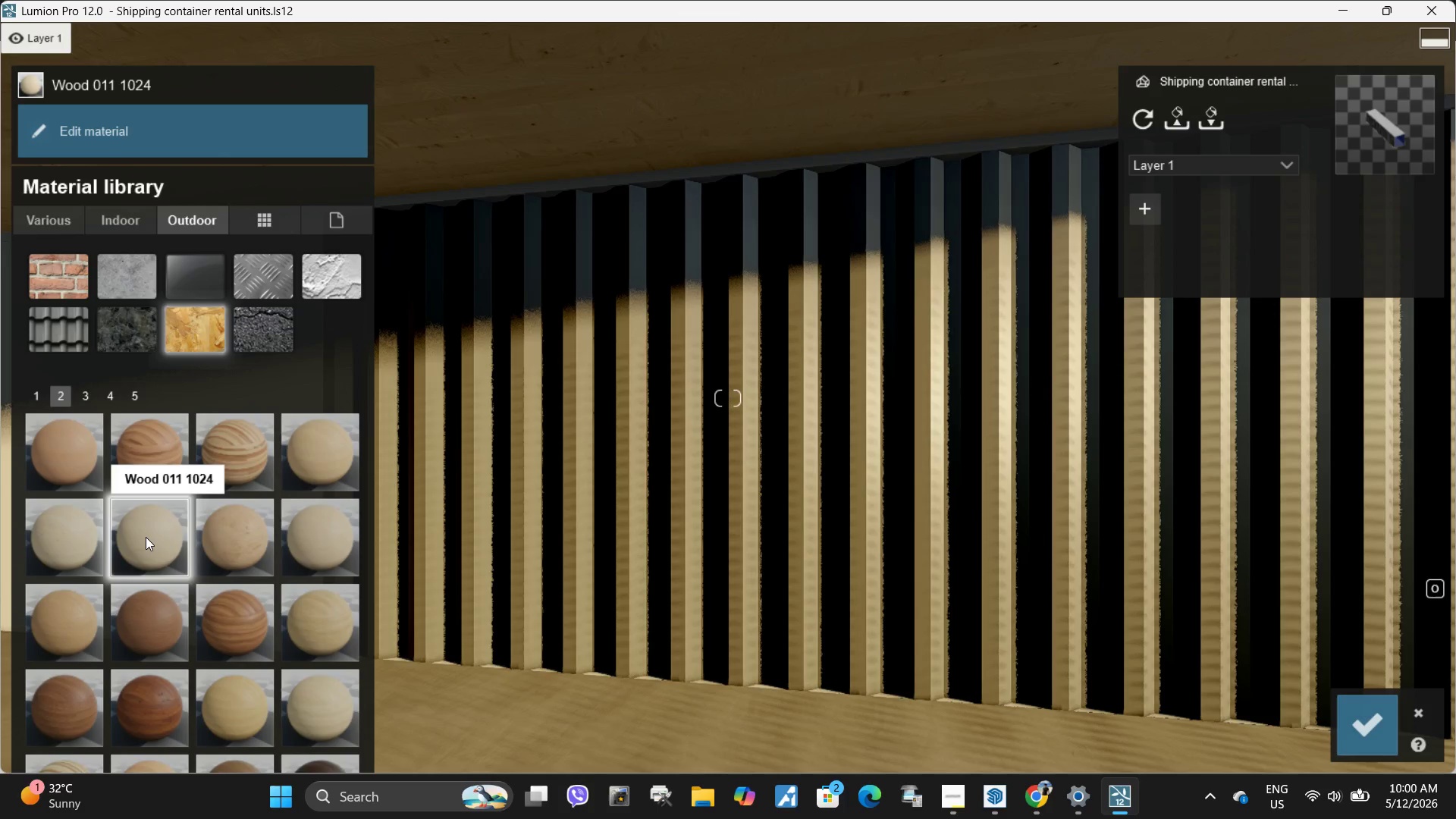 
left_click([80, 532])
 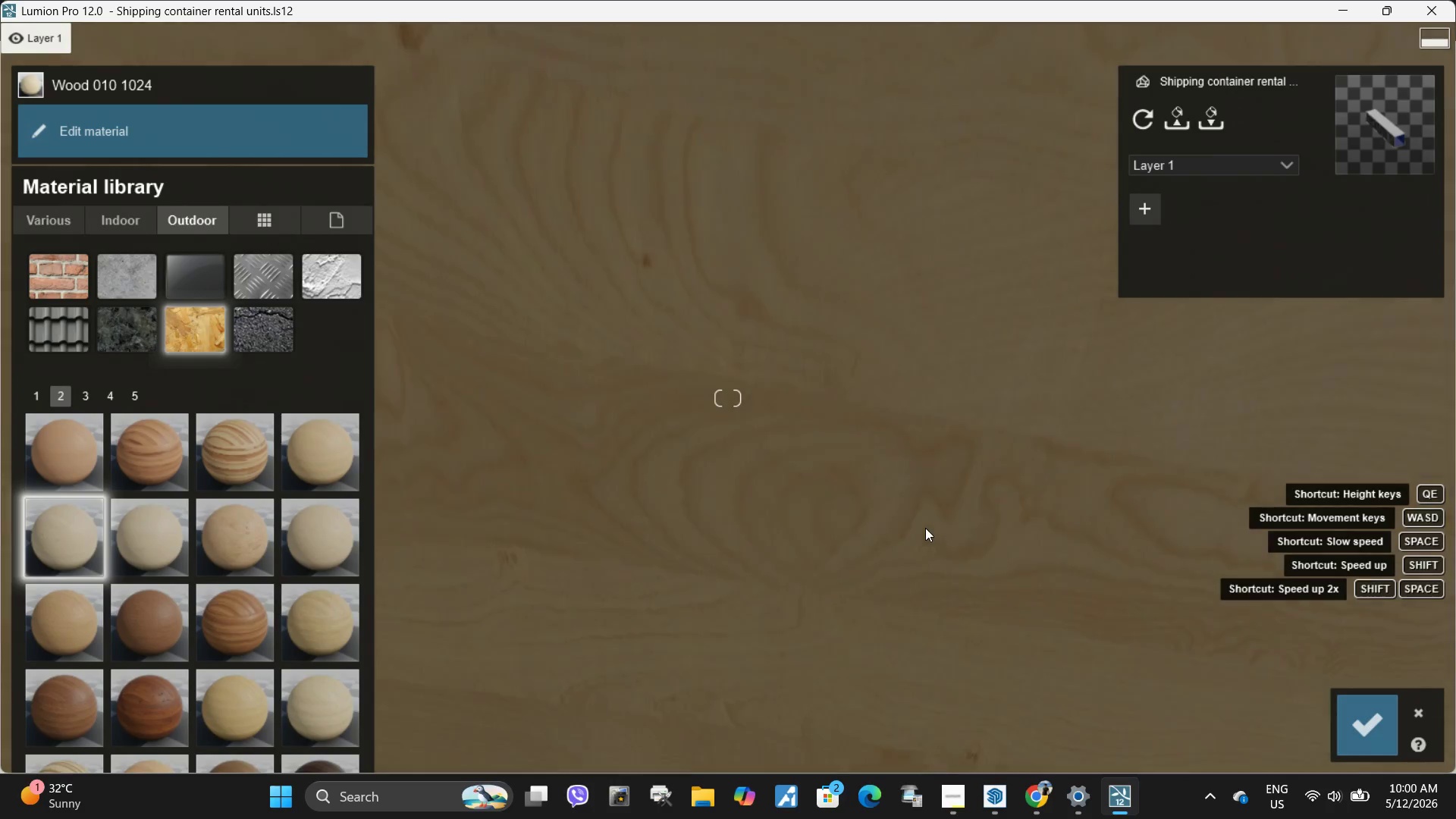 
wait(9.42)
 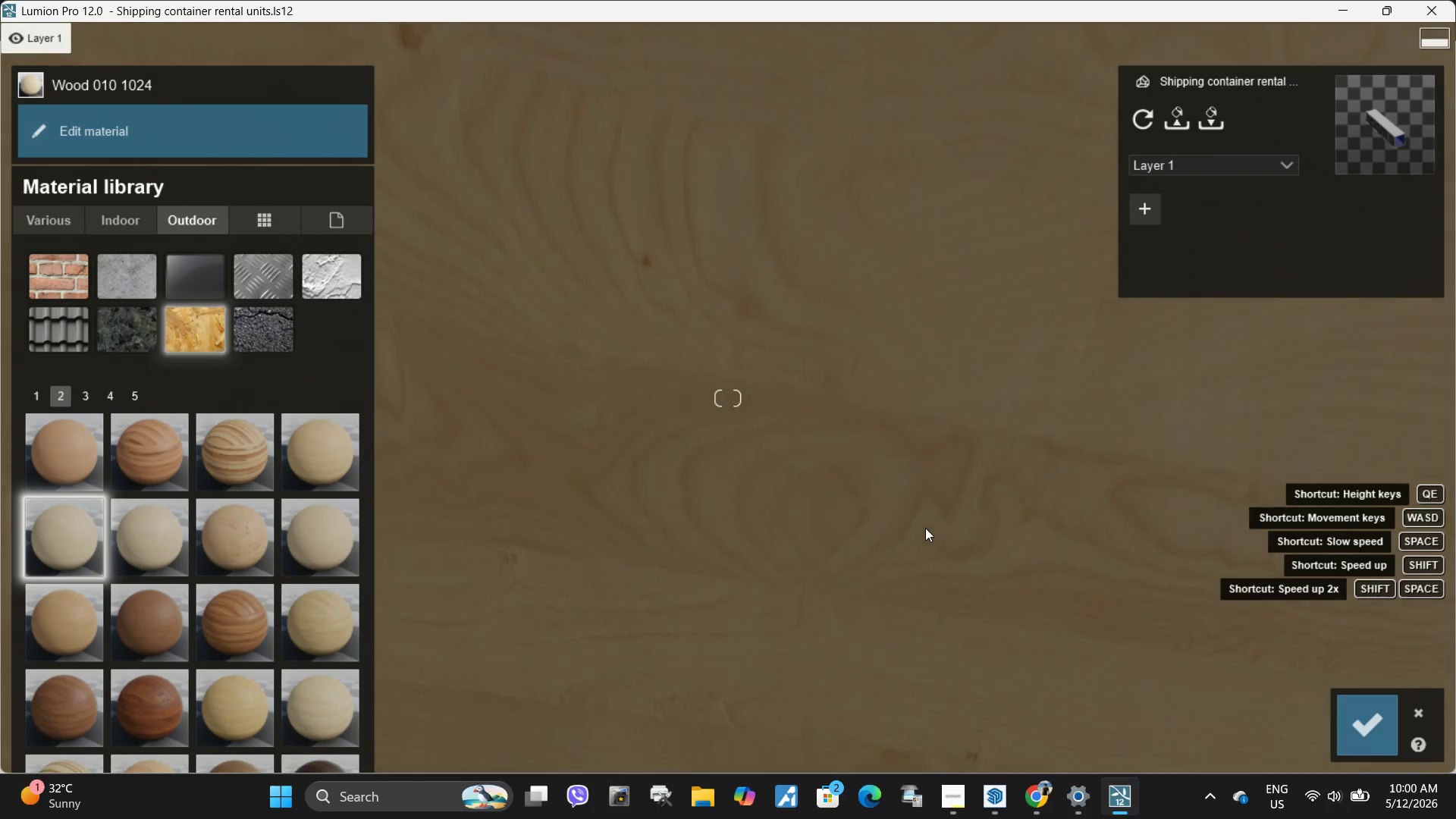 
left_click([1361, 735])
 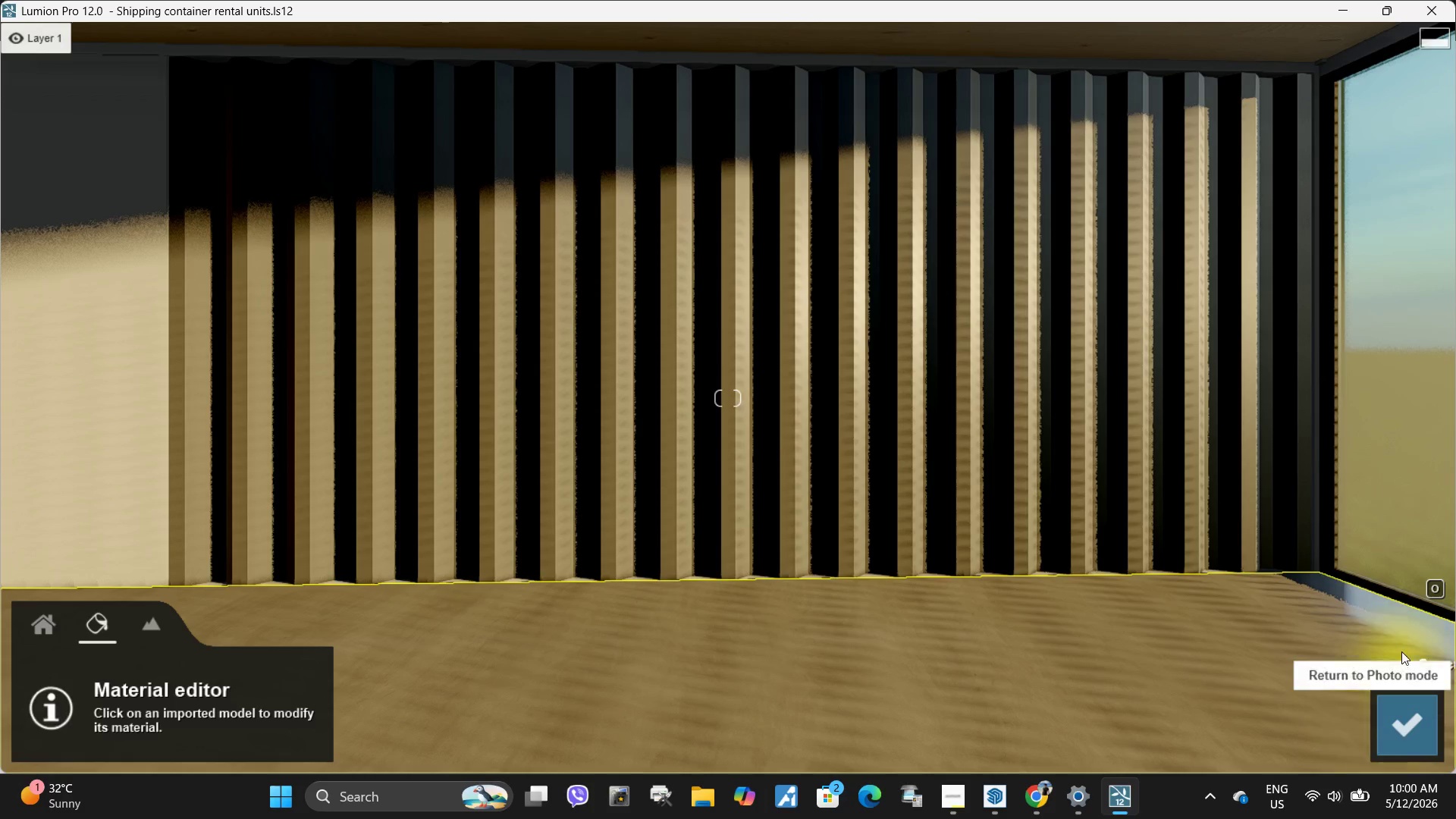 
left_click([1396, 733])
 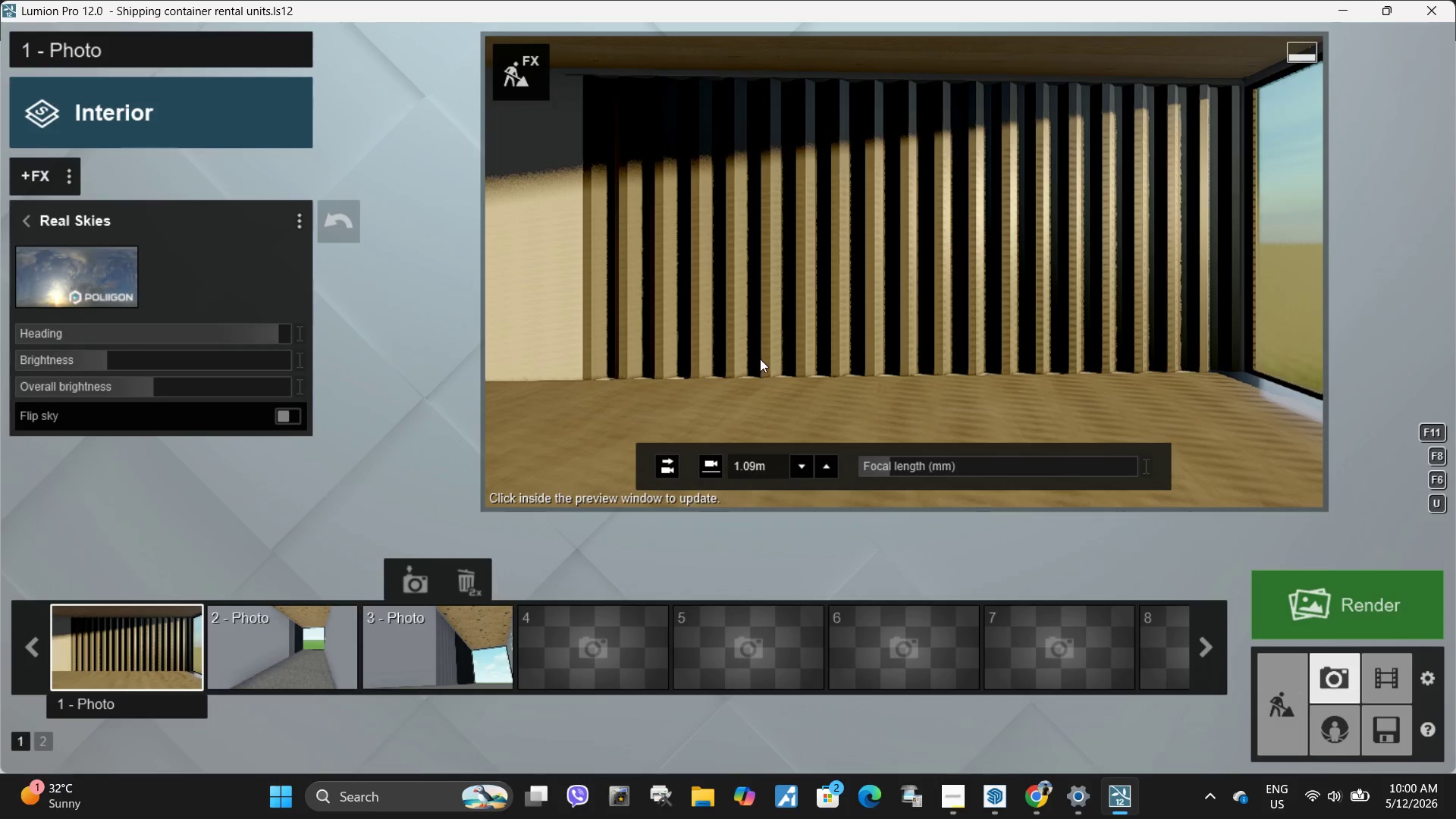 
double_click([803, 321])
 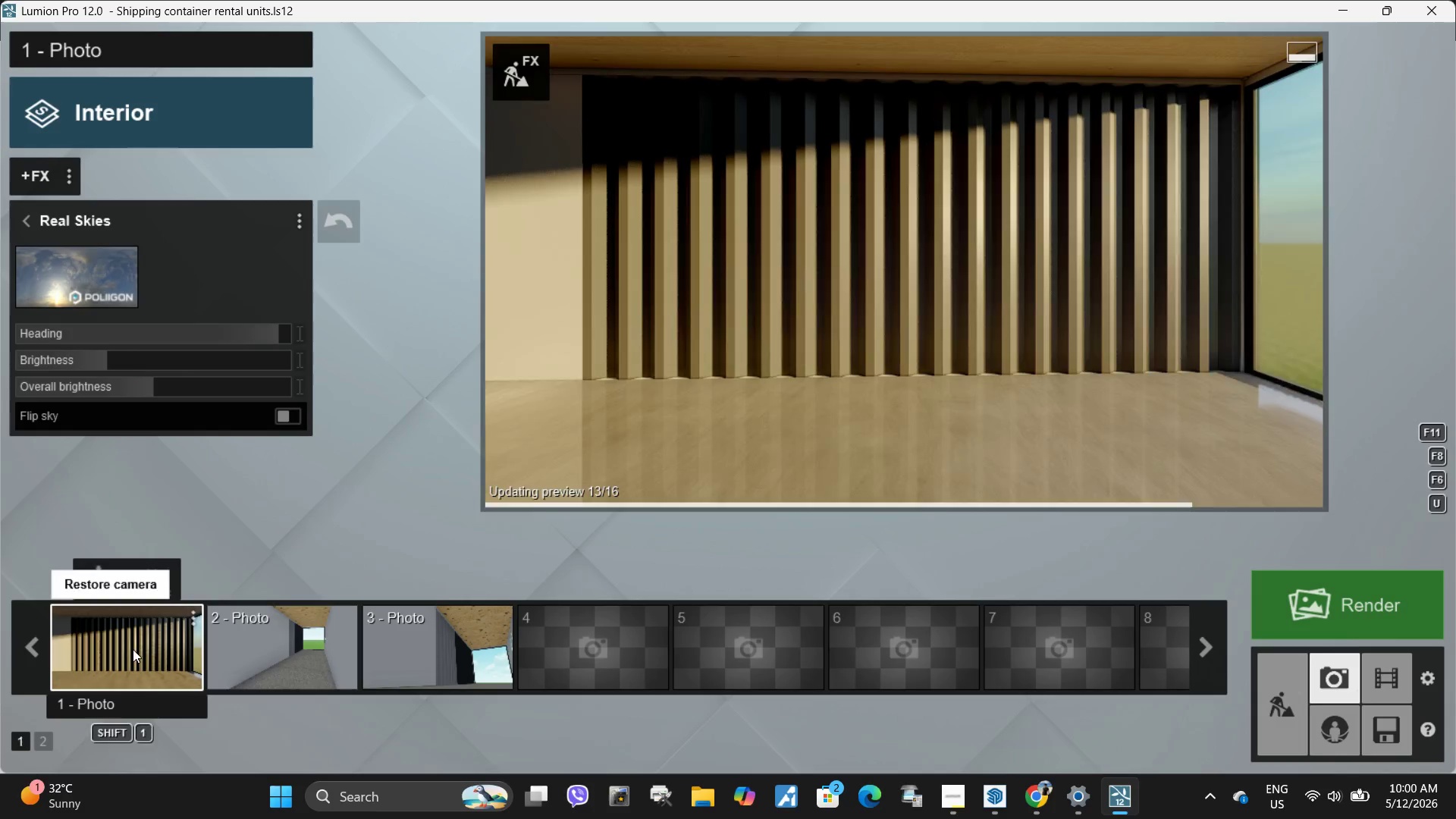 
double_click([871, 306])
 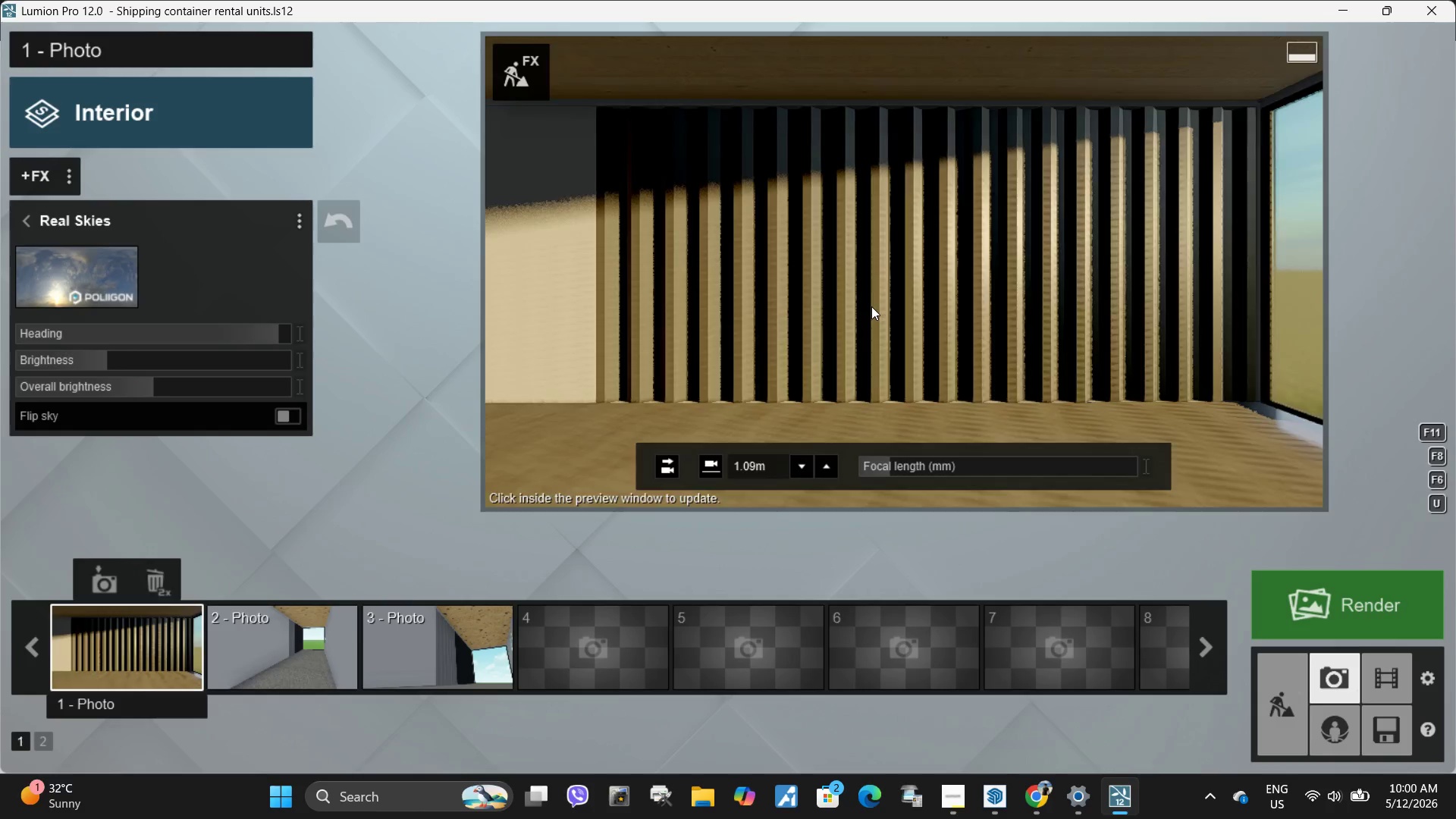 
triple_click([871, 306])
 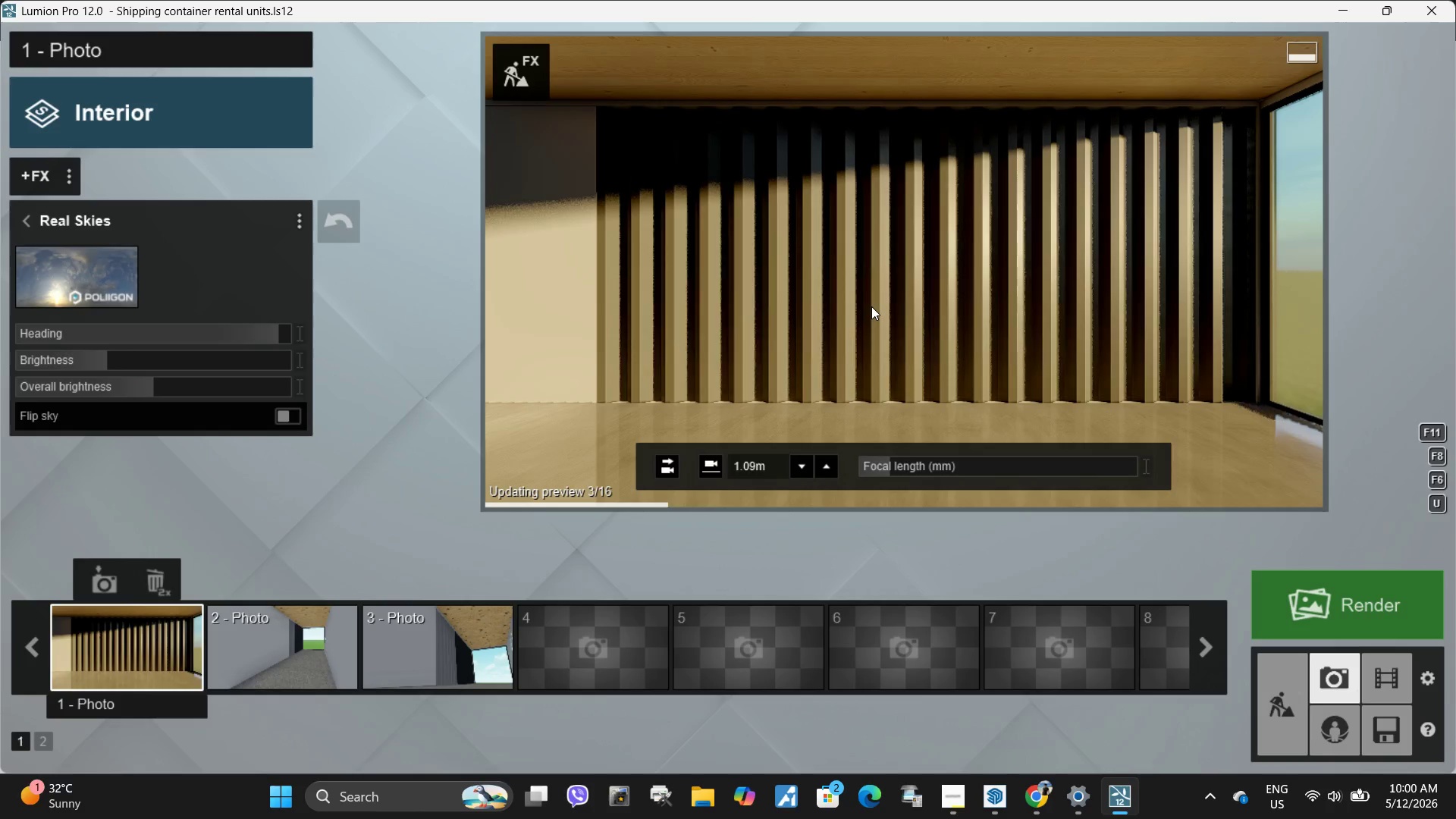 
triple_click([871, 306])
 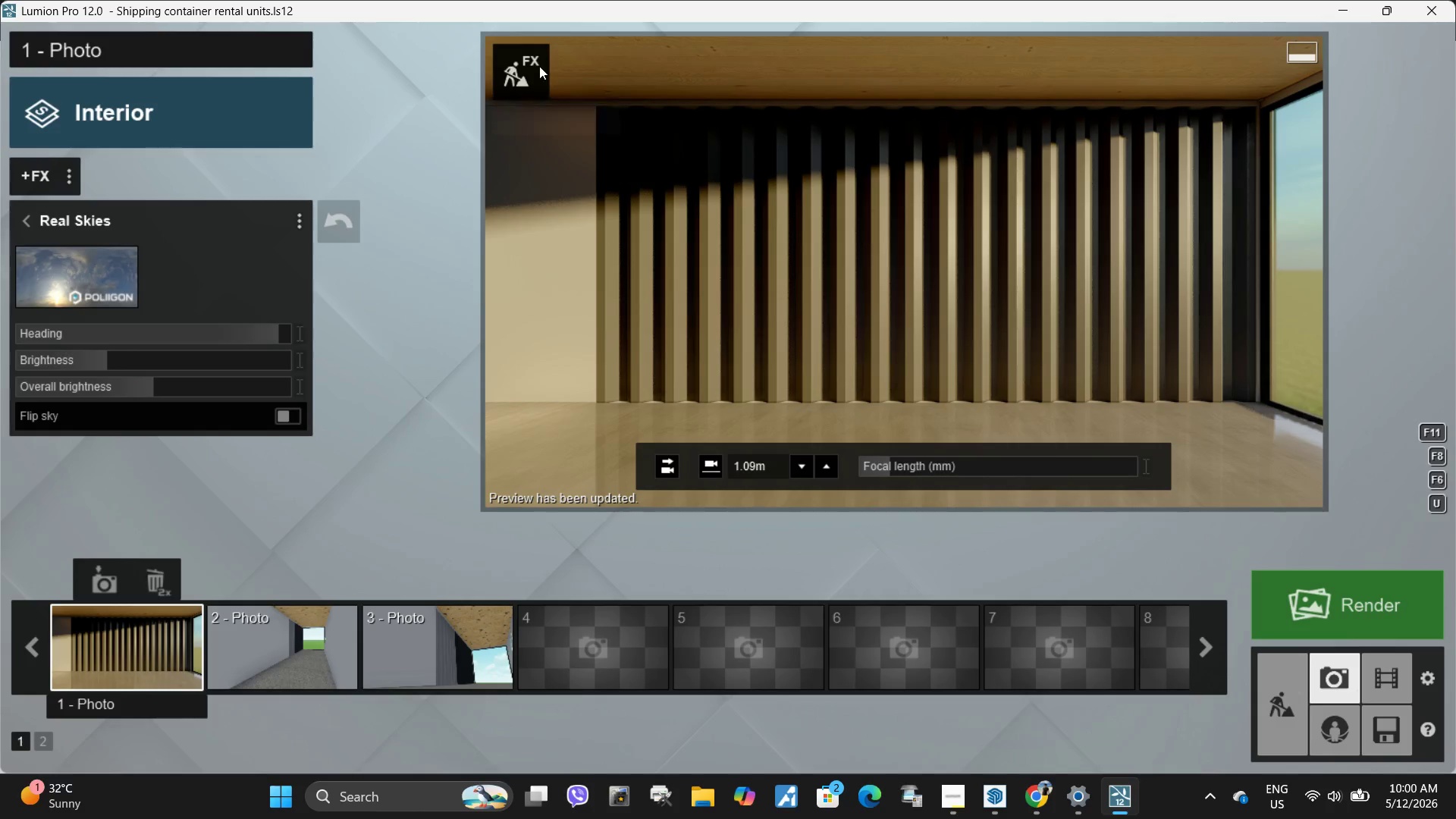 
left_click([536, 66])
 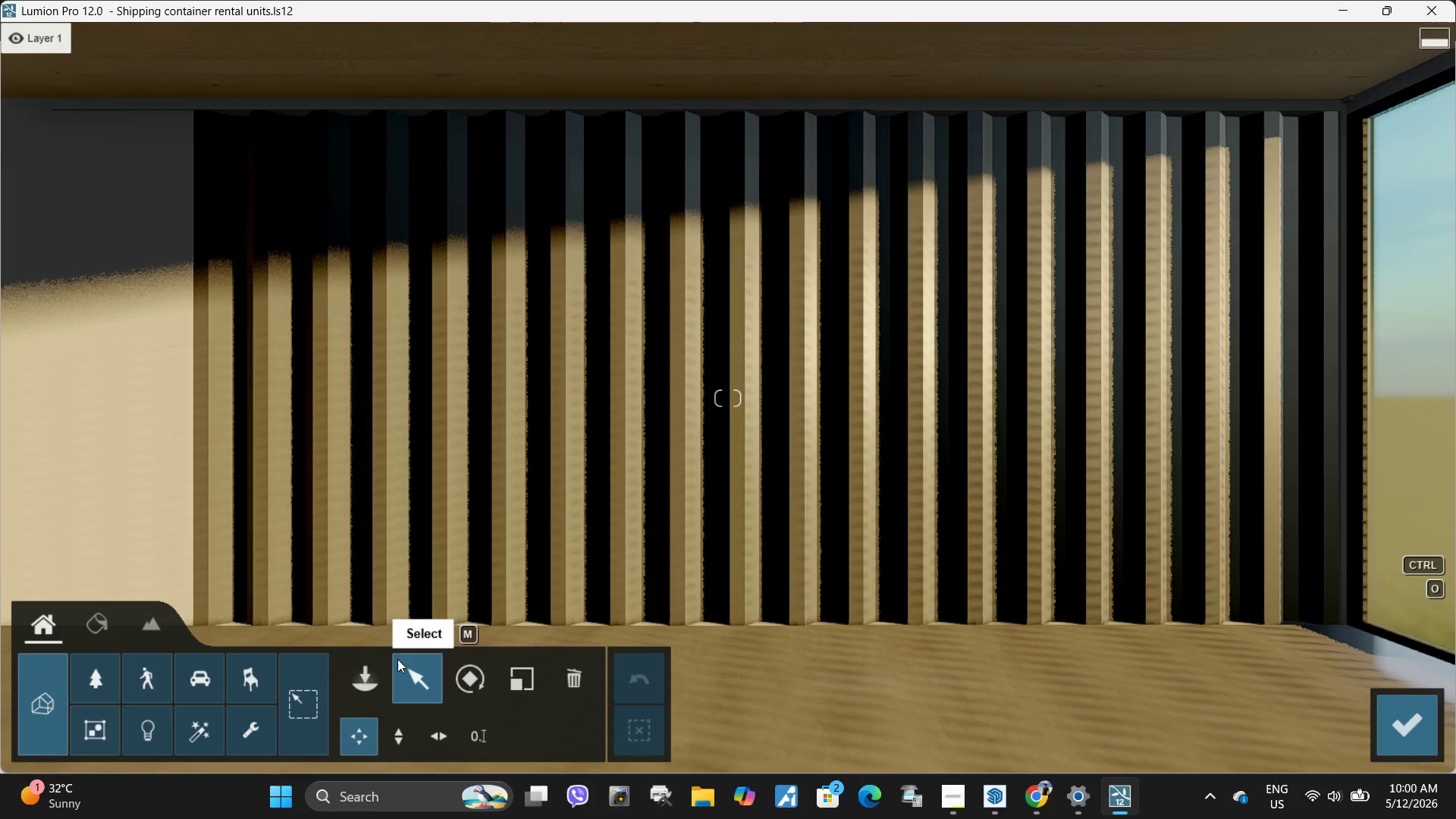 
left_click([372, 682])
 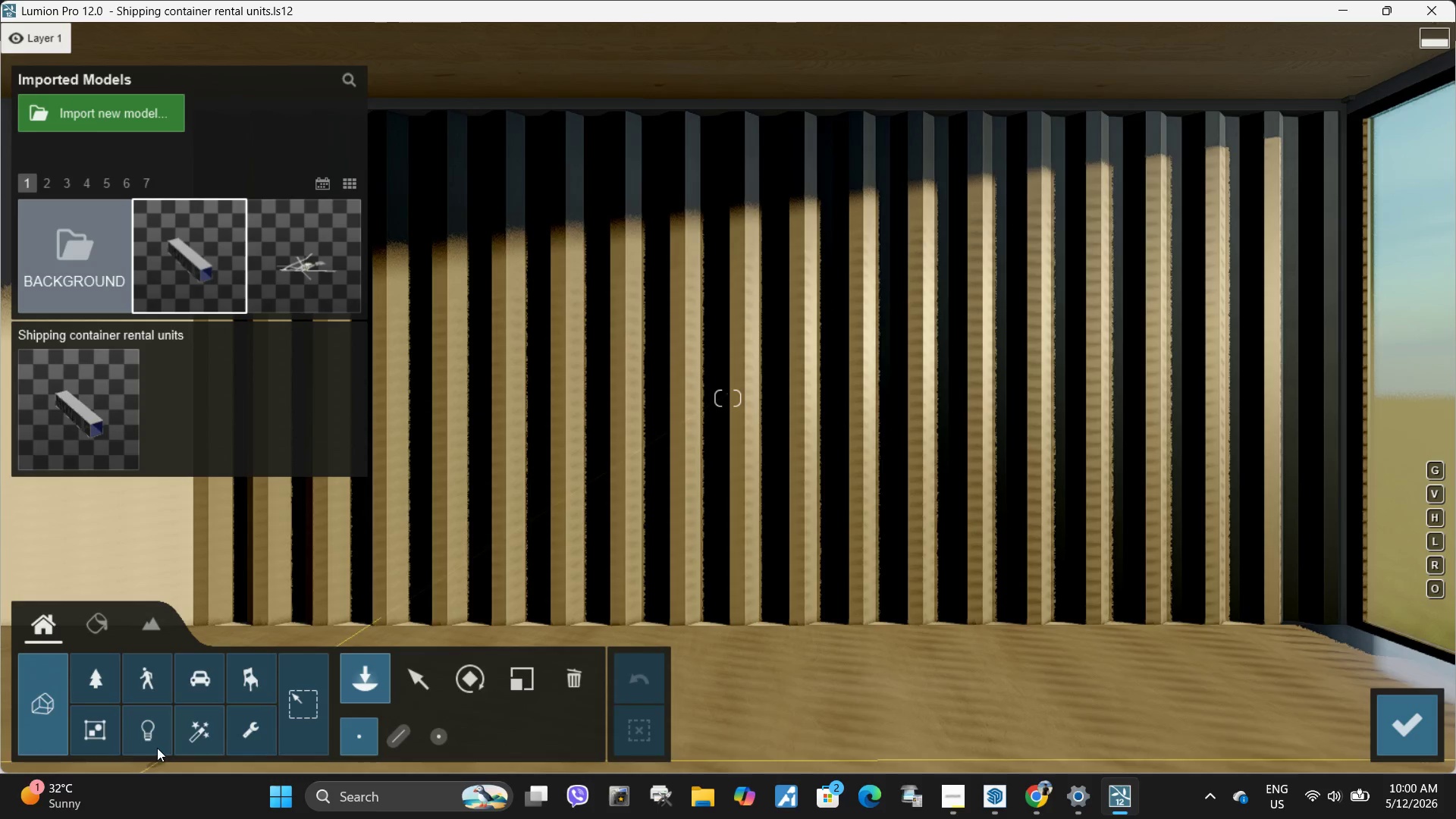 
left_click([160, 732])
 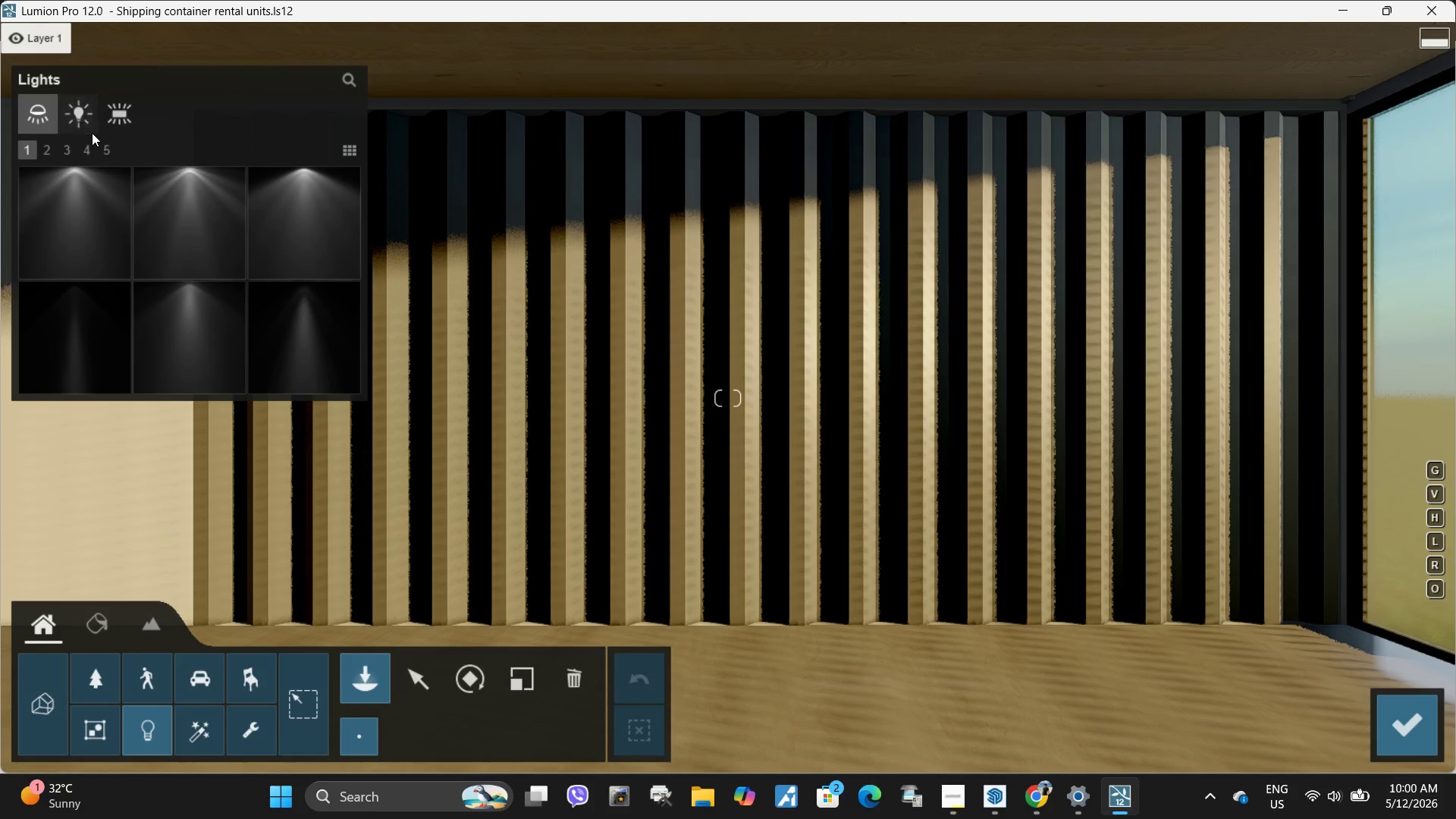 
left_click([124, 127])
 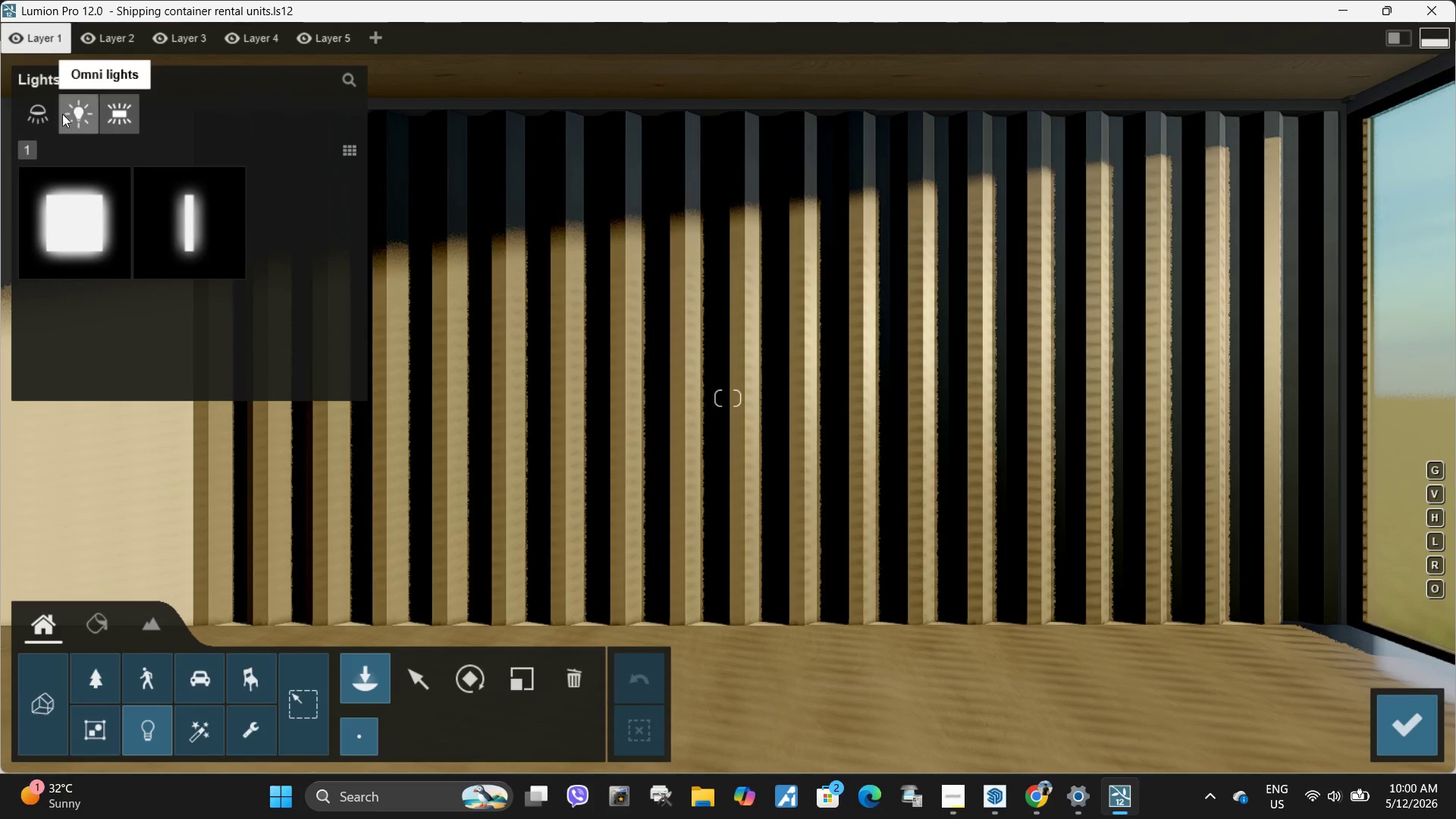 
left_click([86, 223])
 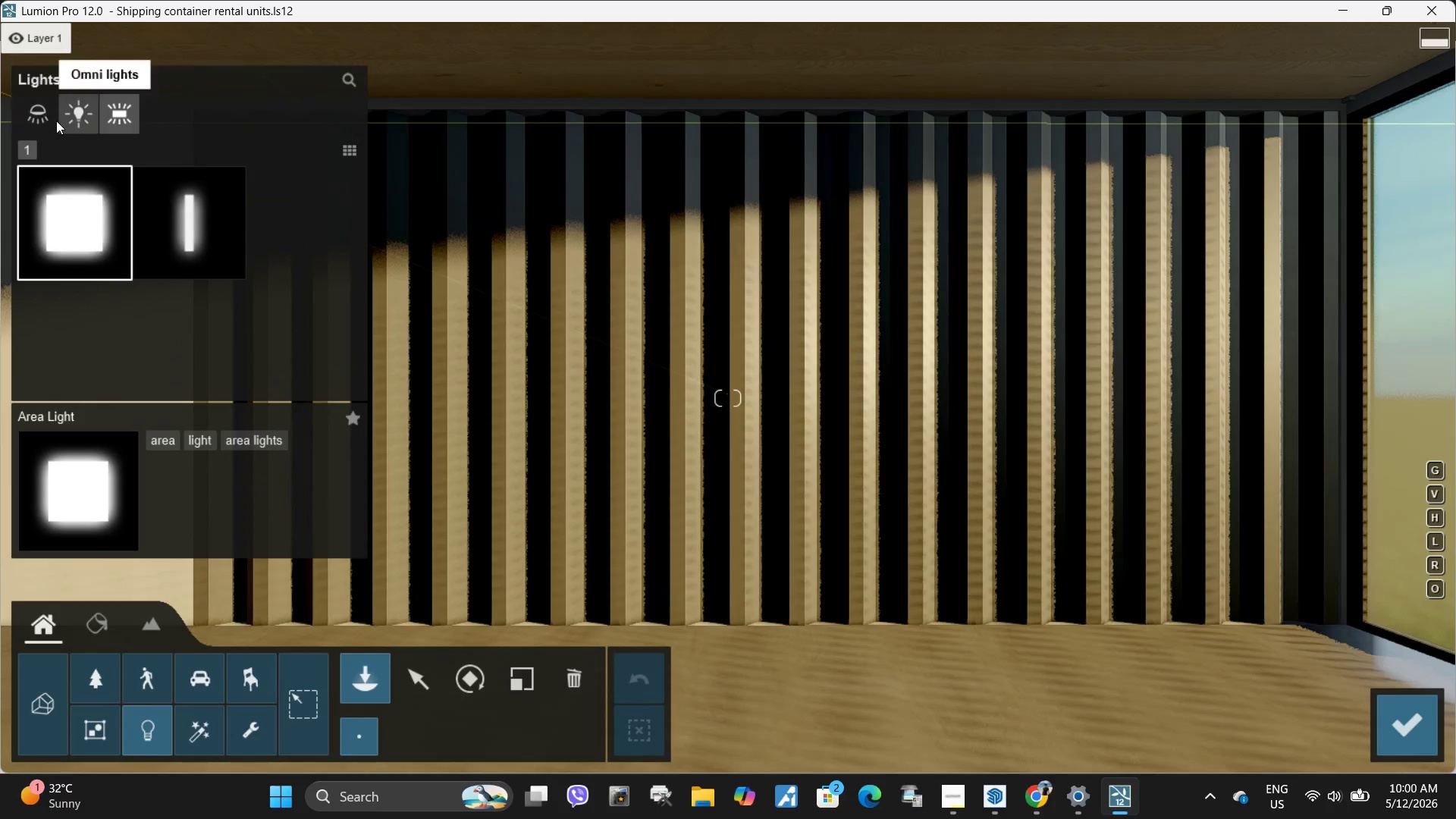 
double_click([43, 116])
 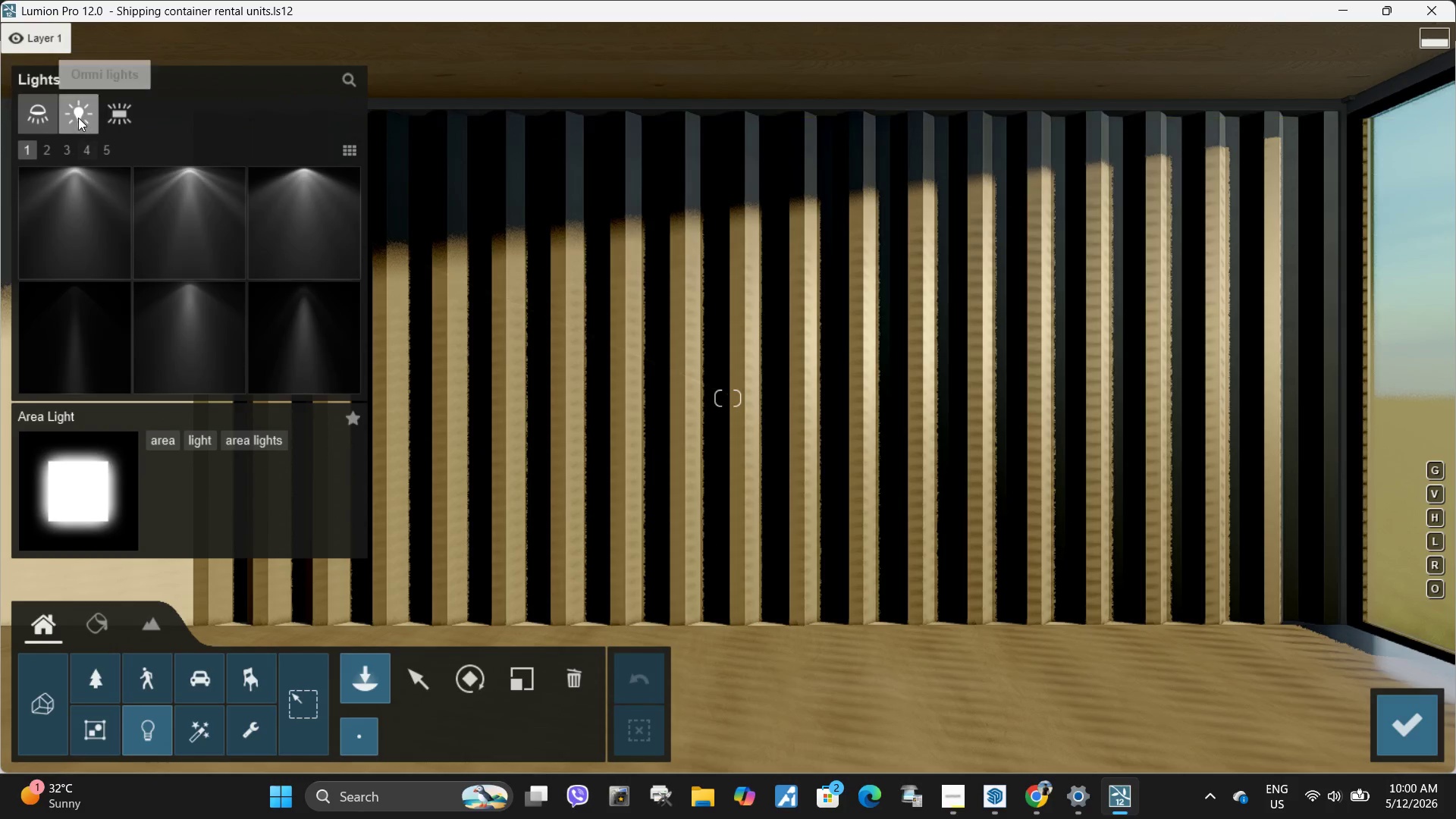 
double_click([89, 232])
 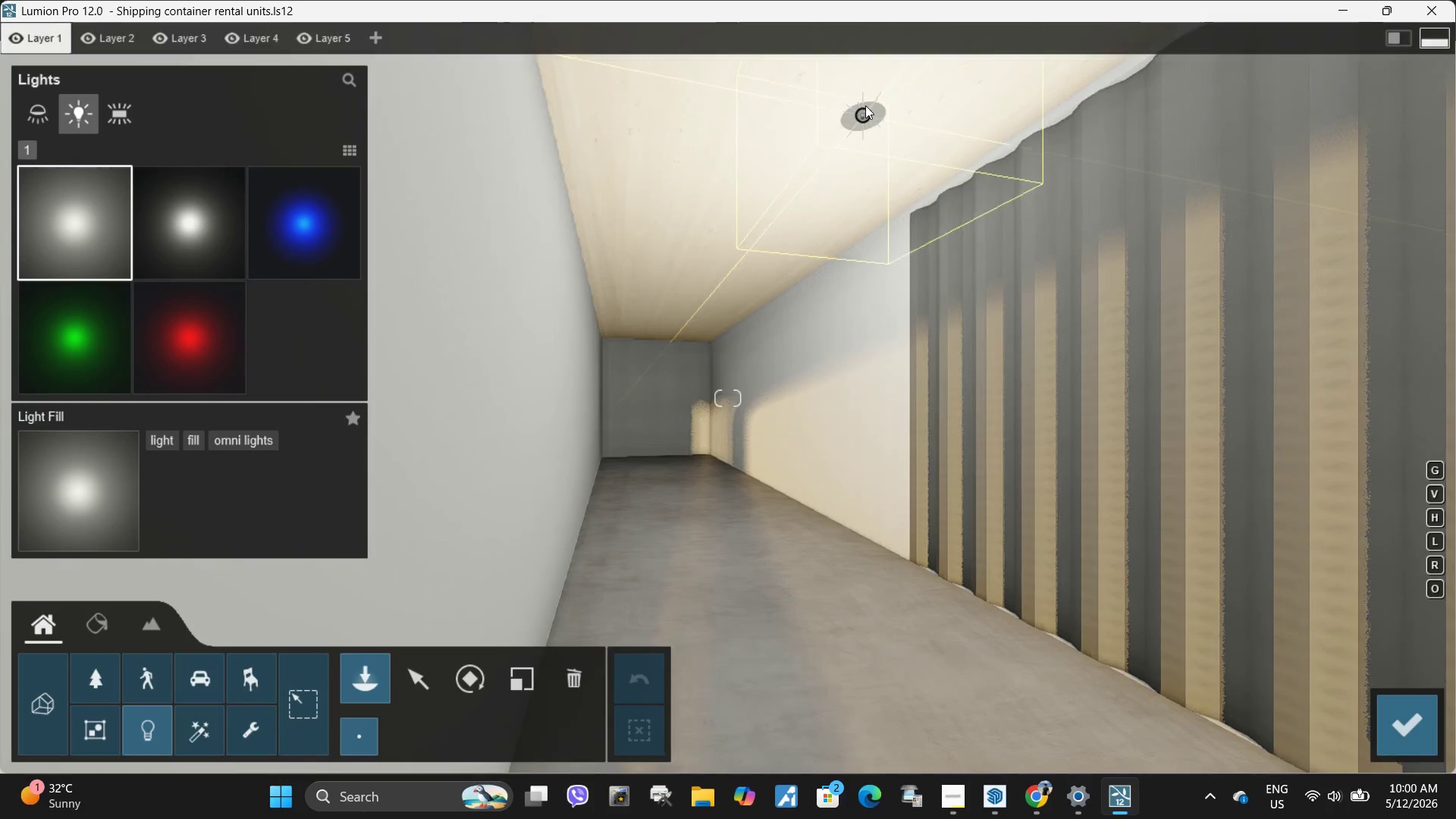 
left_click([817, 52])
 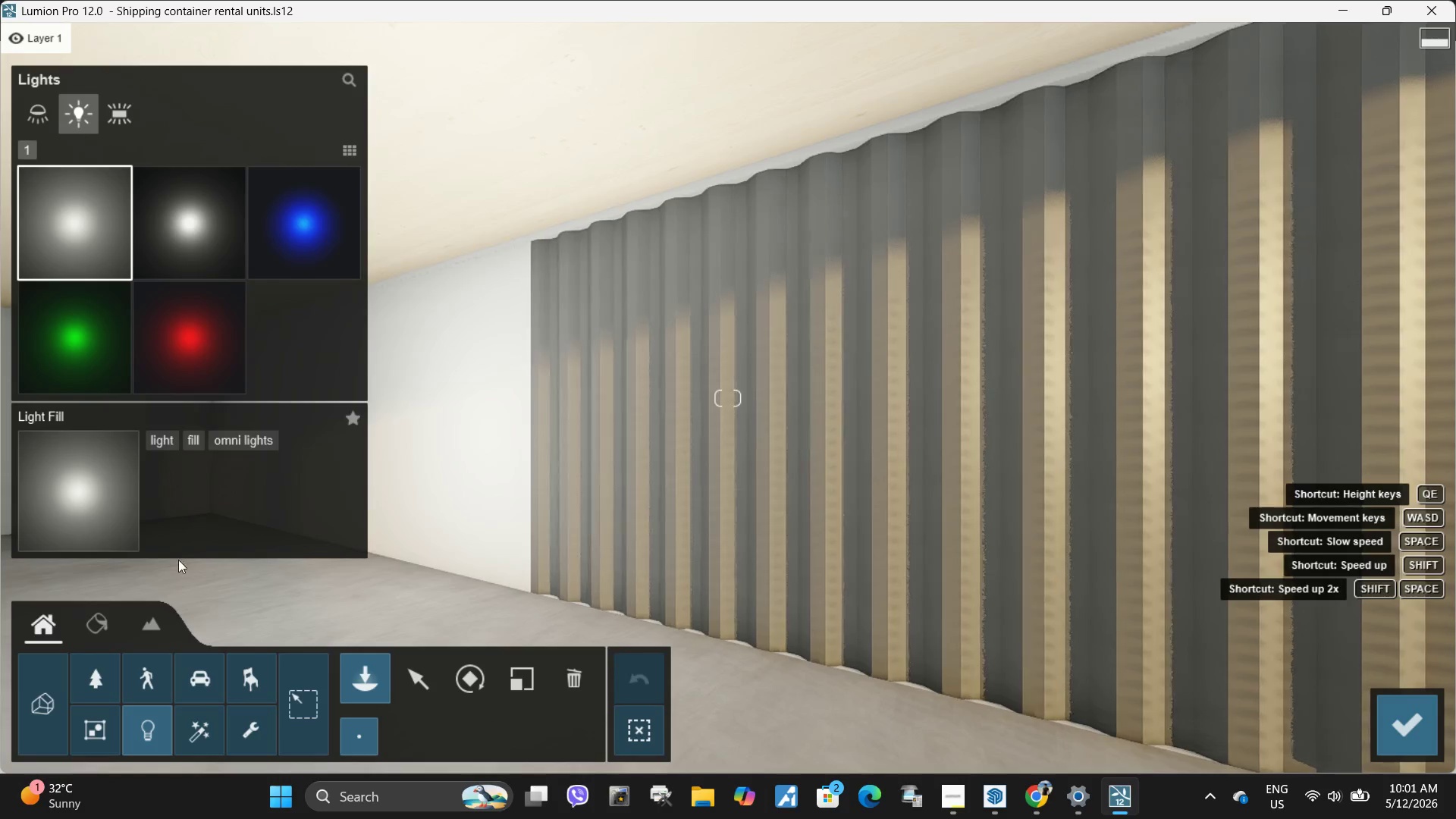 
left_click([413, 687])
 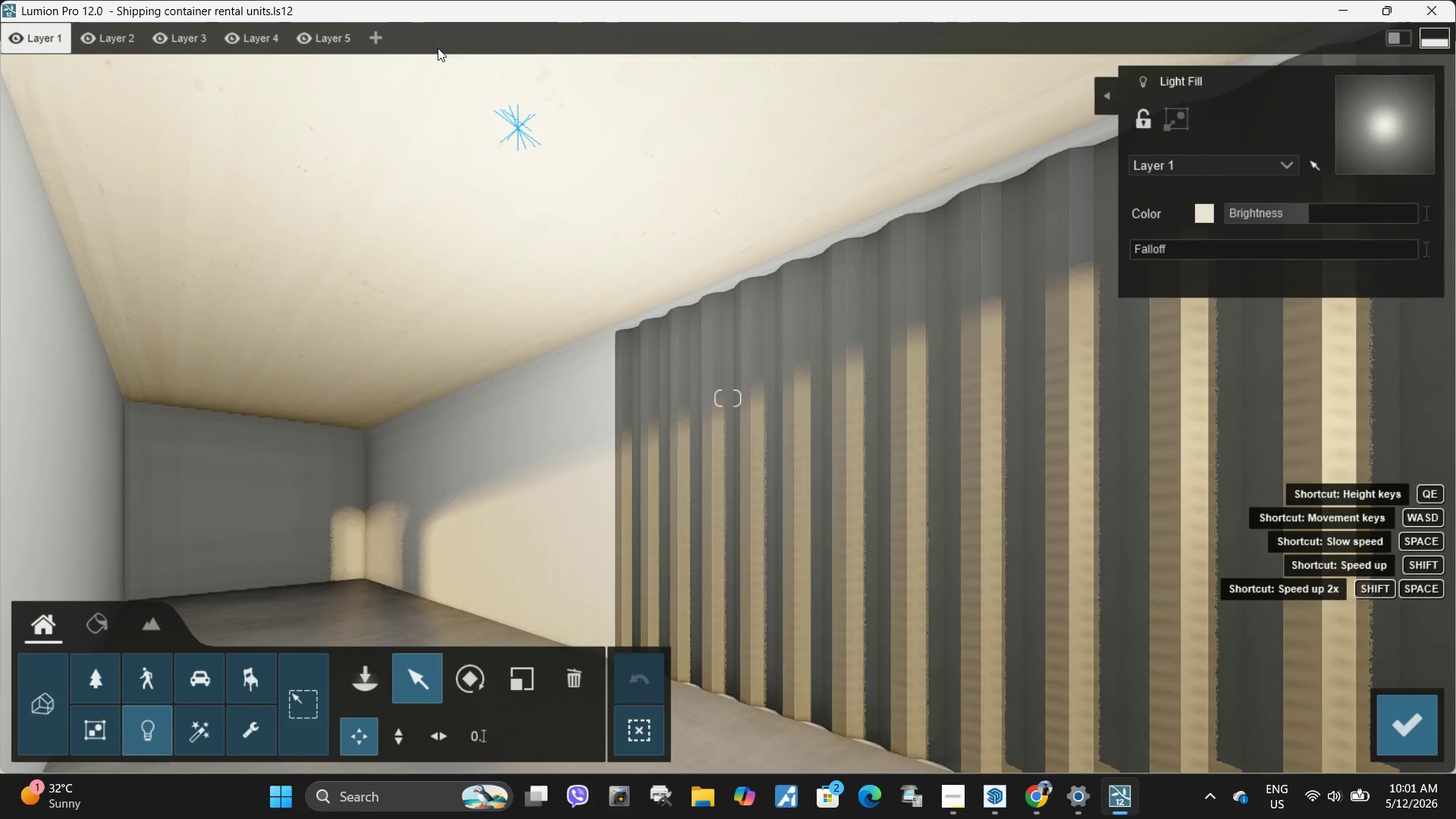 
type(adw)
 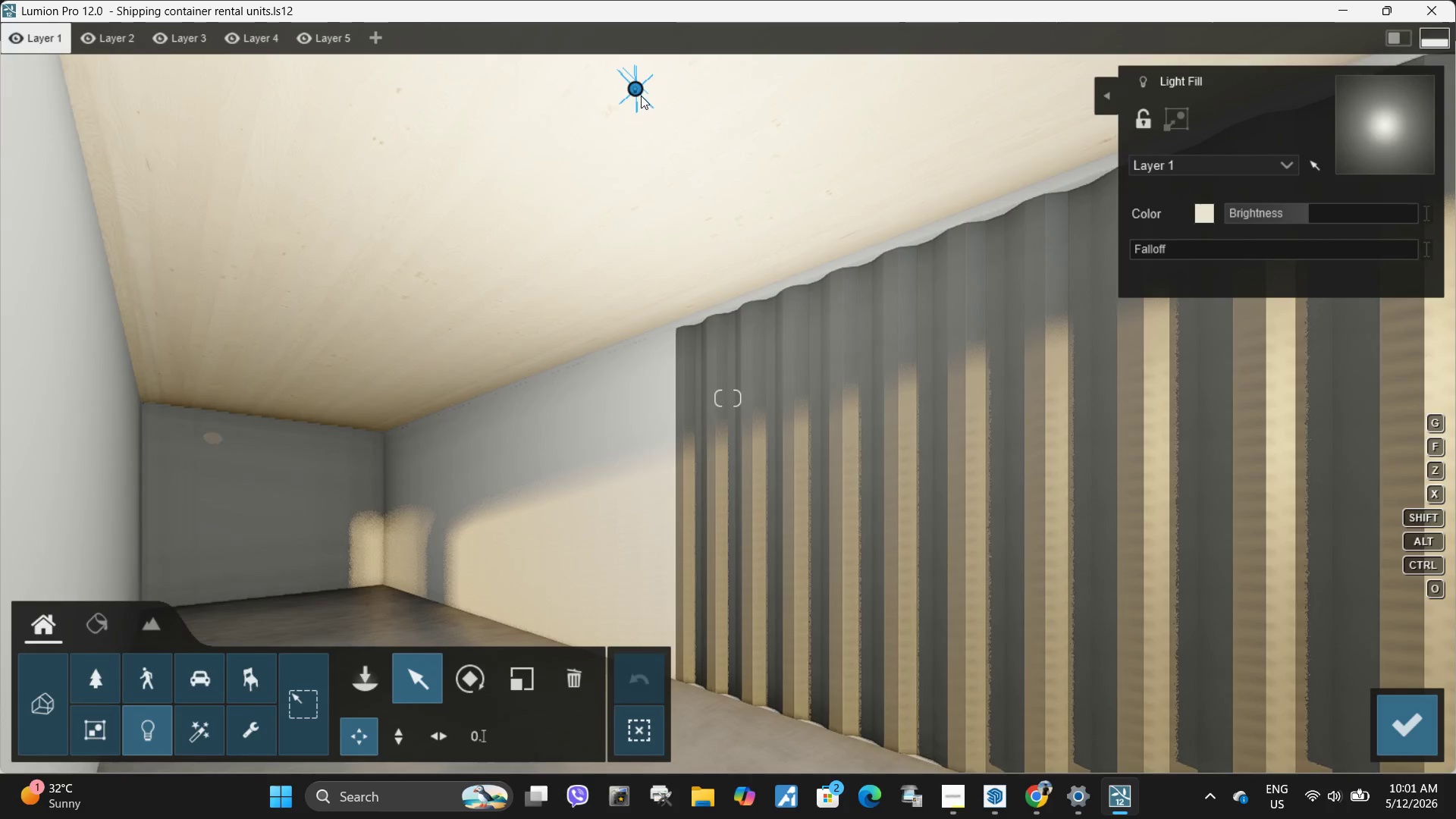 
left_click([638, 90])
 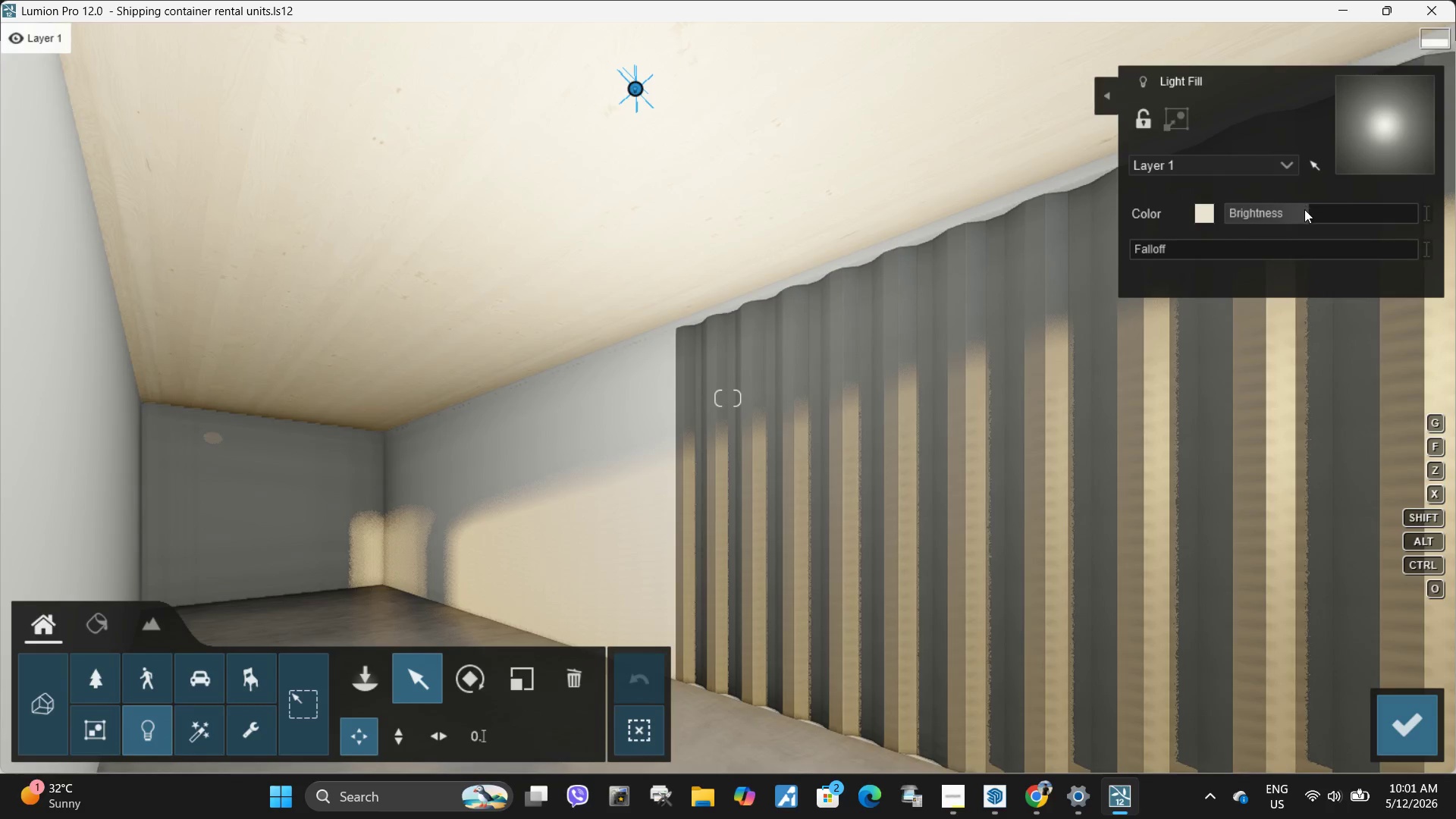 
left_click_drag(start_coordinate=[1301, 213], to_coordinate=[1286, 212])
 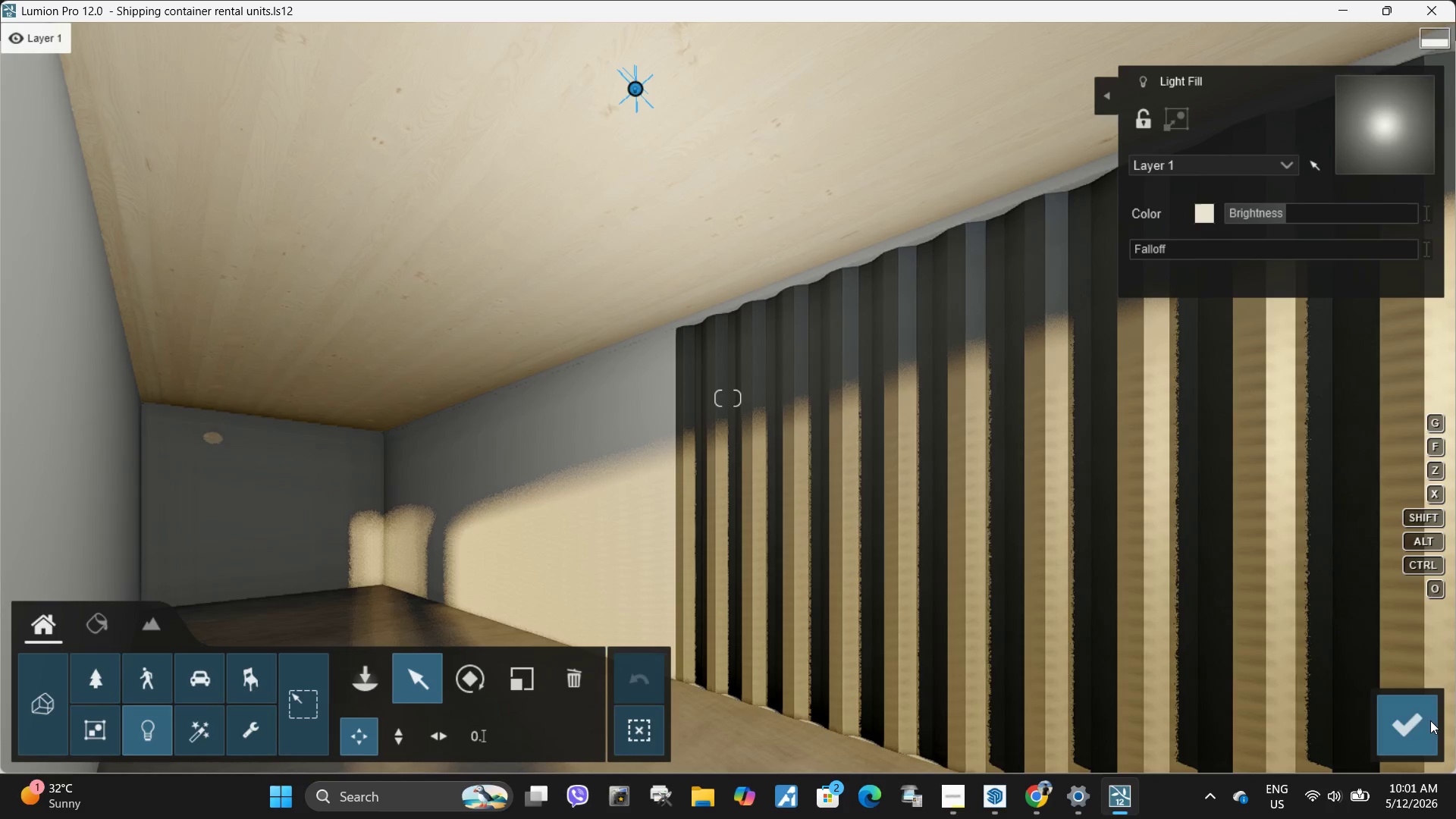 
left_click([1408, 722])
 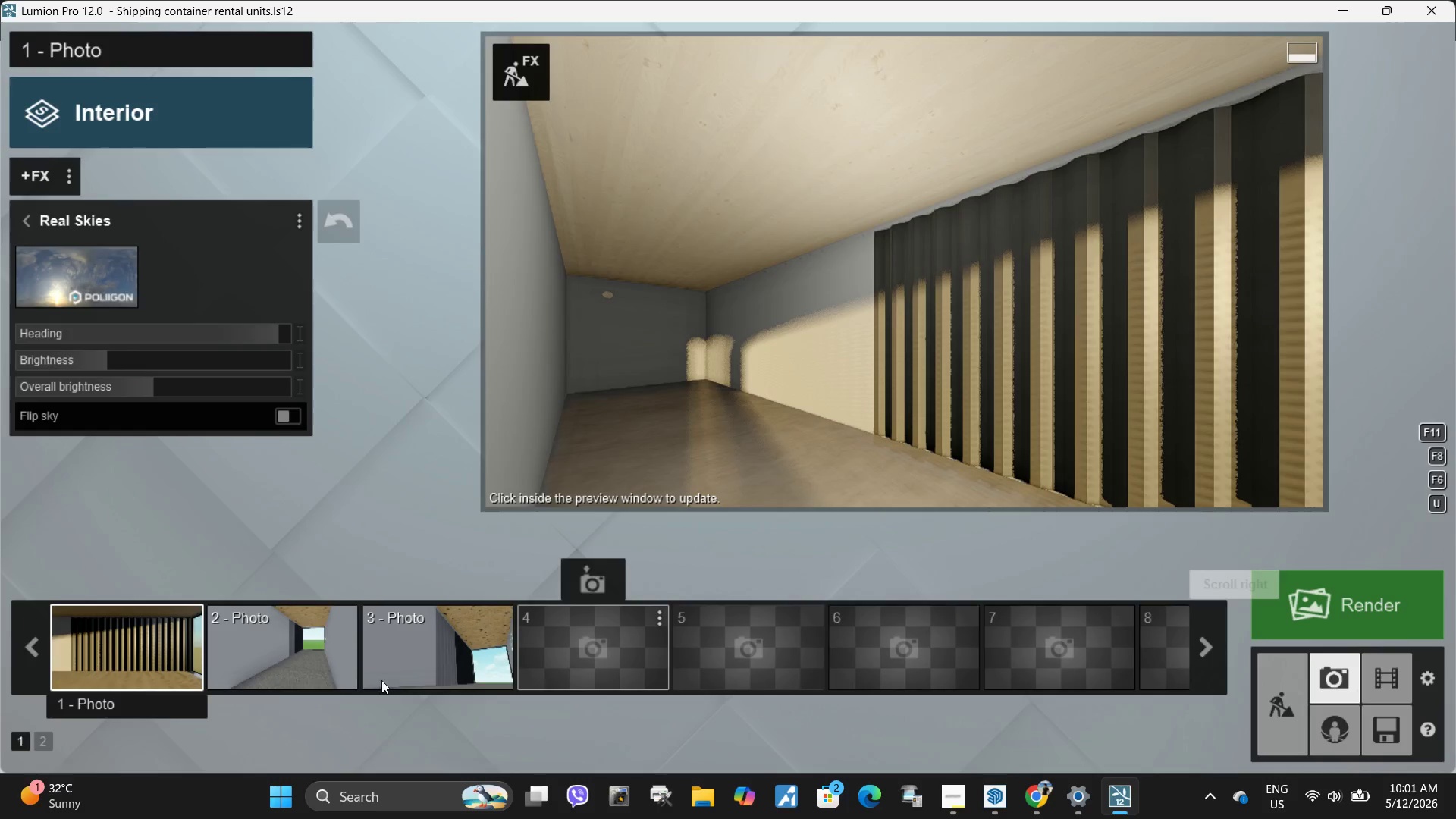 
left_click([162, 644])
 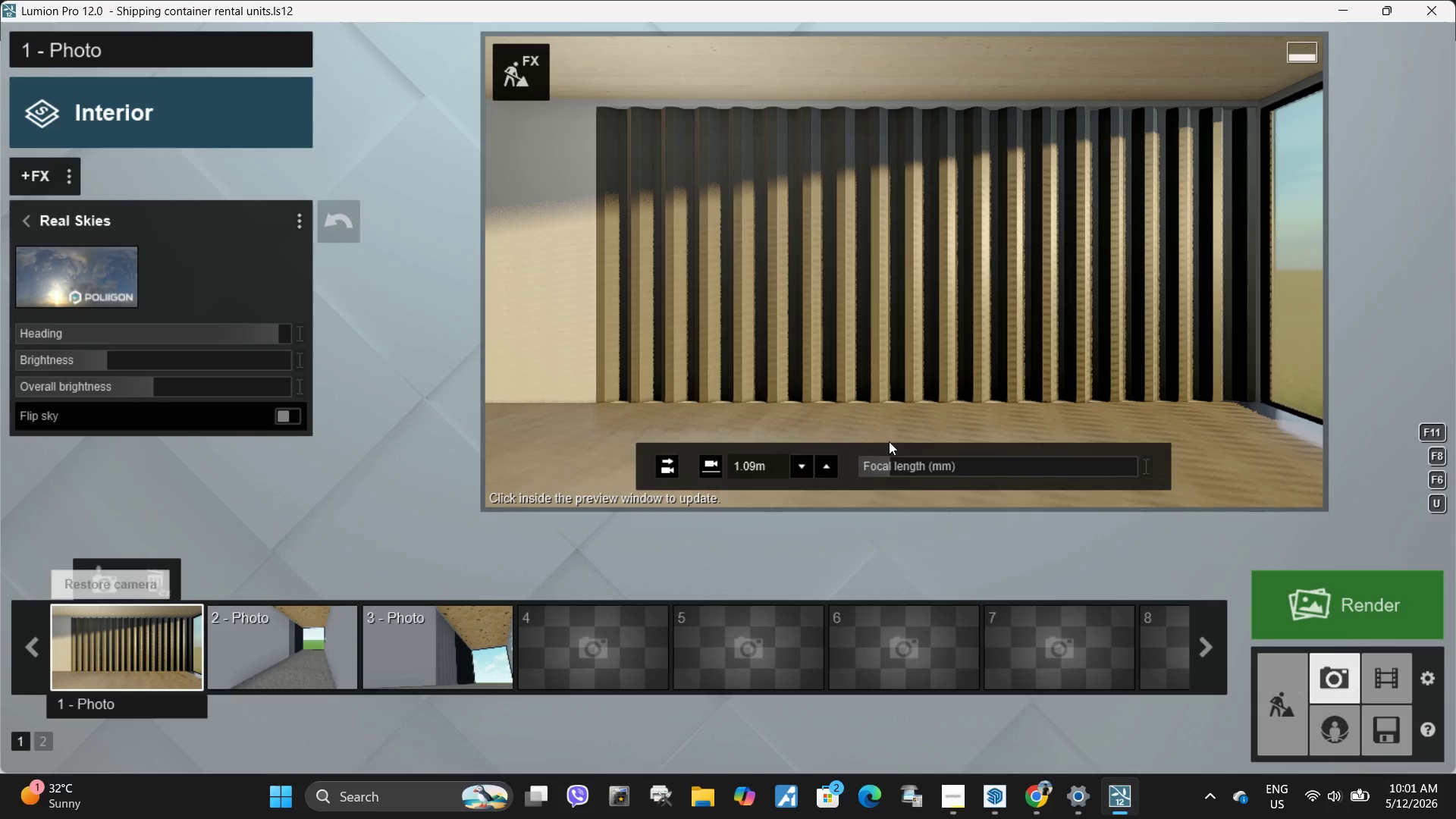 
left_click_drag(start_coordinate=[894, 431], to_coordinate=[893, 420])
 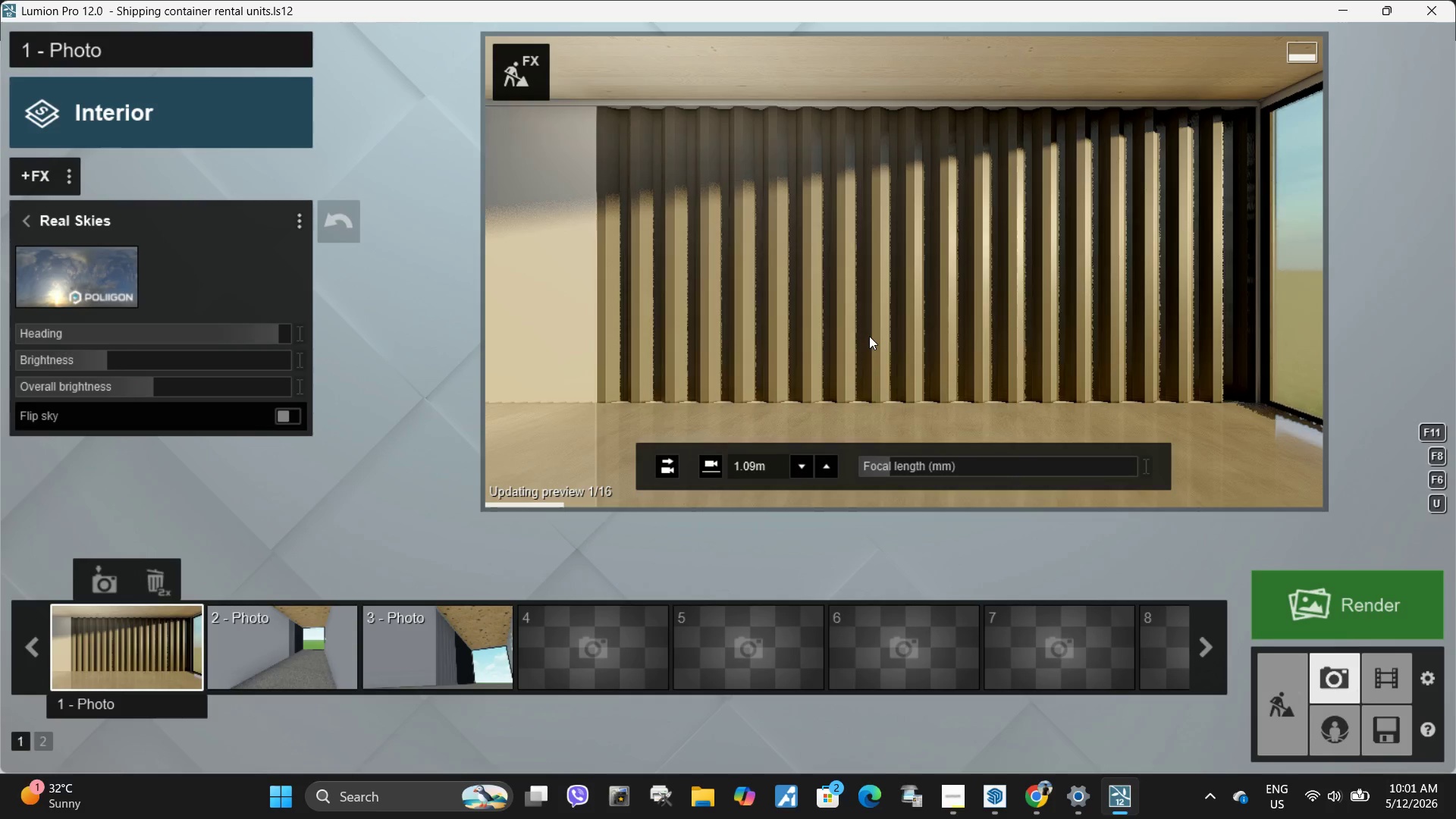 
double_click([869, 336])
 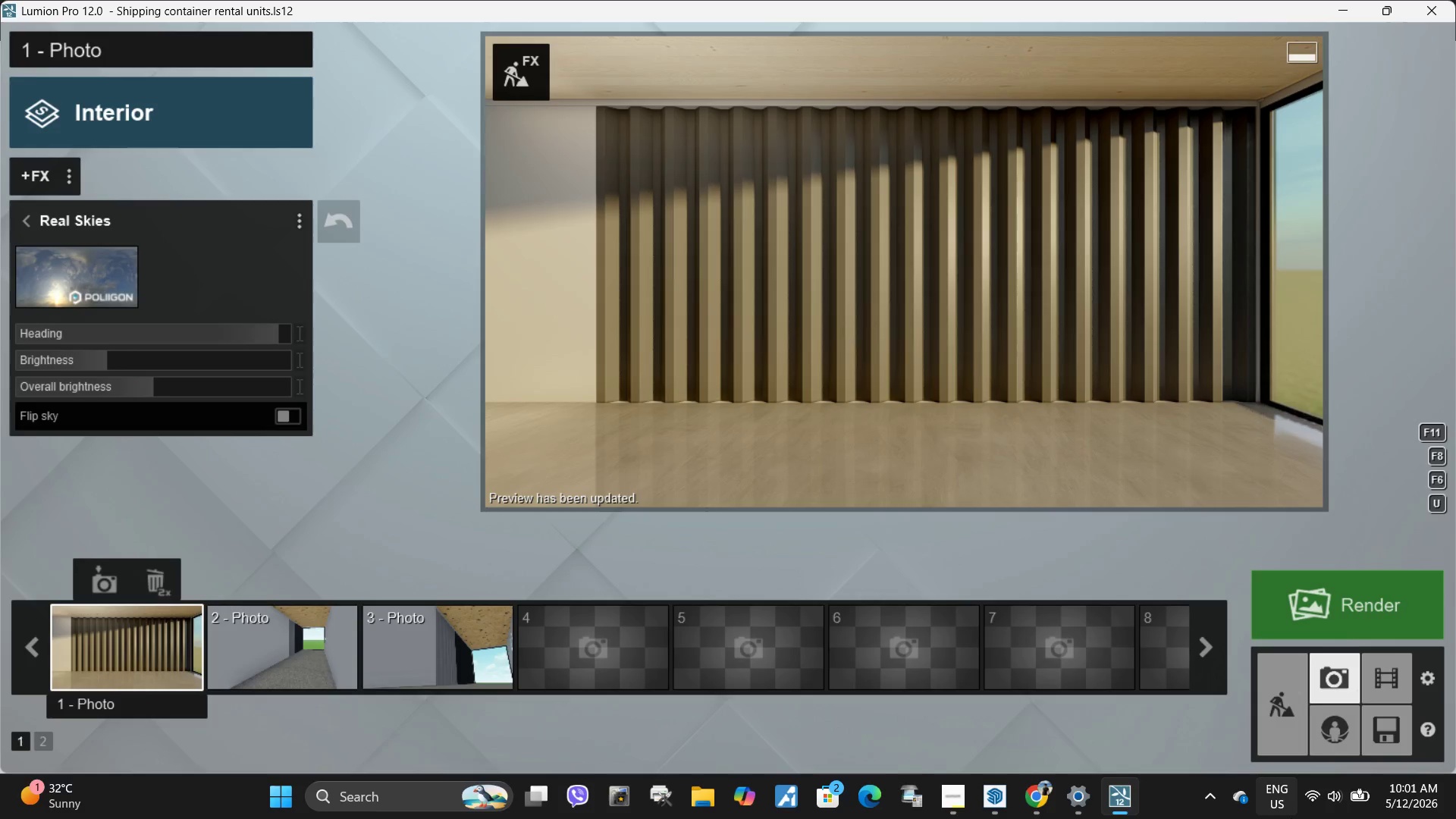 
mouse_move([1255, 761])
 